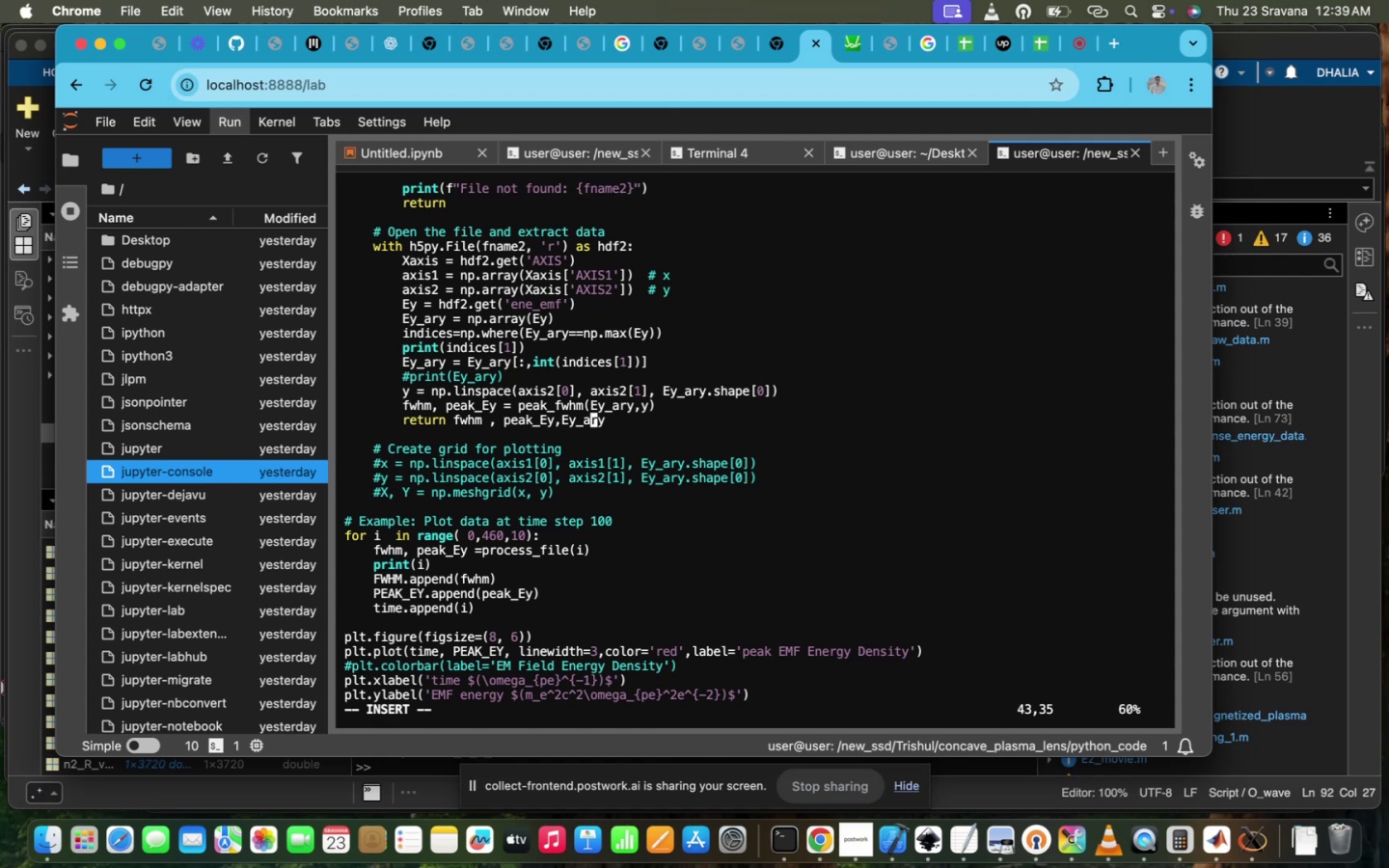 
key(ArrowLeft)
 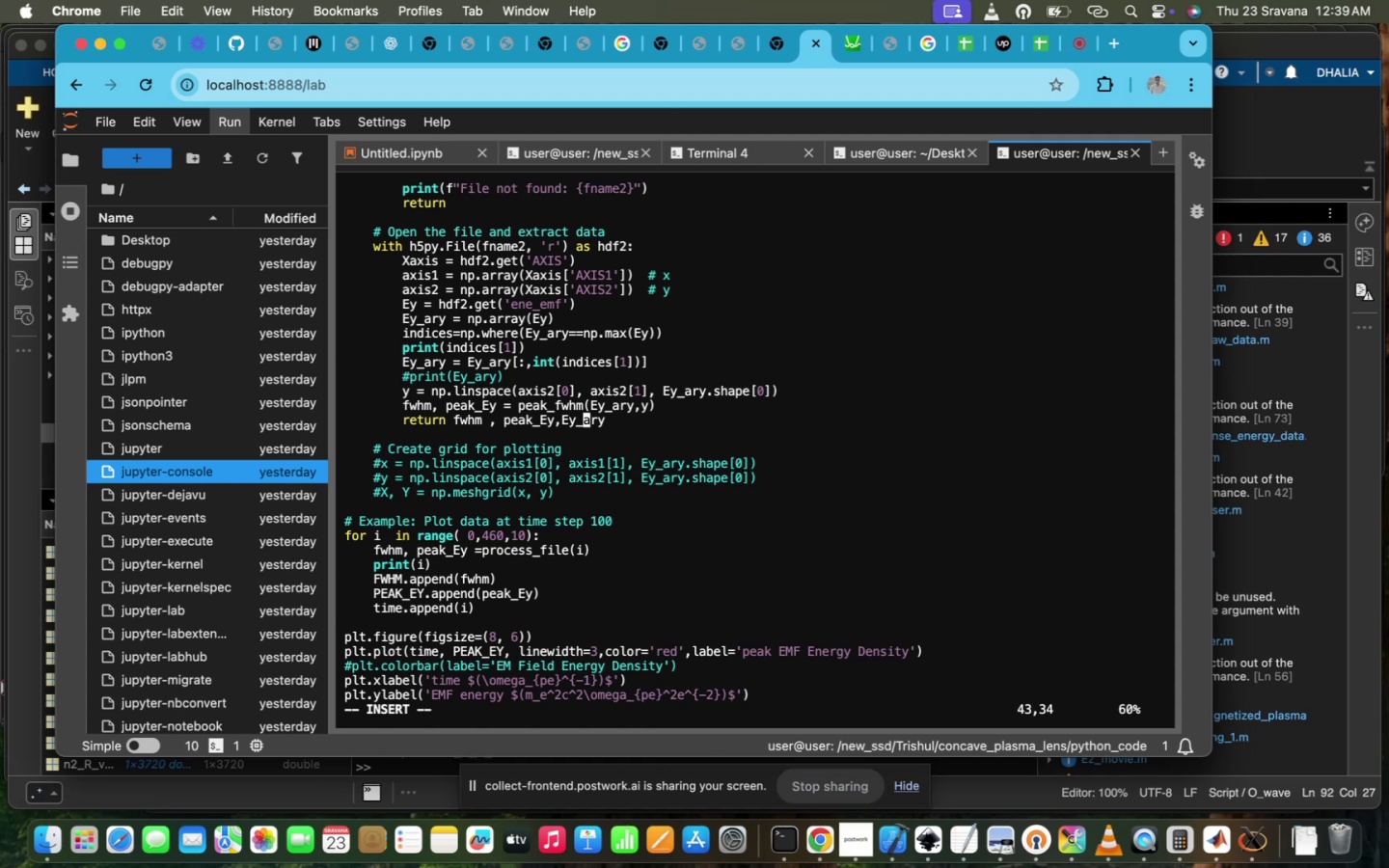 
key(ArrowLeft)
 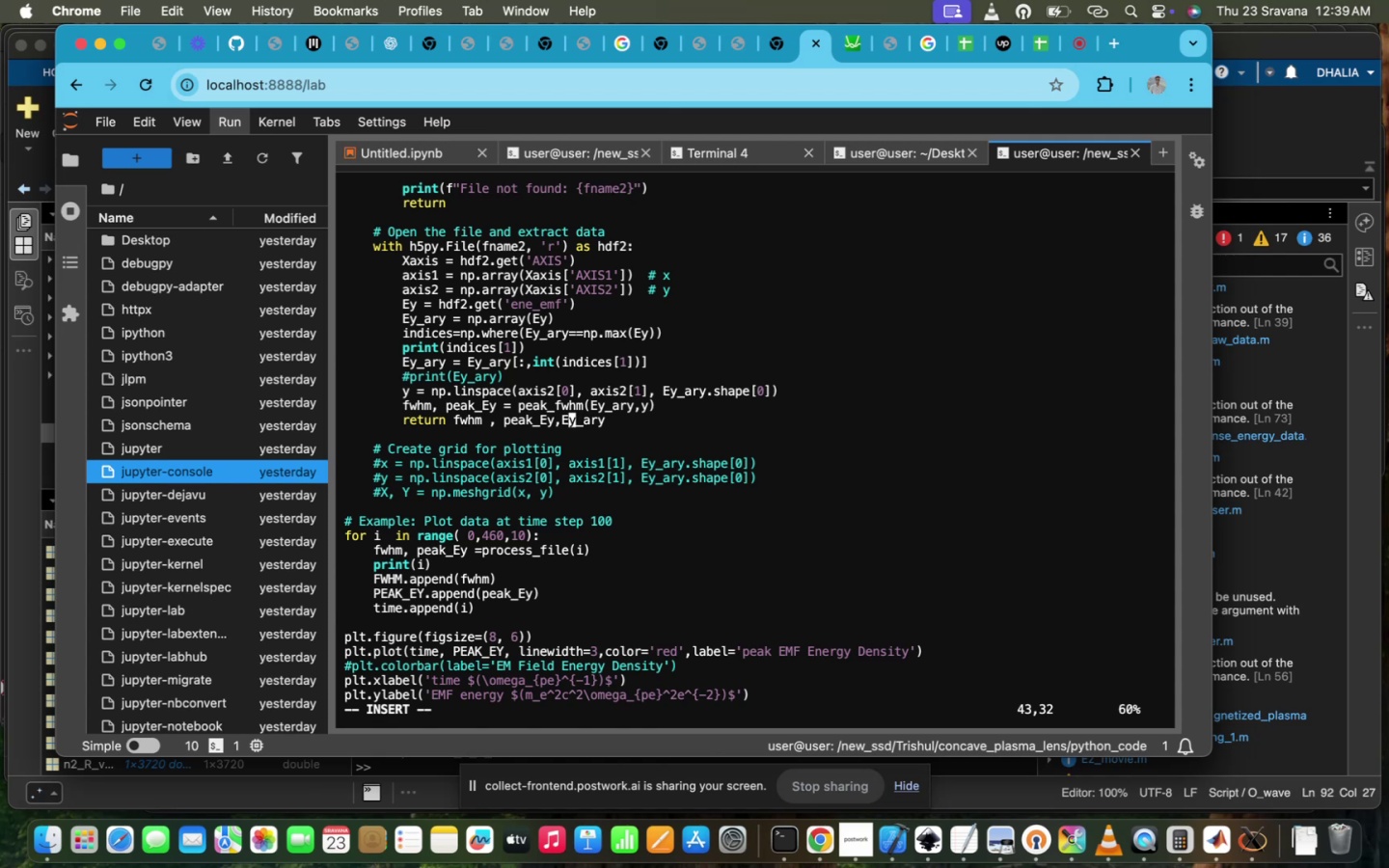 
key(ArrowLeft)
 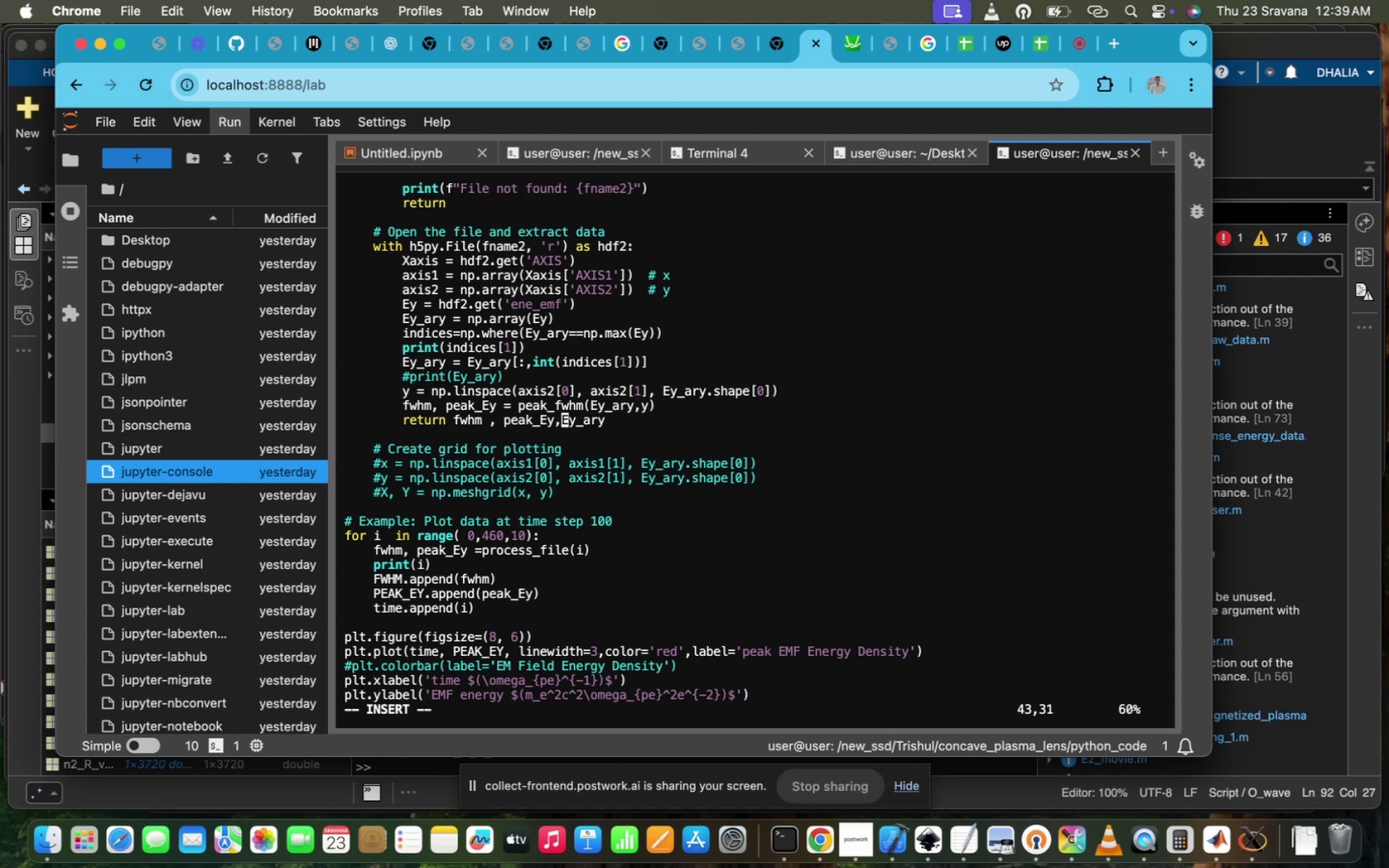 
key(ArrowLeft)
 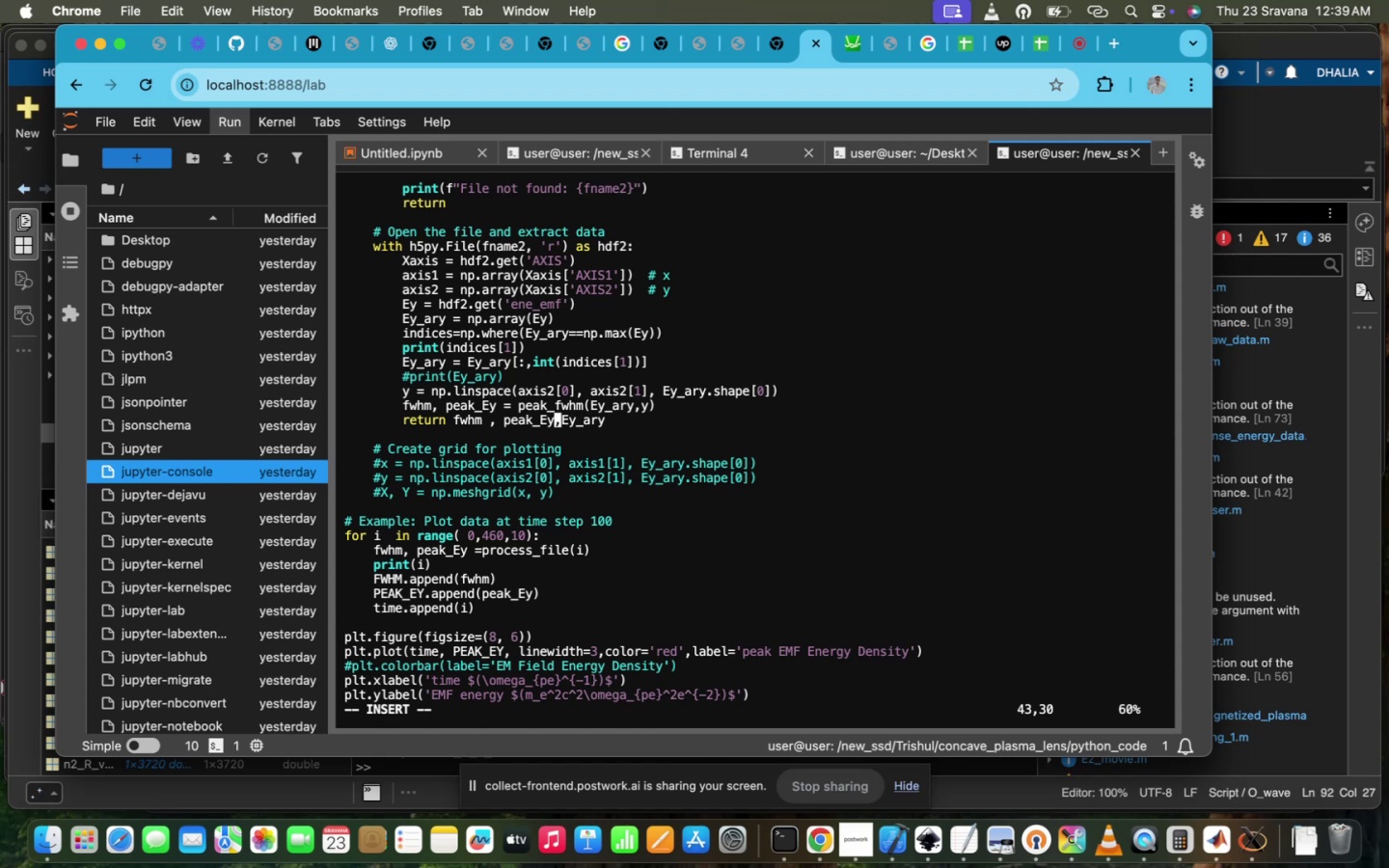 
key(ArrowRight)
 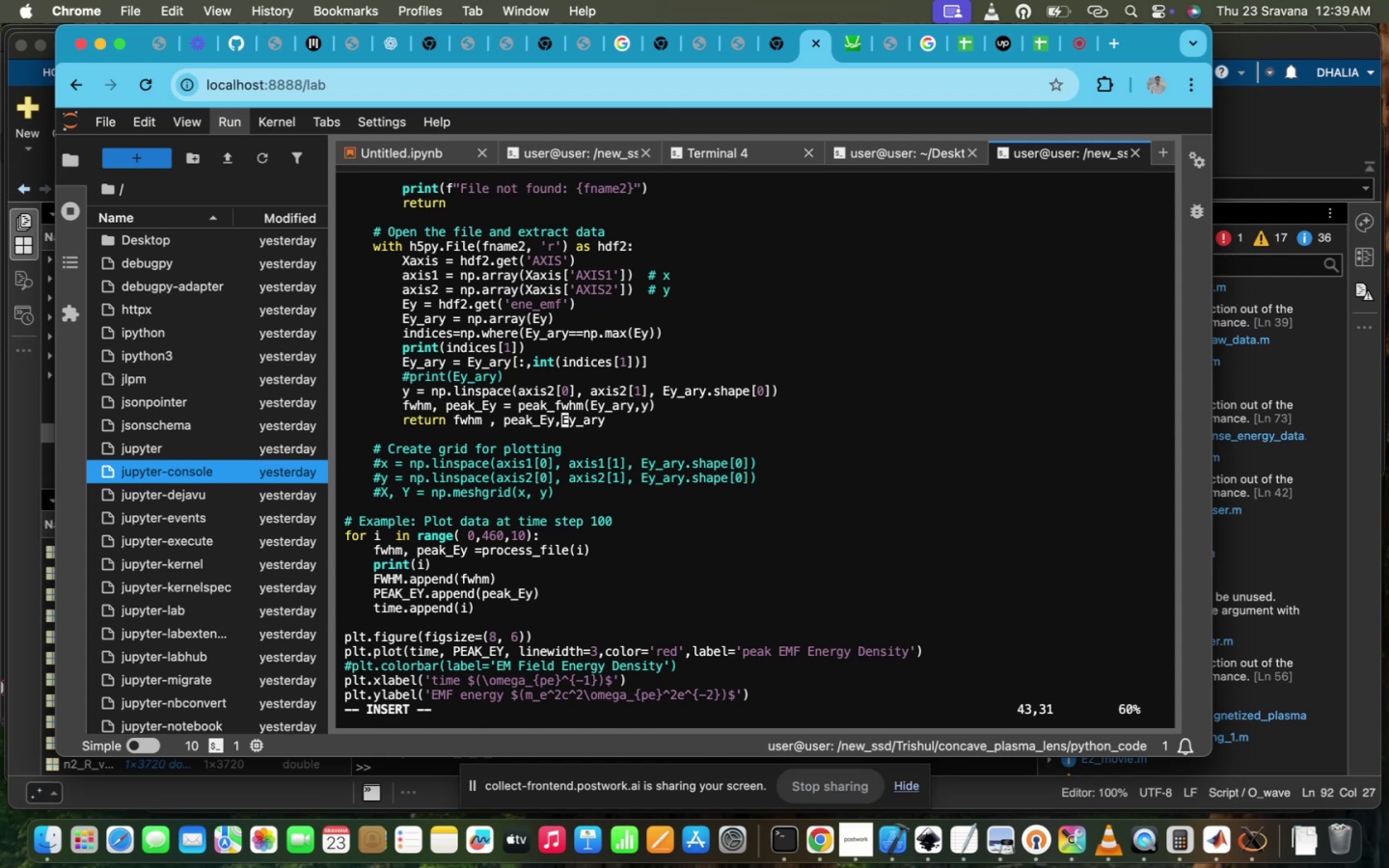 
key(Space)
 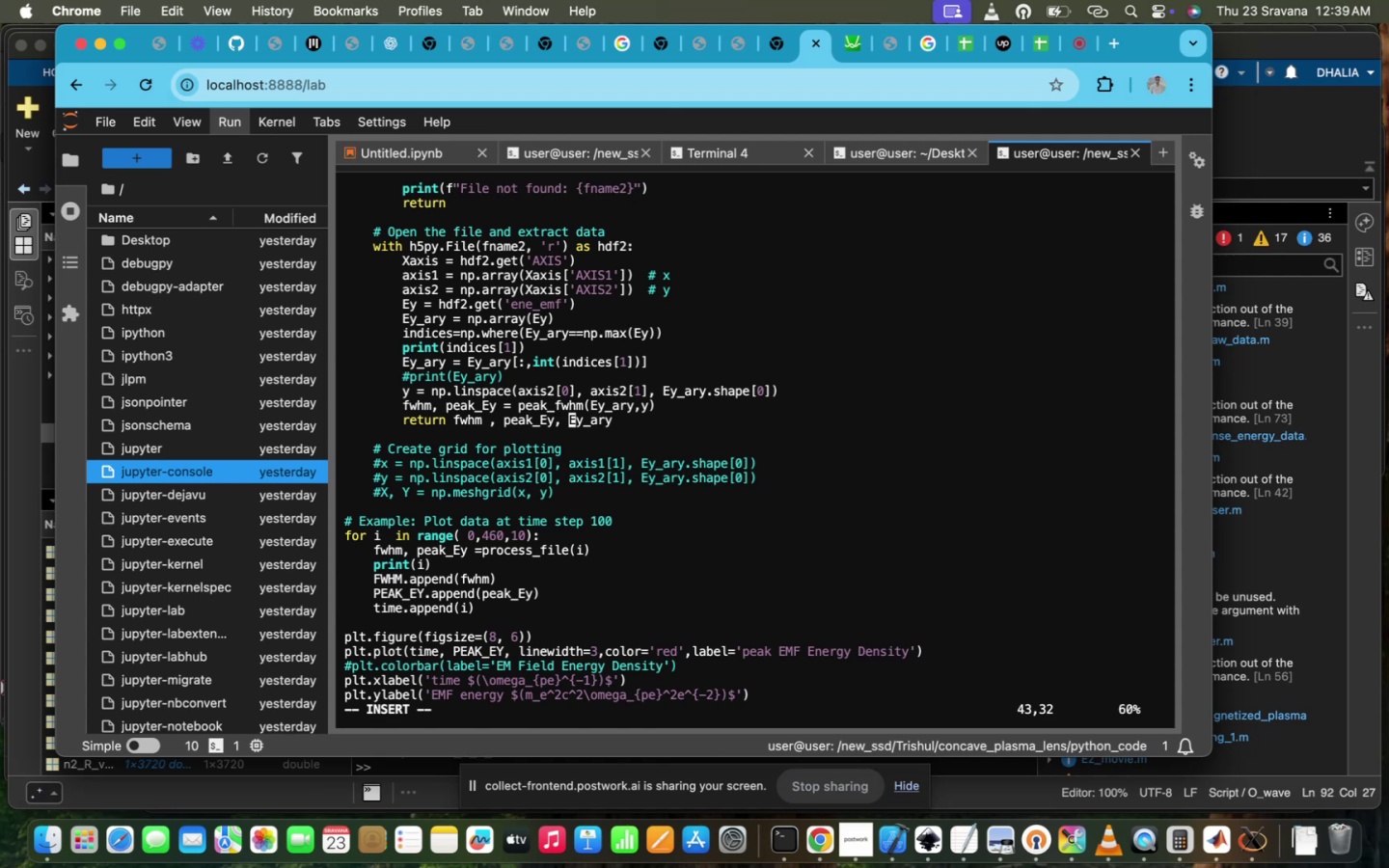 
scroll: coordinate [646, 427], scroll_direction: up, amount: 41.0
 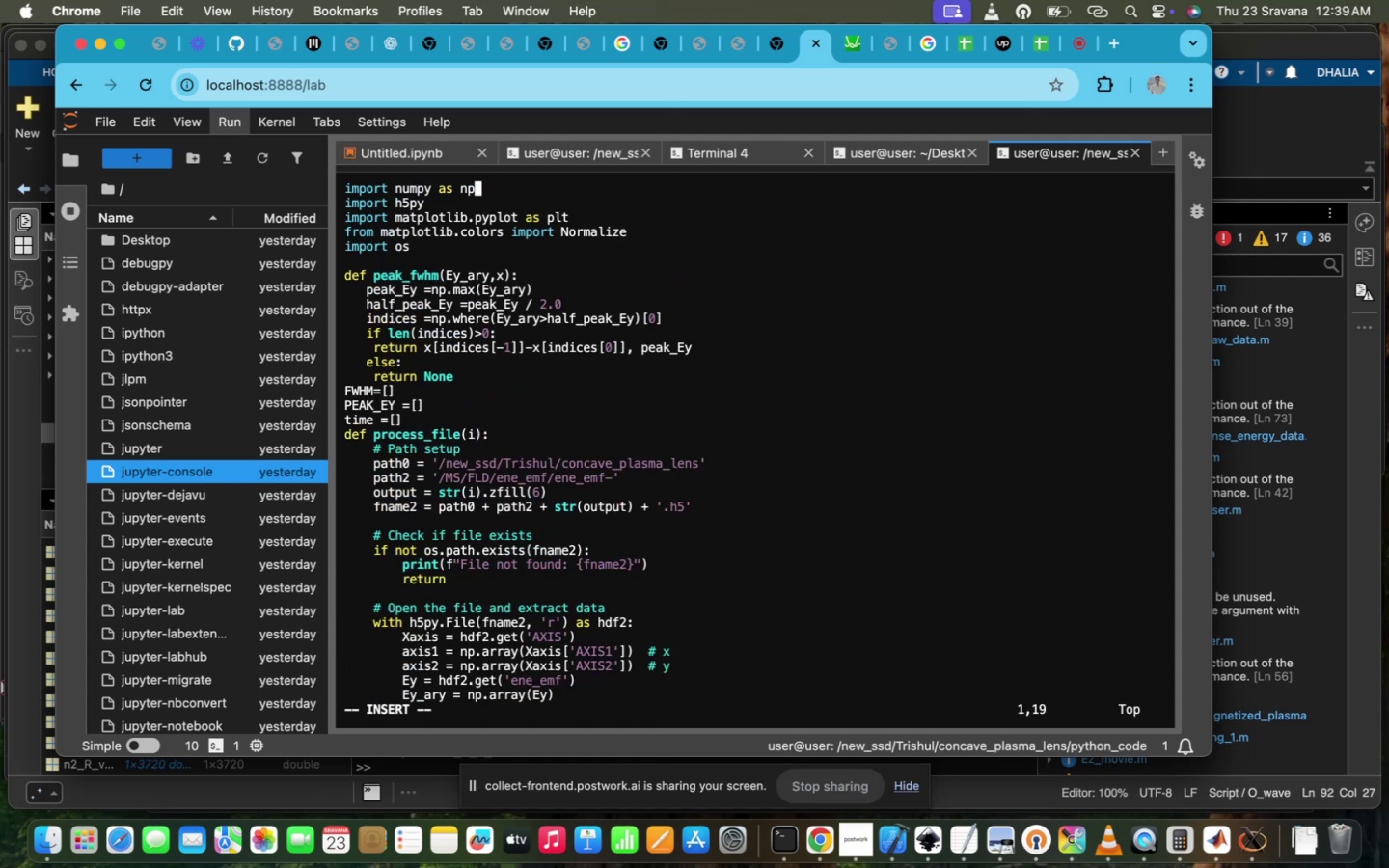 
scroll: coordinate [646, 427], scroll_direction: down, amount: 65.0
 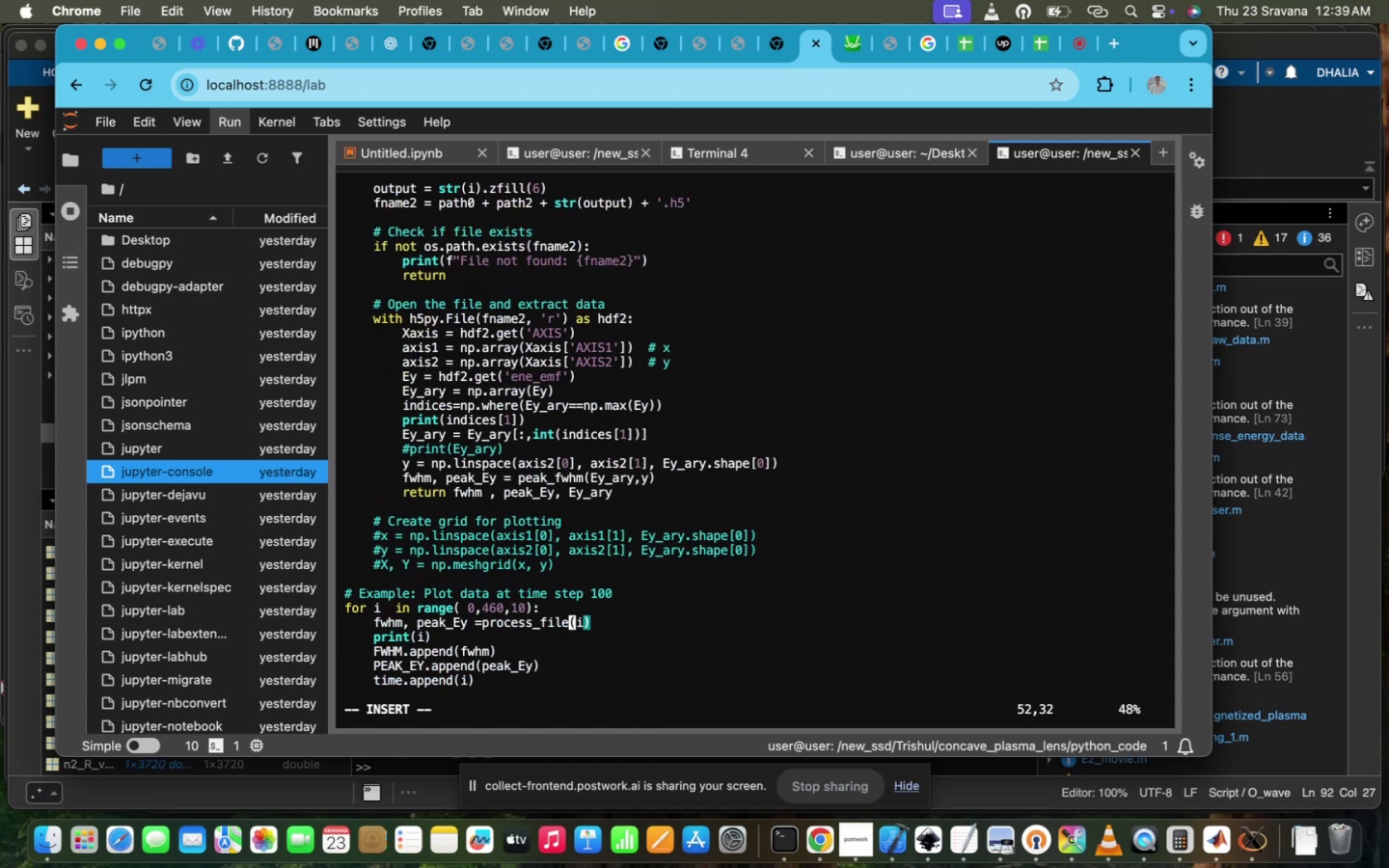 
scroll: coordinate [646, 427], scroll_direction: up, amount: 8.0
 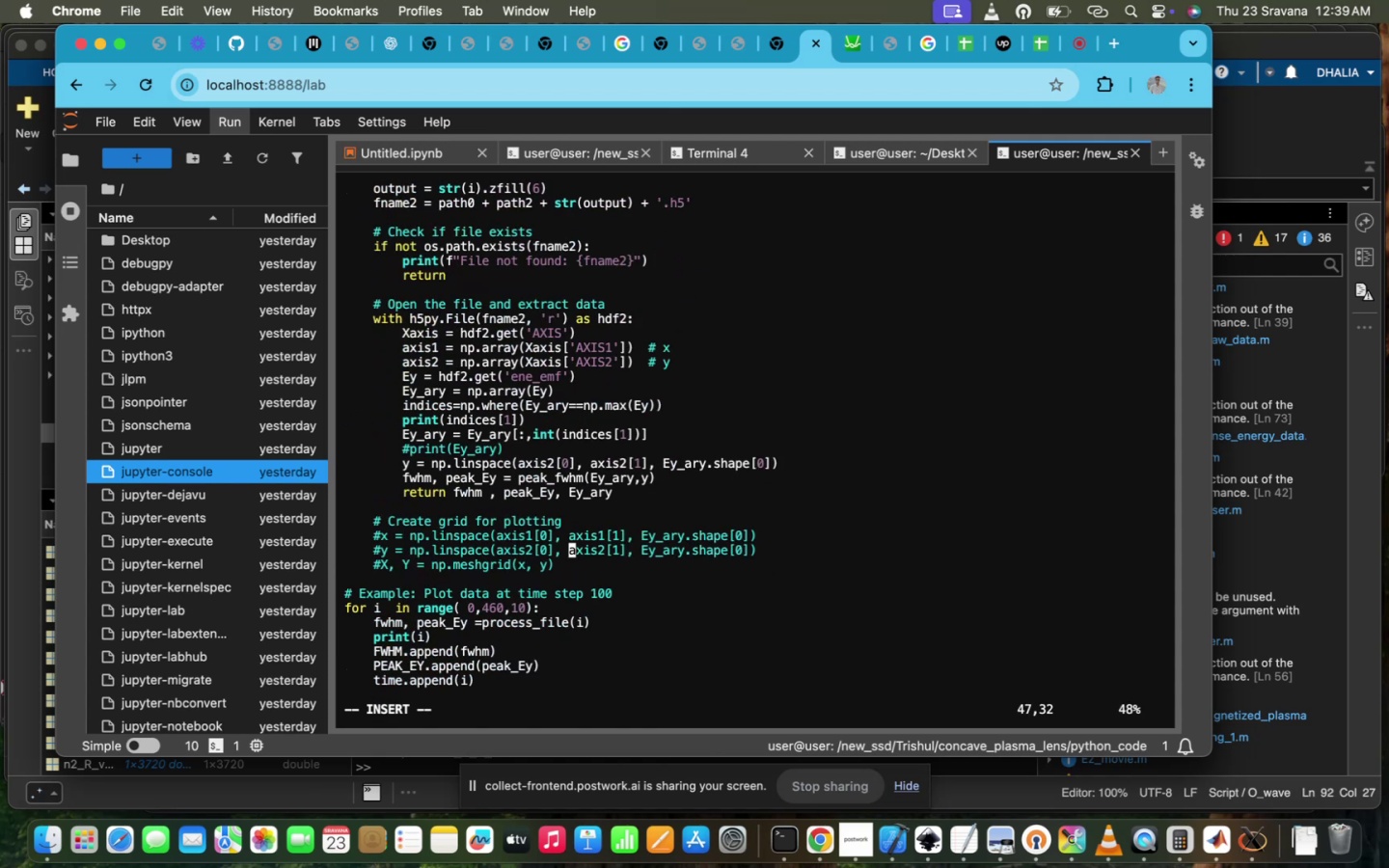 
scroll: coordinate [646, 427], scroll_direction: down, amount: 8.0
 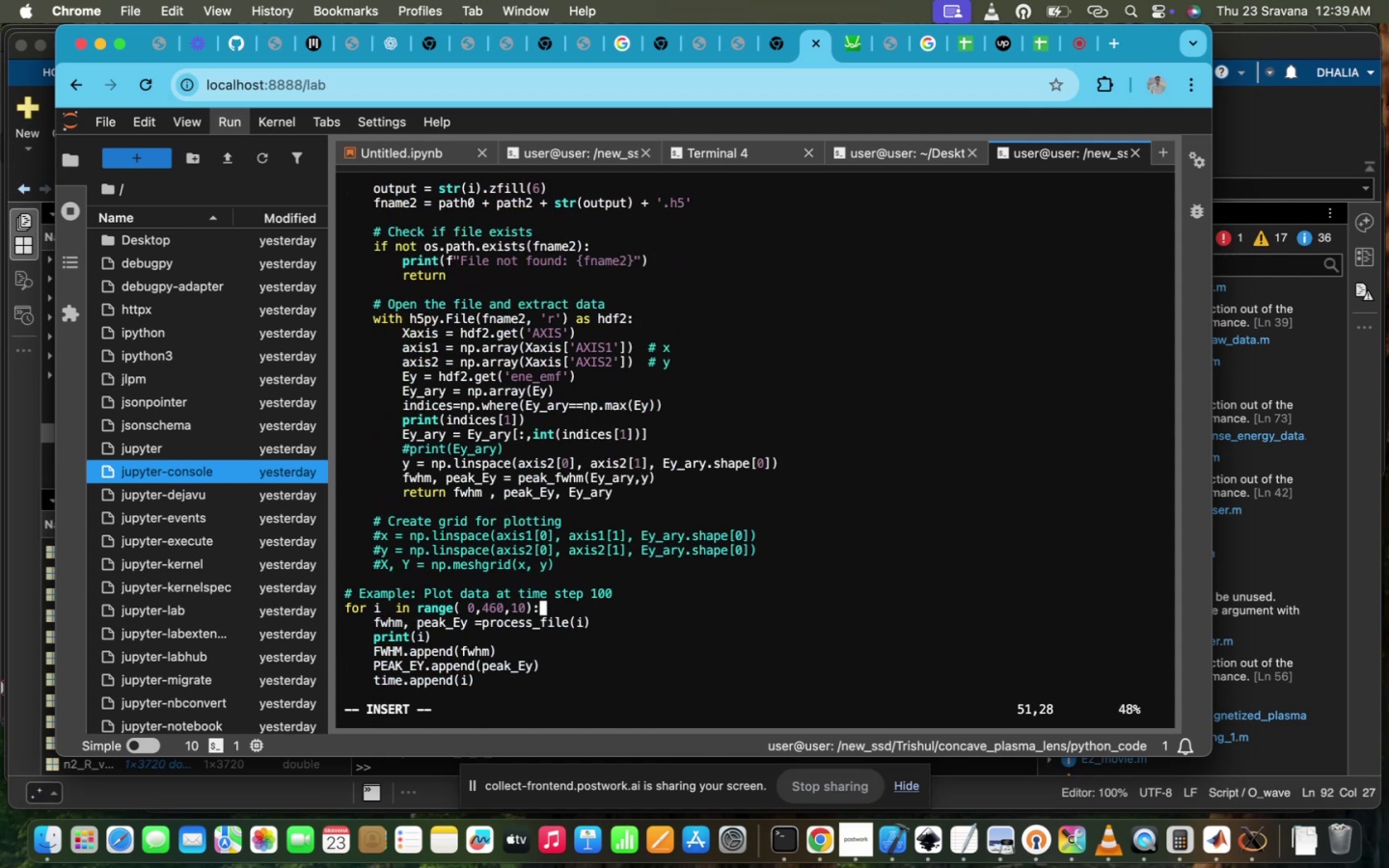 
scroll: coordinate [646, 427], scroll_direction: up, amount: 6.0
 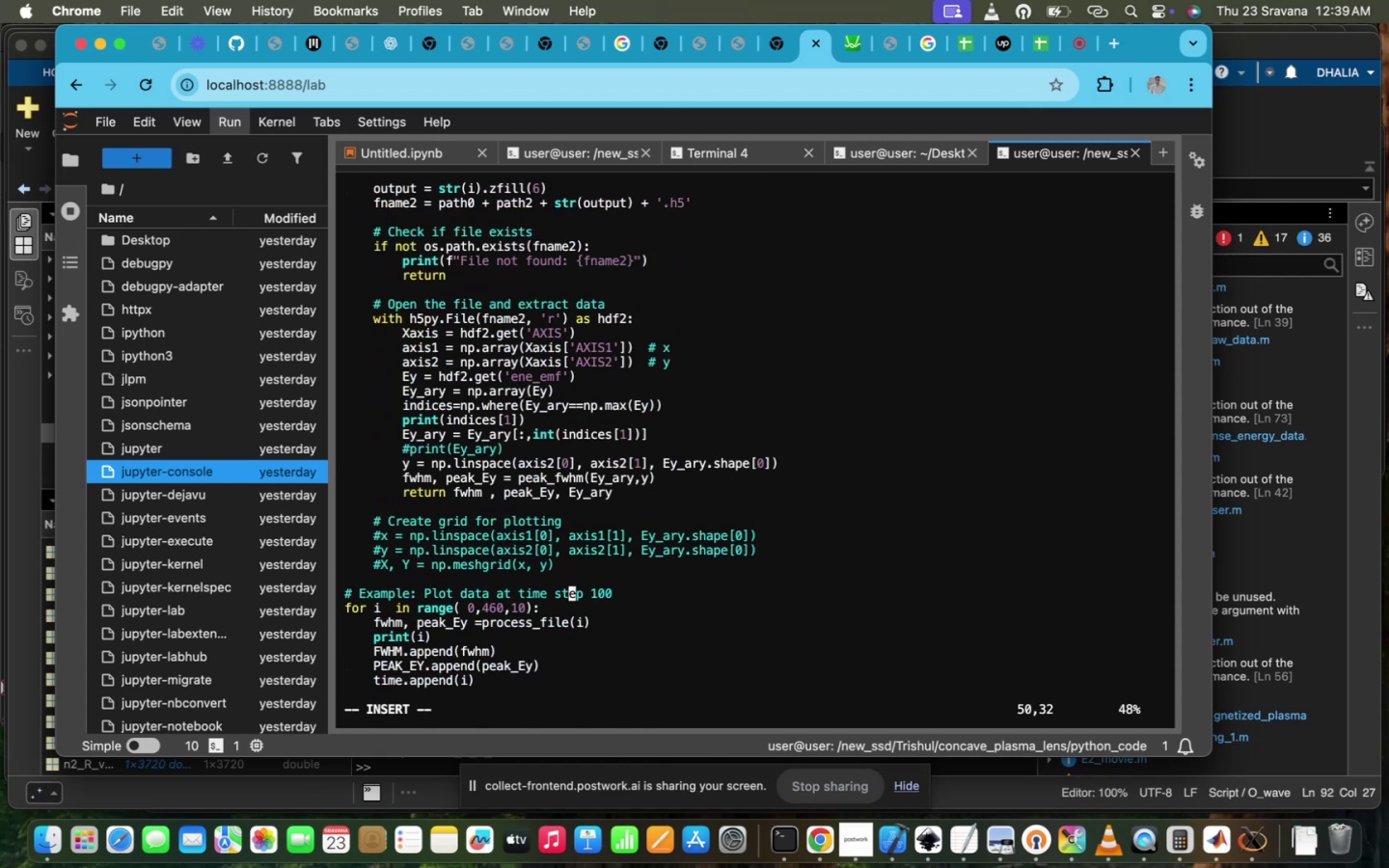 
scroll: coordinate [646, 427], scroll_direction: down, amount: 13.0
 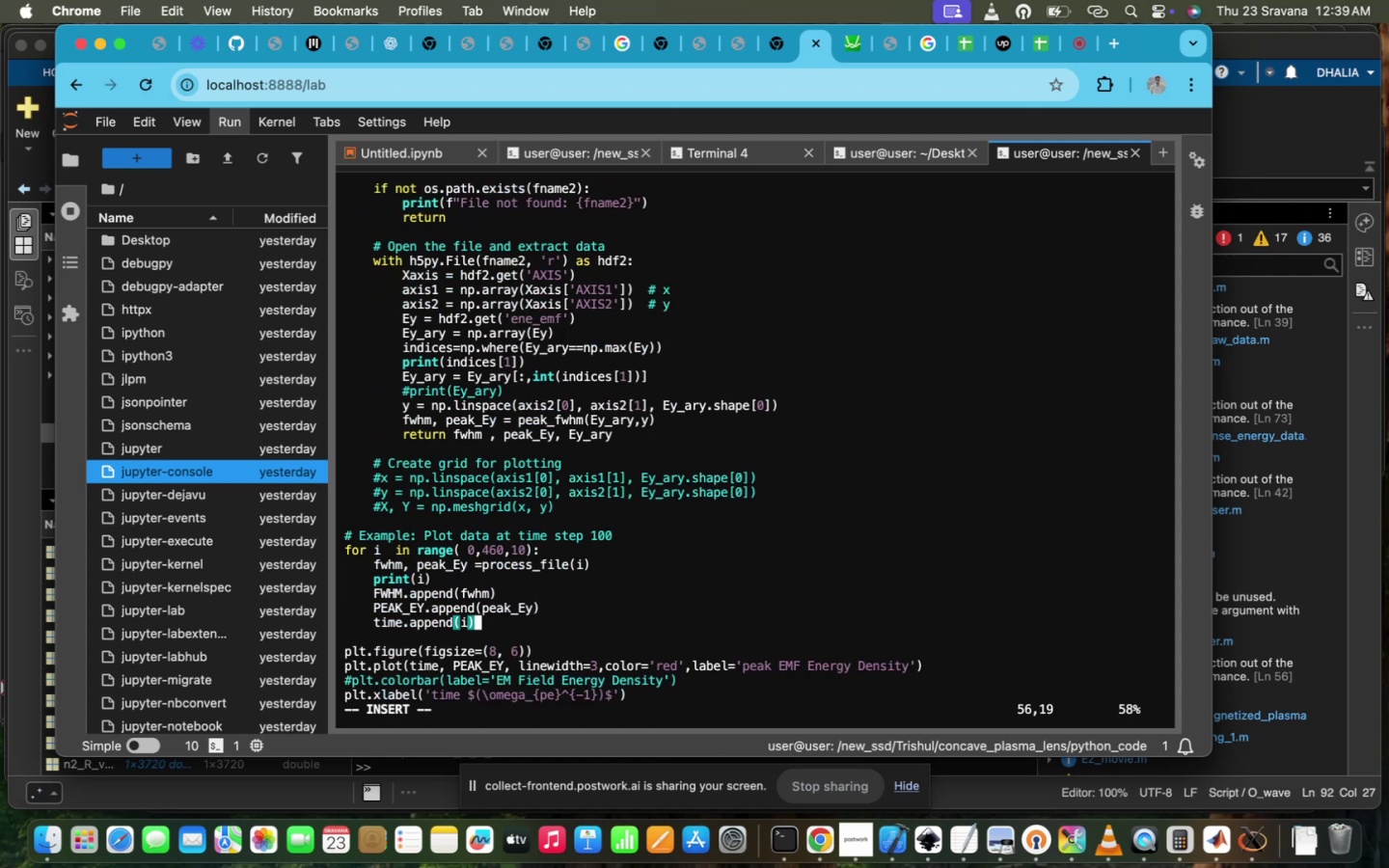 
scroll: coordinate [646, 427], scroll_direction: up, amount: 8.0
 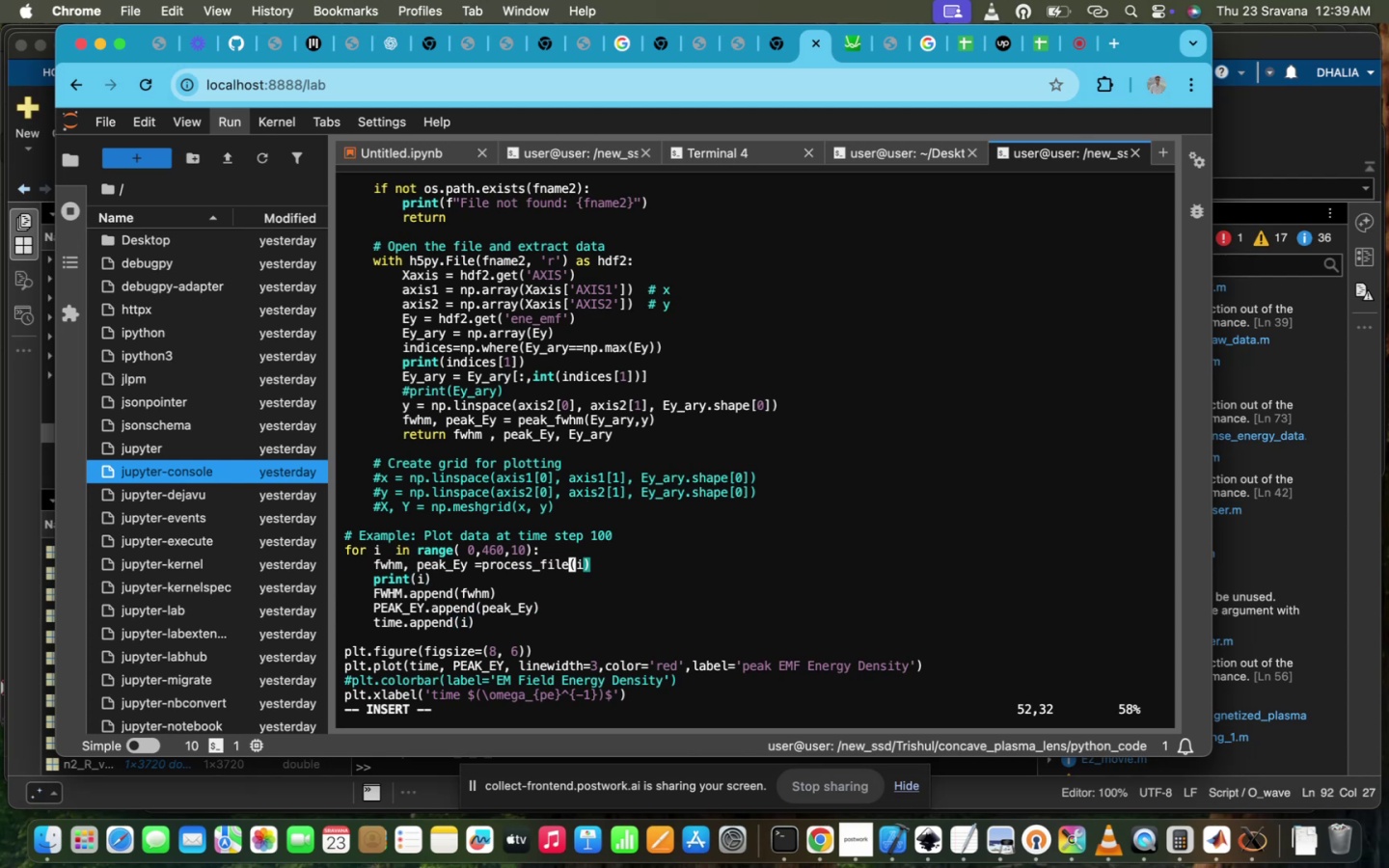 
hold_key(key=ArrowLeft, duration=1.42)
 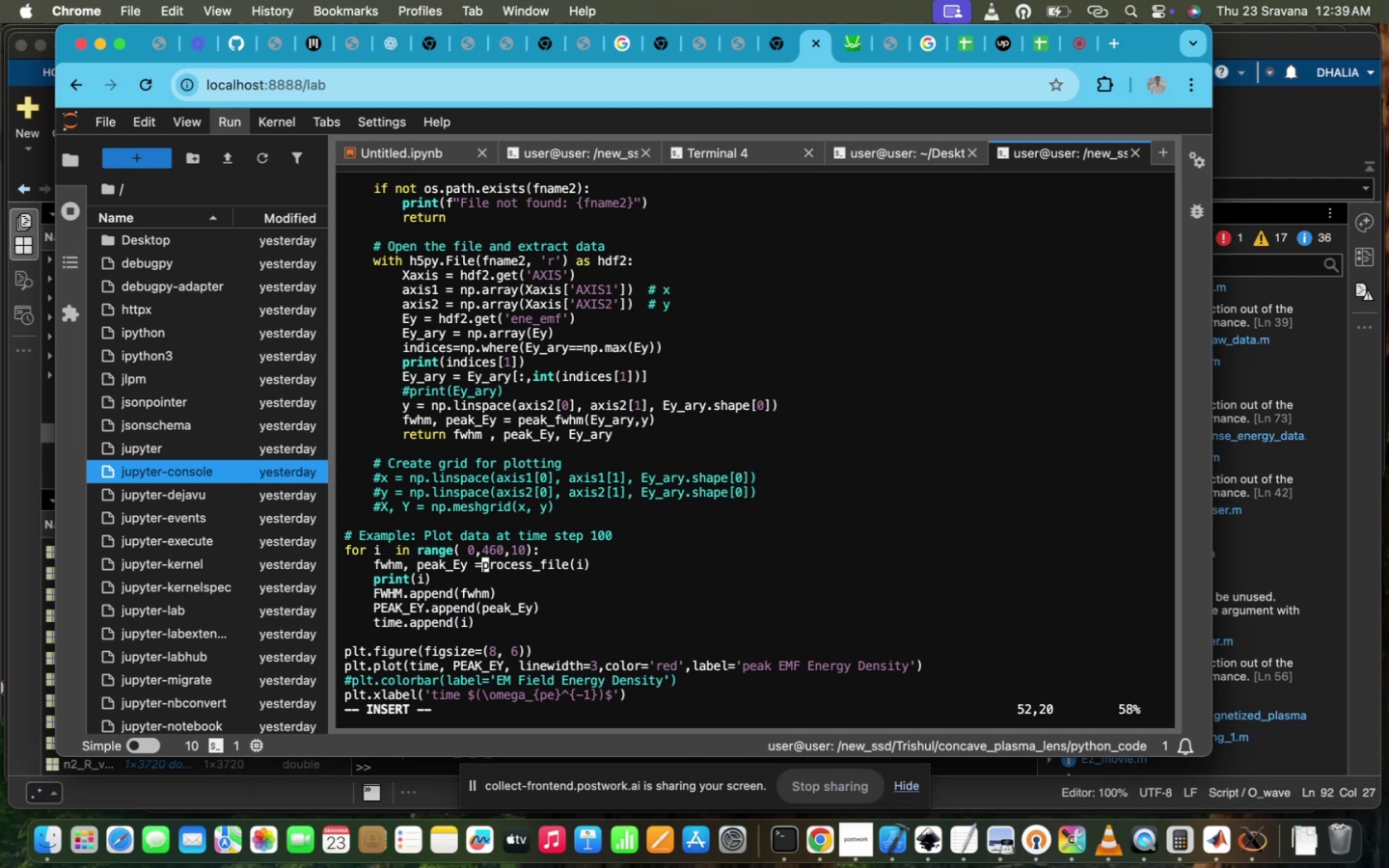 
key(ArrowLeft)
 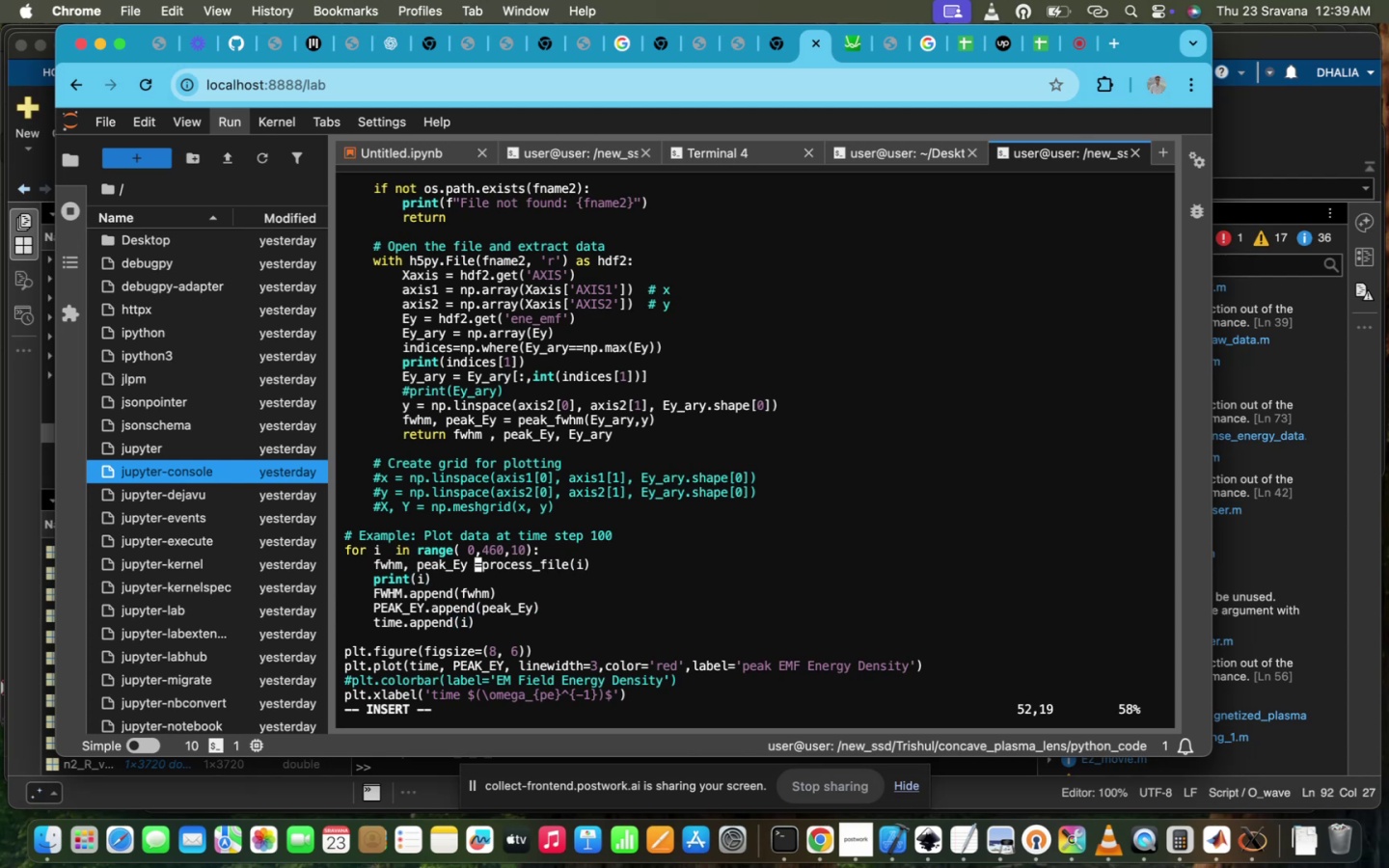 
key(ArrowLeft)
 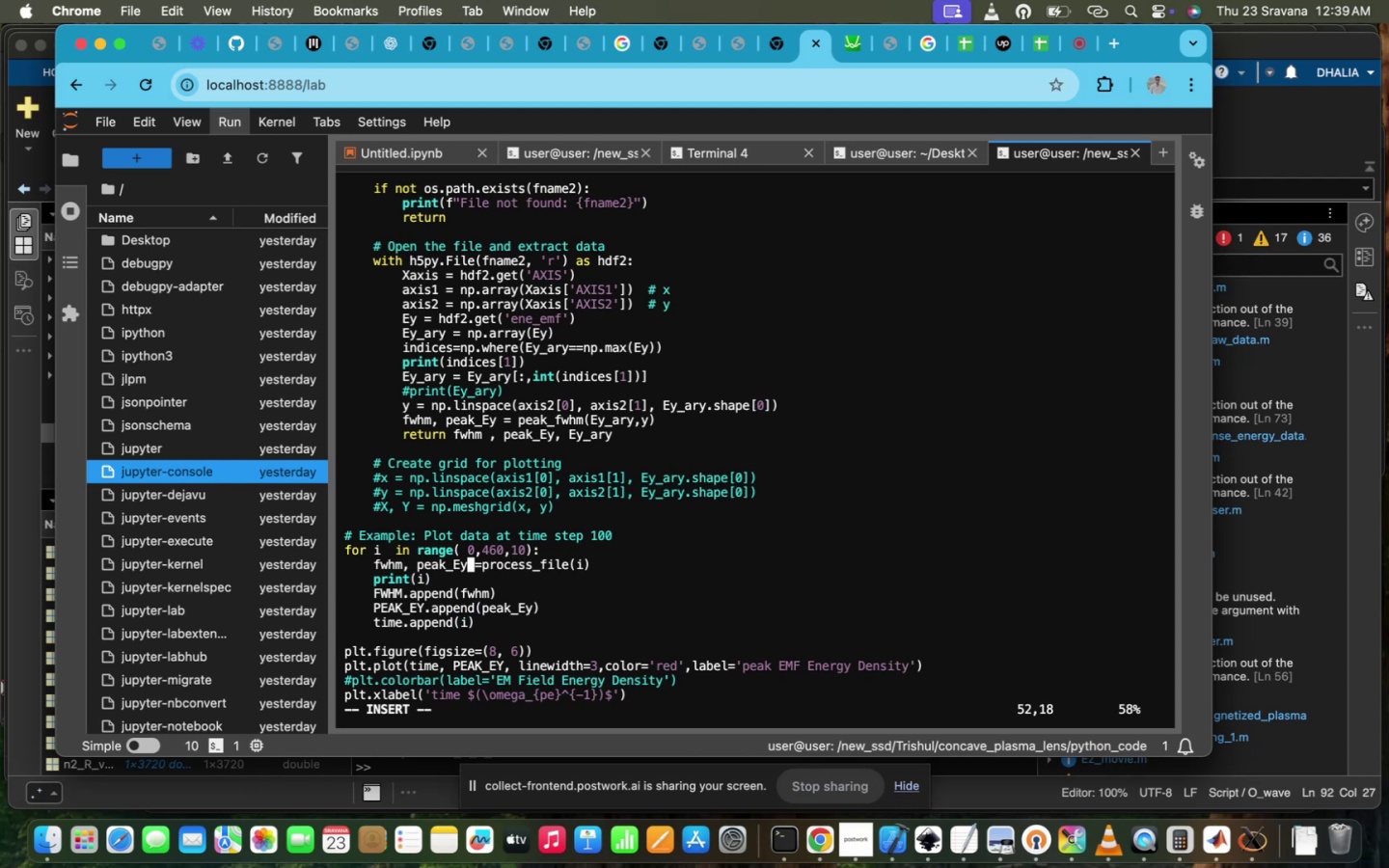 
type(,Ey_ay)
key(Backspace)
type(ry)
 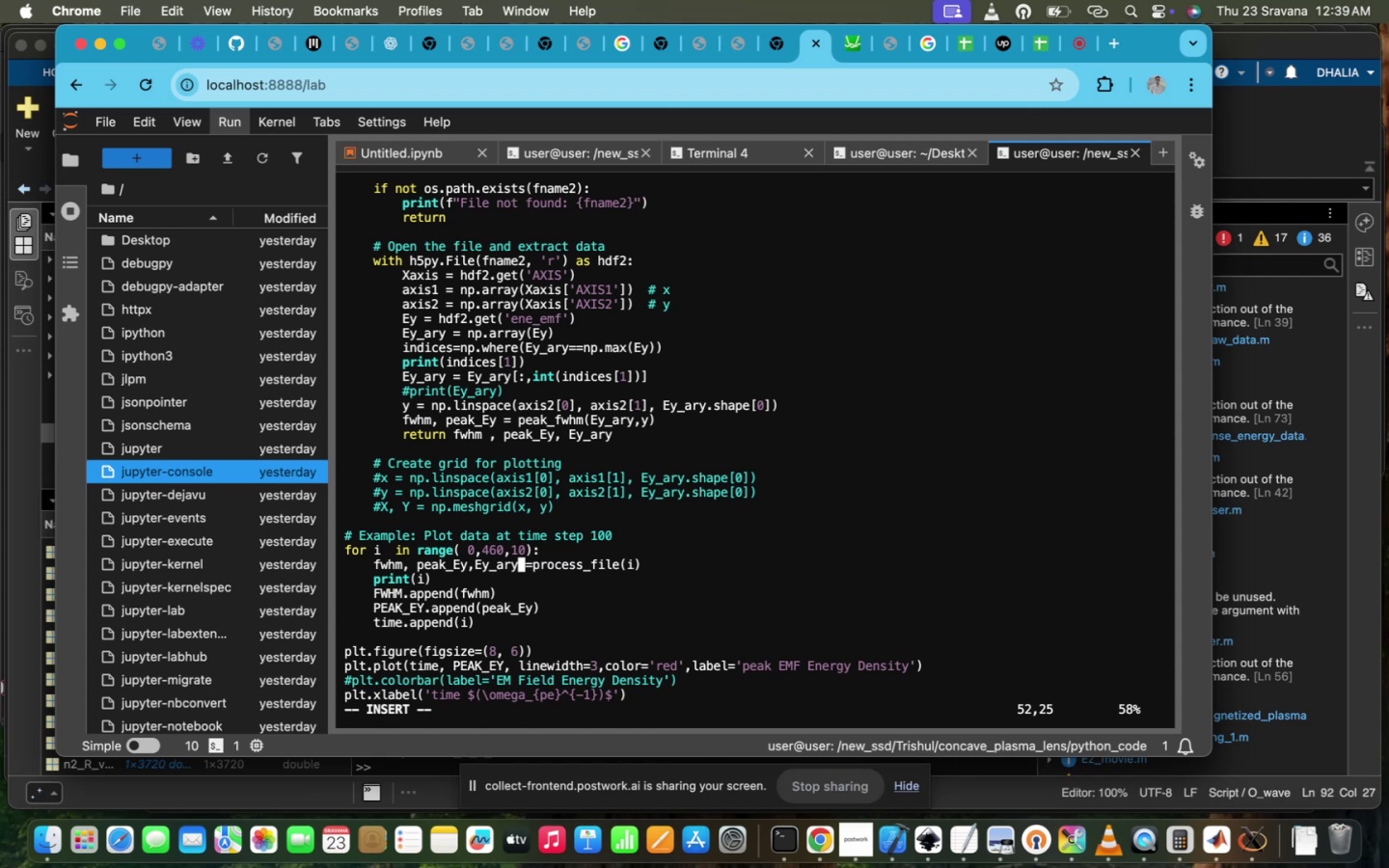 
key(ArrowDown)
 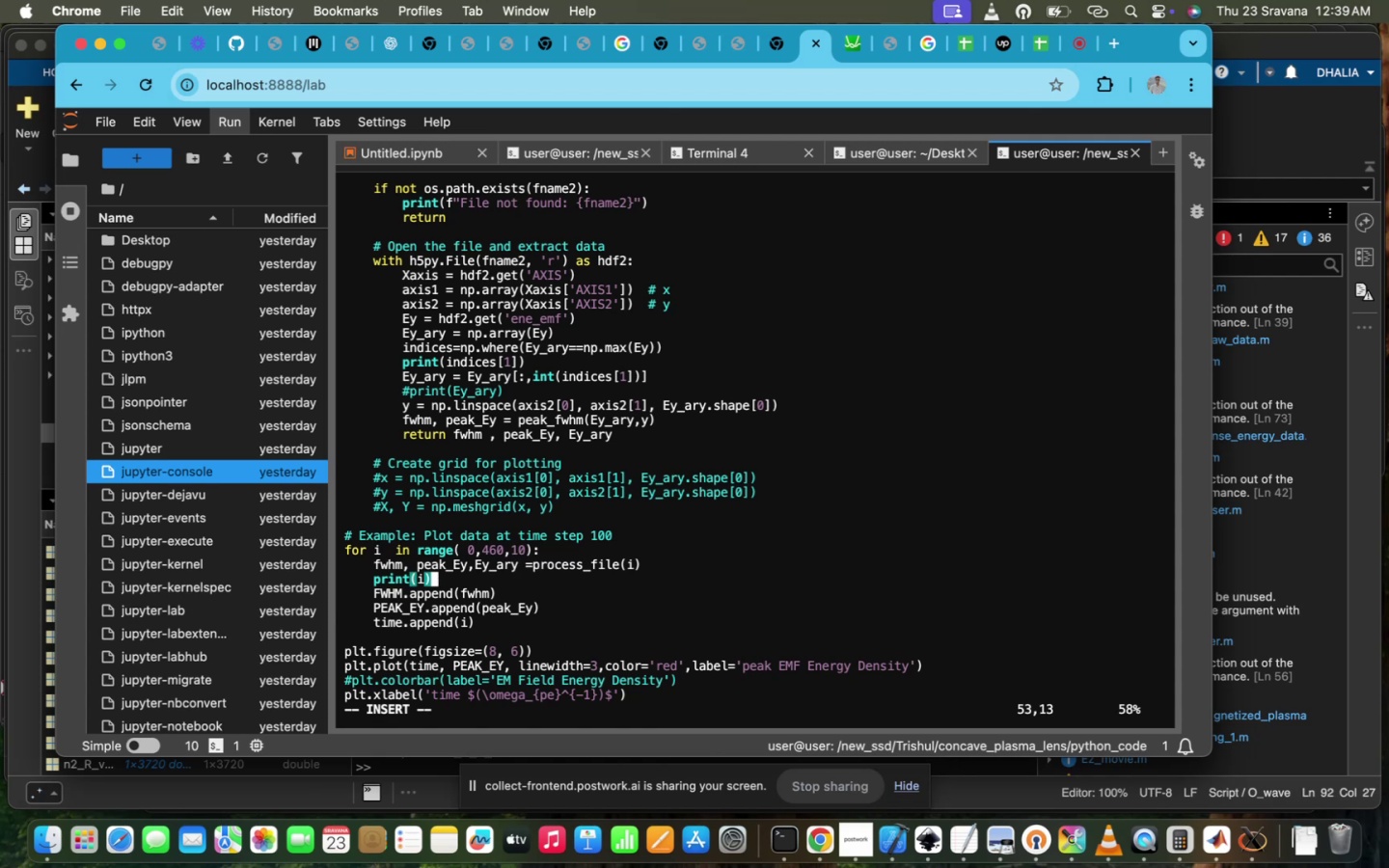 
key(ArrowDown)
 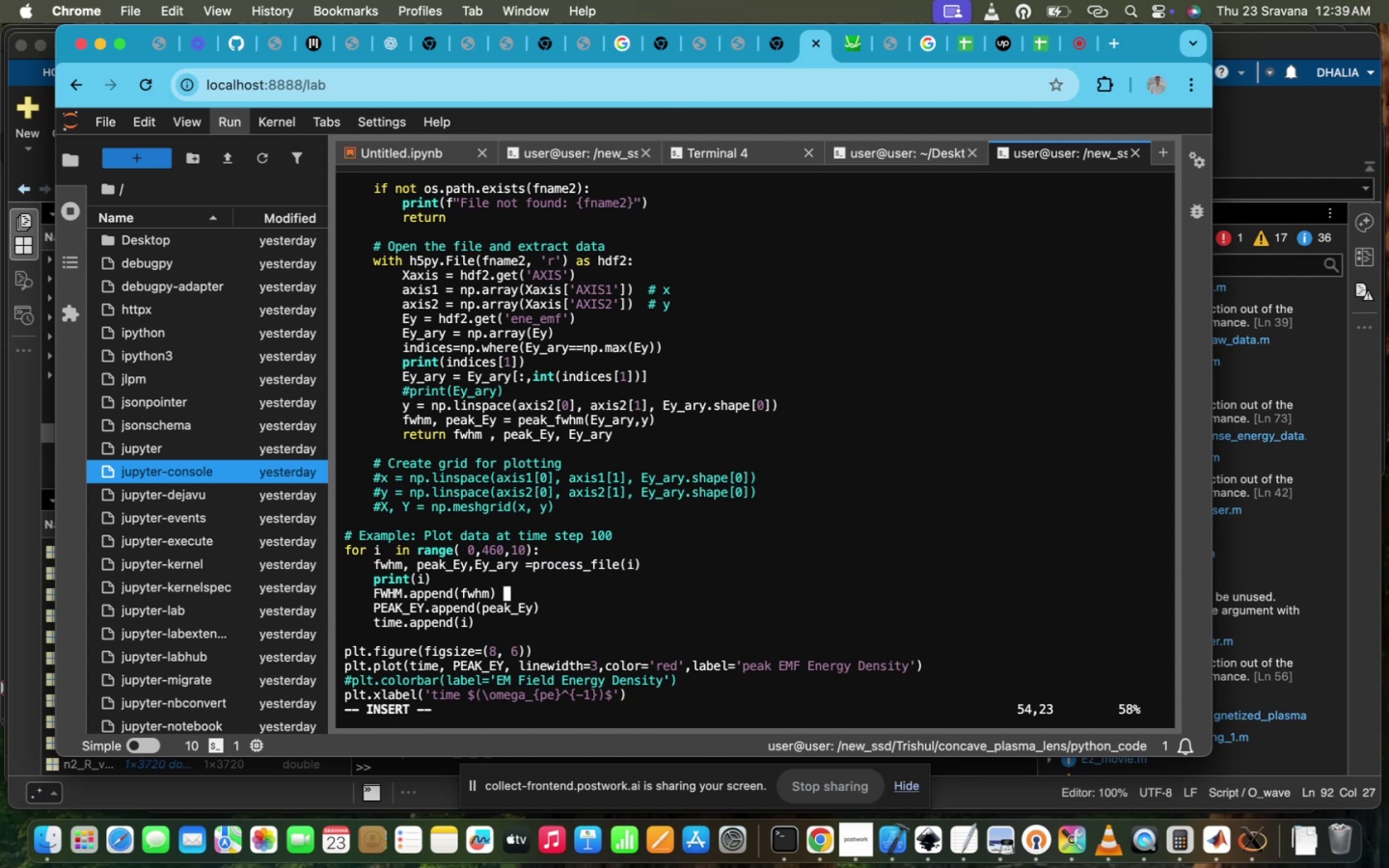 
key(ArrowDown)
 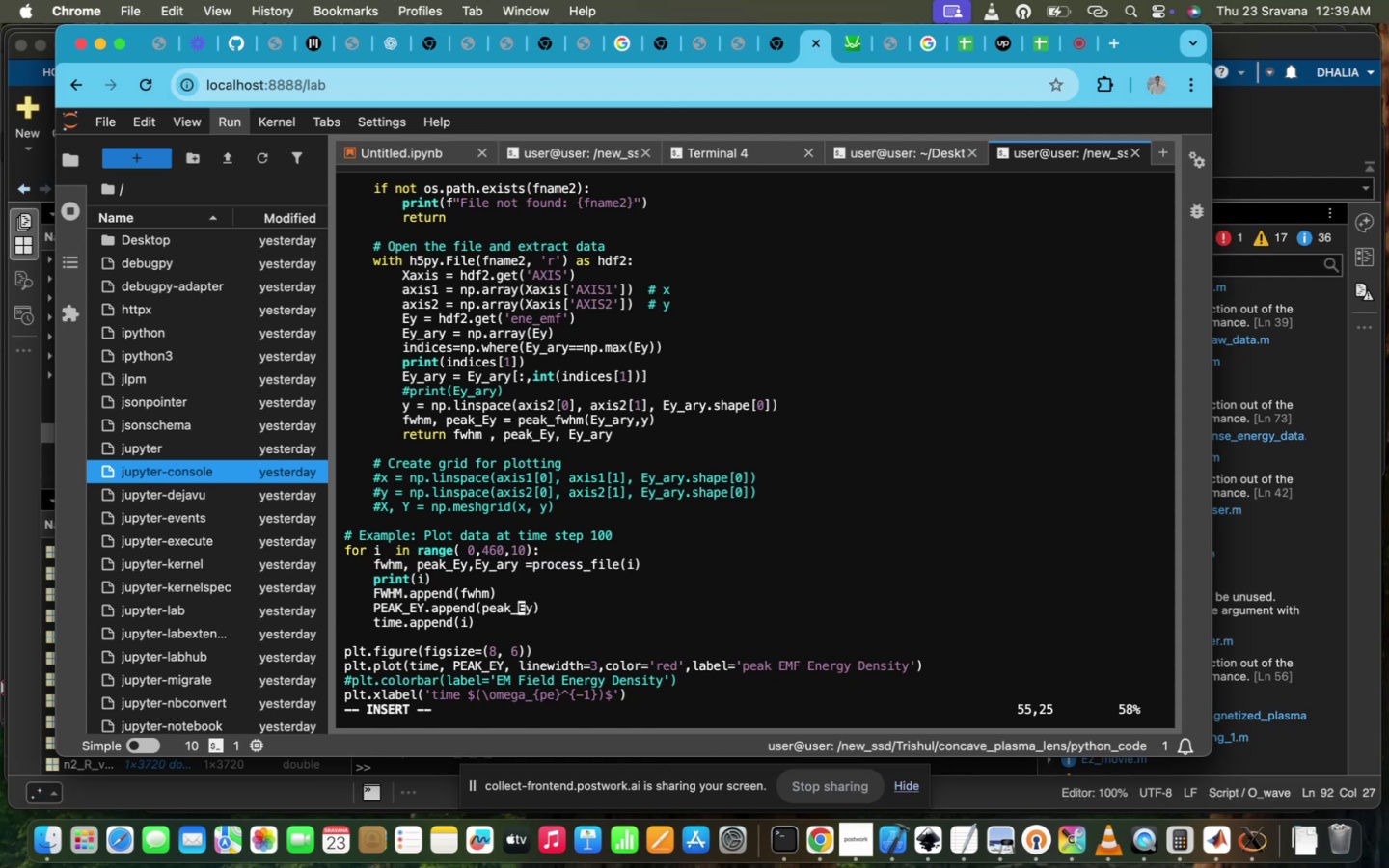 
key(ArrowDown)
 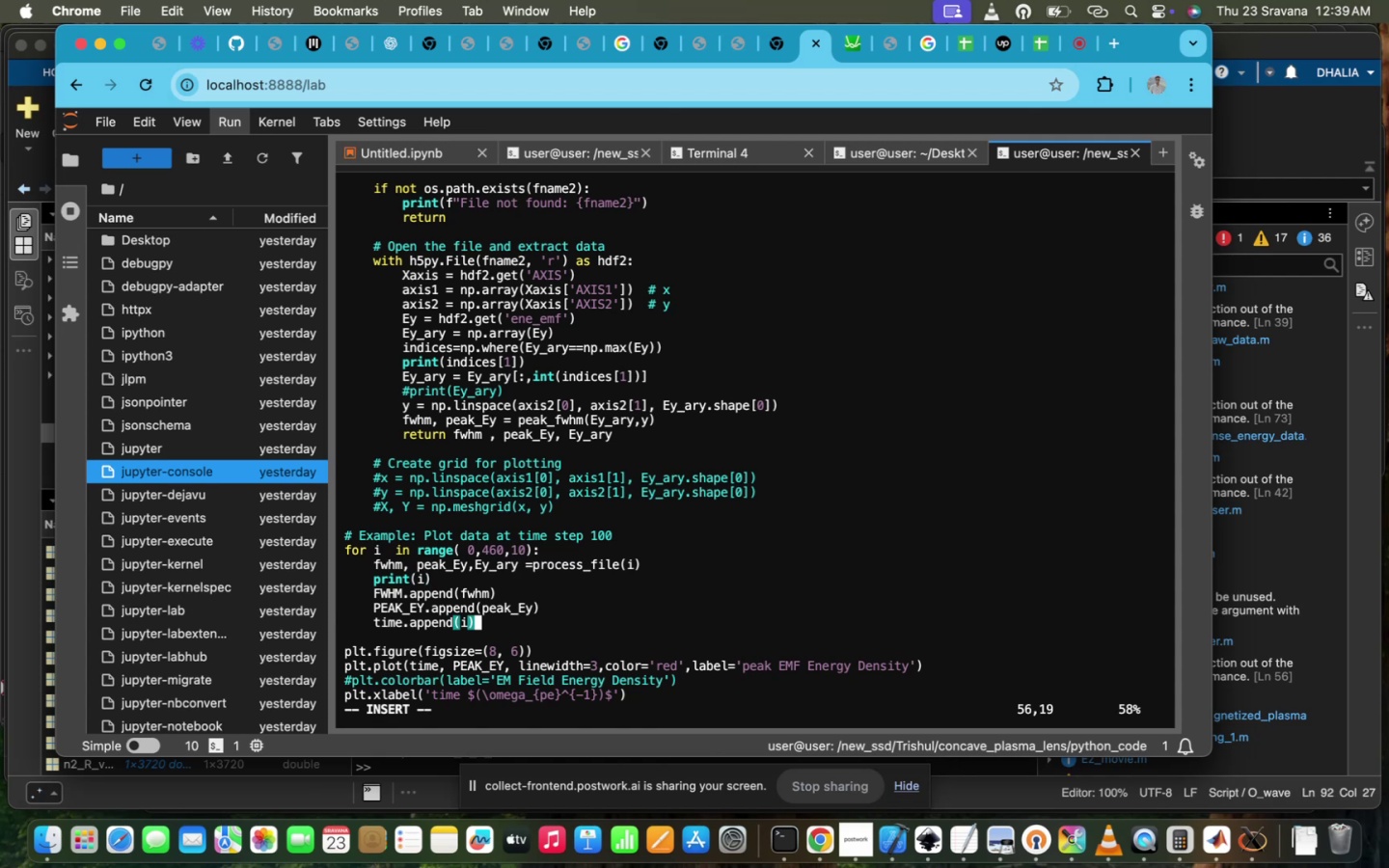 
scroll: coordinate [646, 427], scroll_direction: up, amount: 50.0
 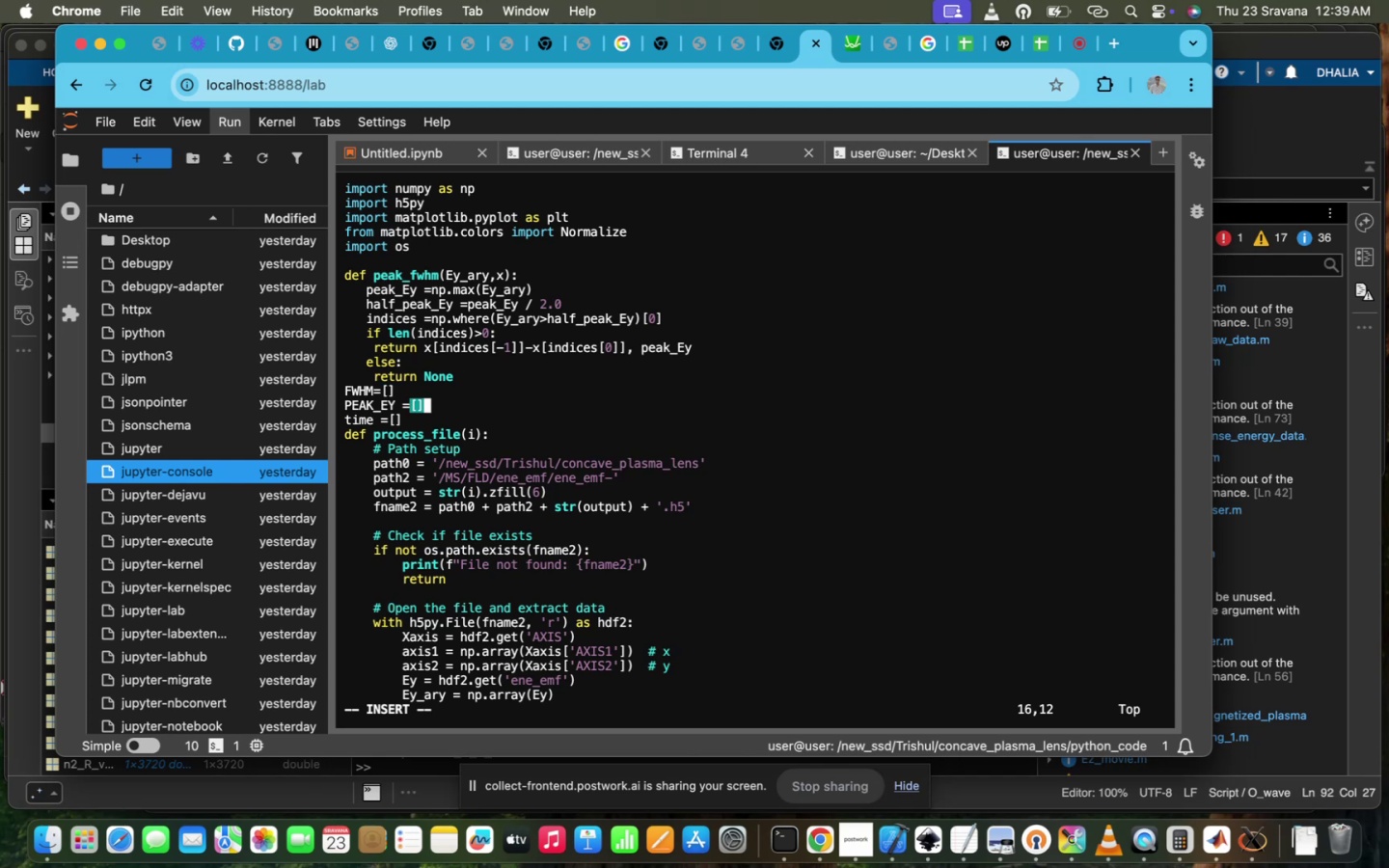 
scroll: coordinate [646, 427], scroll_direction: down, amount: 4.0
 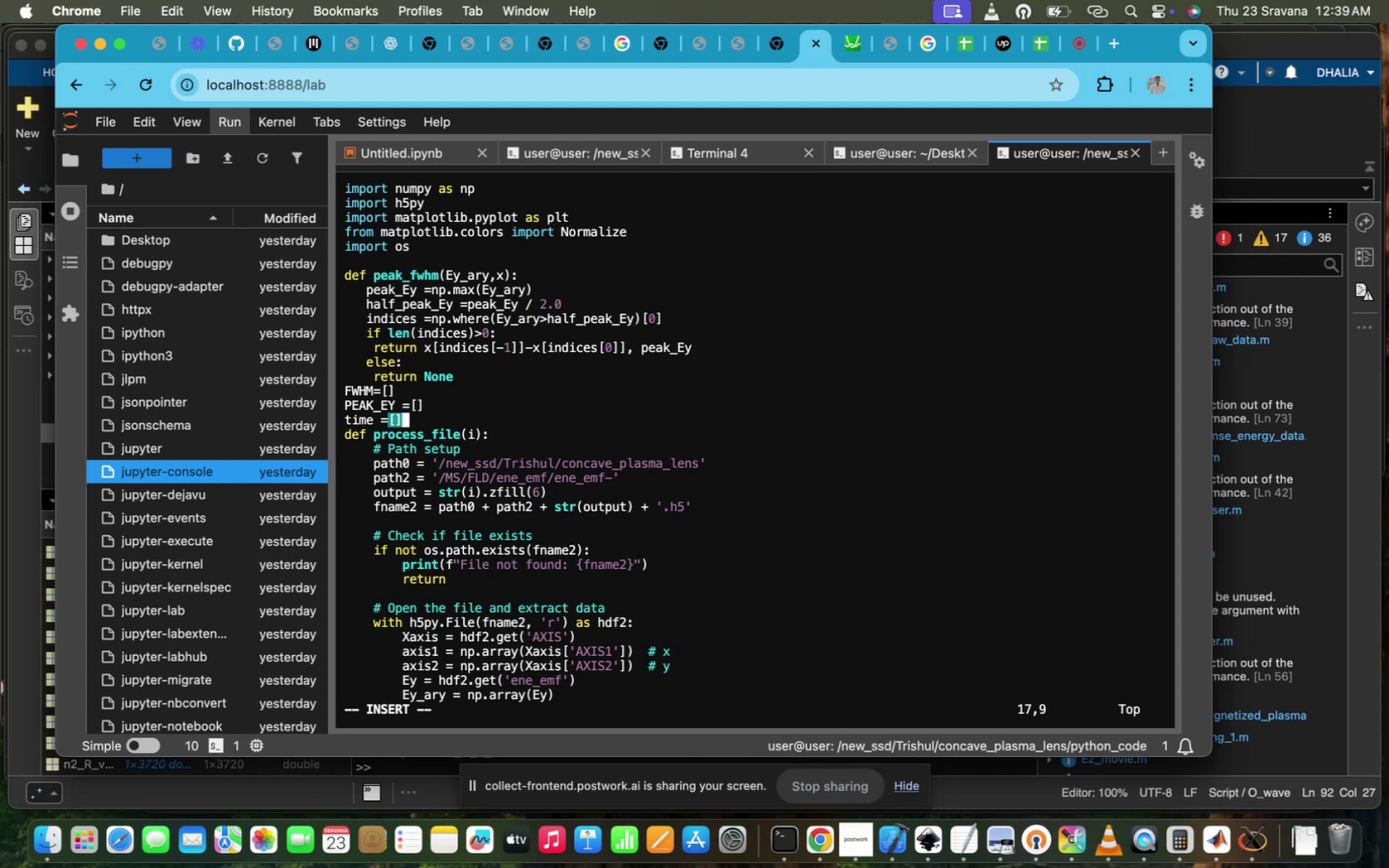 
key(Enter)
 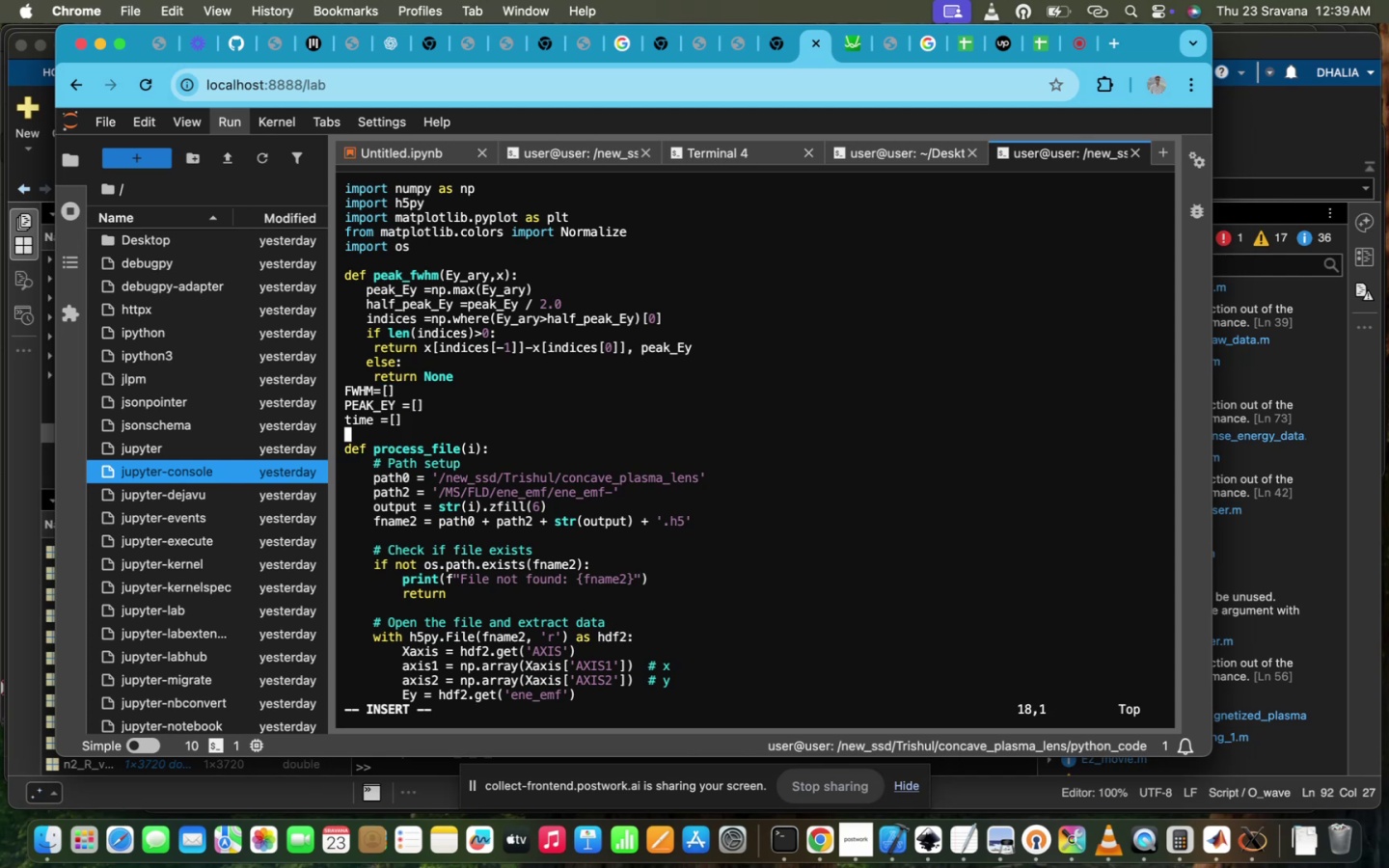 
type(e)
key(Backspace)
type(Ey_space_time=)
key(Backspace)
type(=np.zeroe)
key(Backspace)
type(s()
 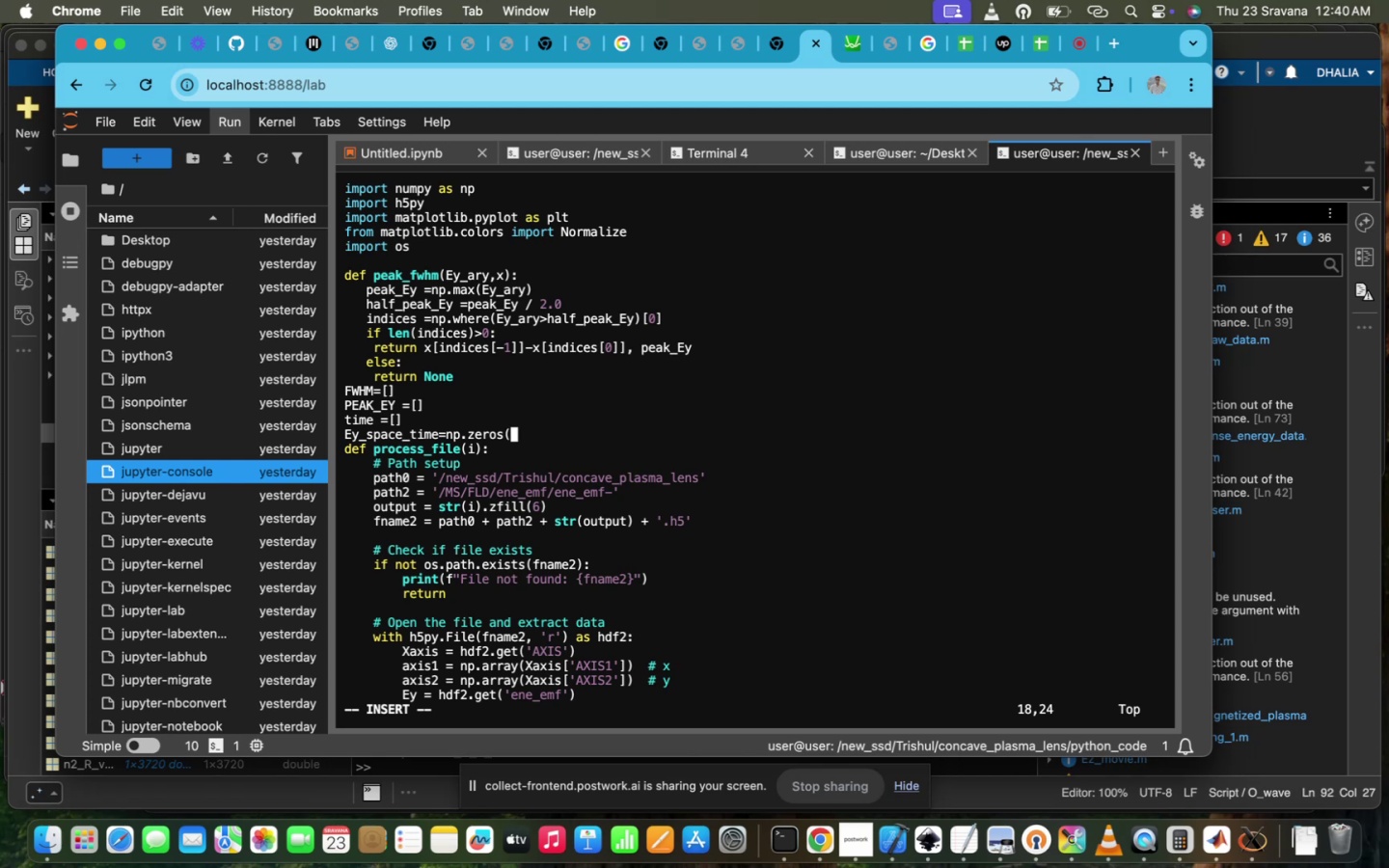 
wait(6.57)
 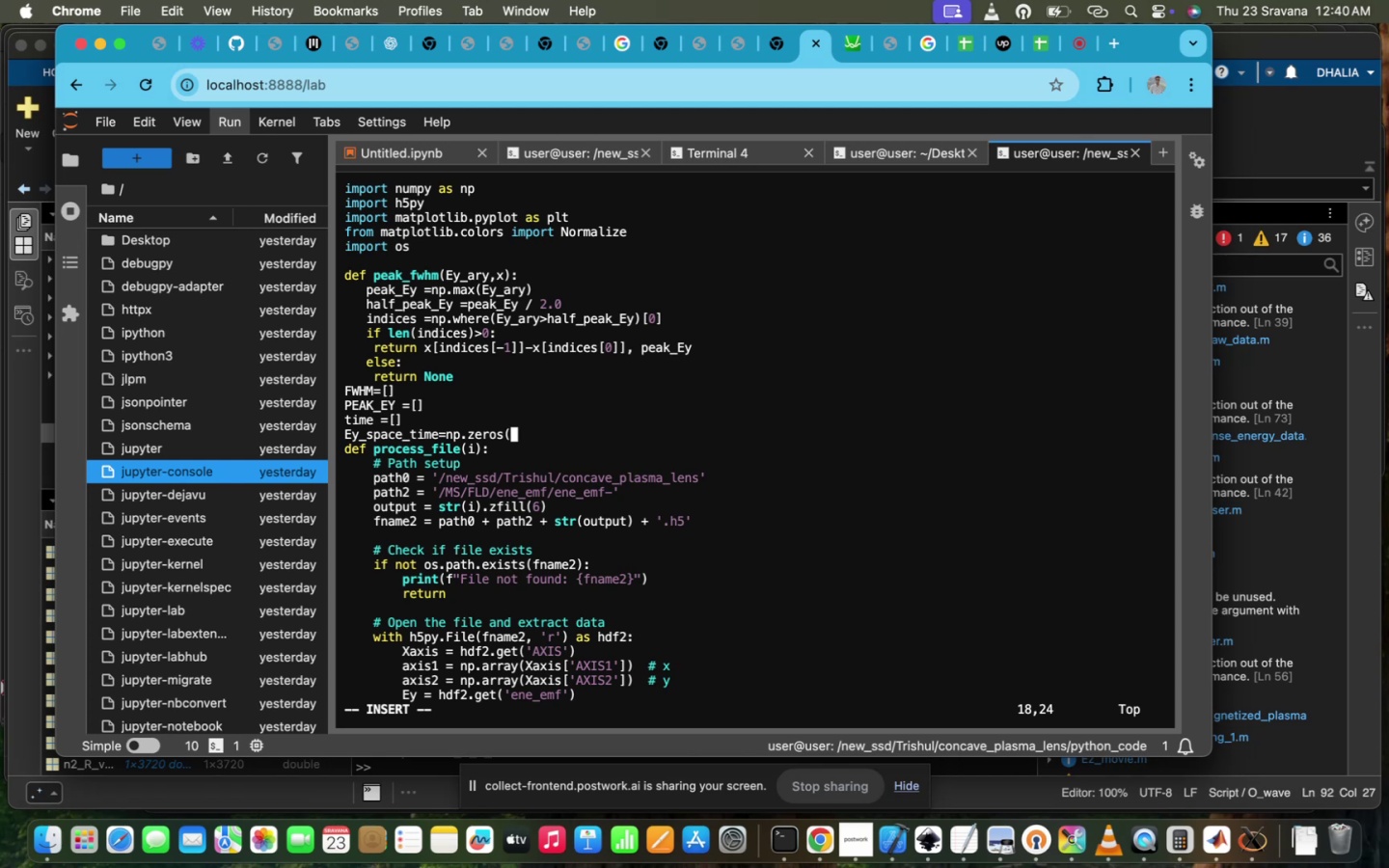 
scroll: coordinate [646, 427], scroll_direction: down, amount: 235.0
 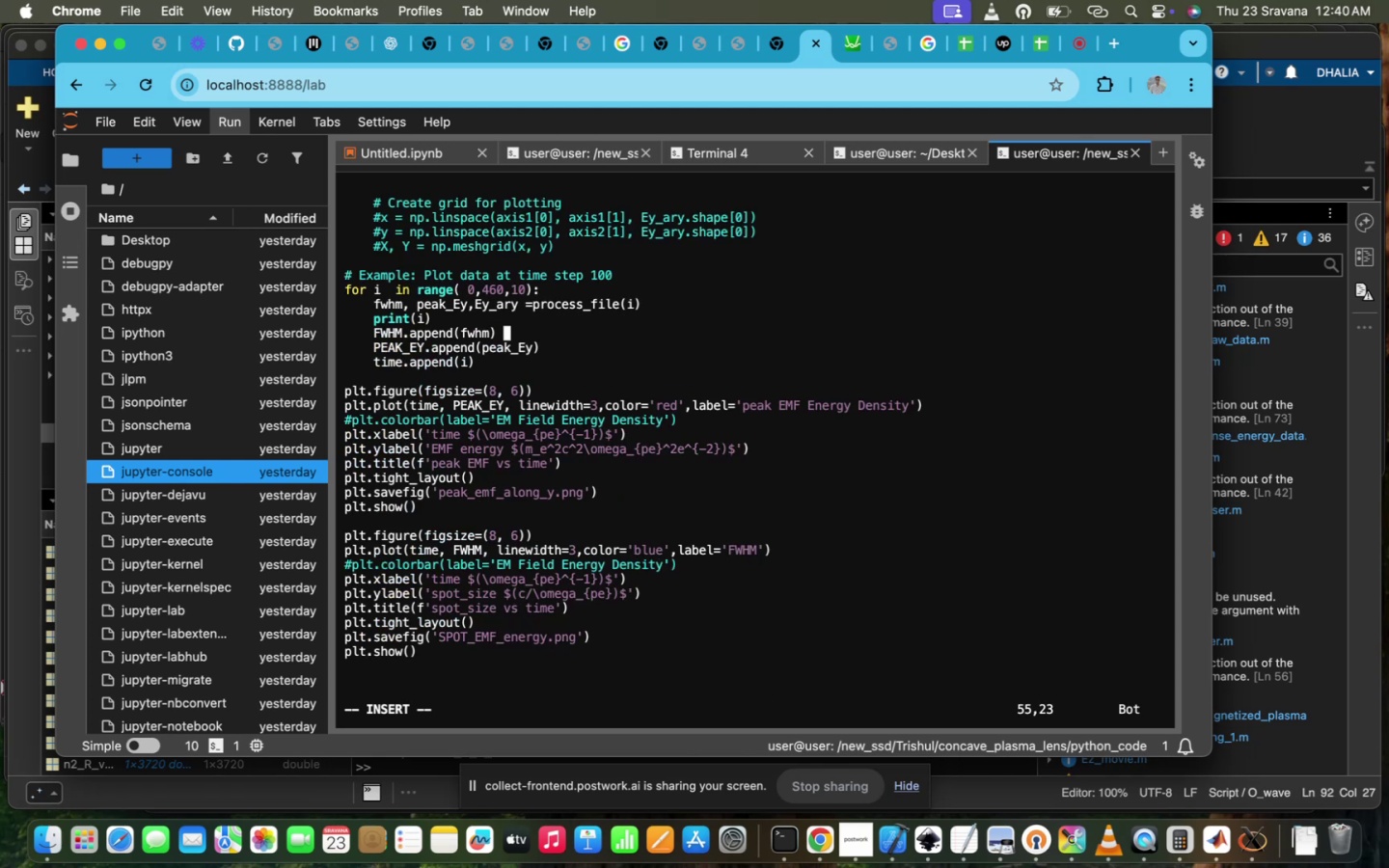 
scroll: coordinate [646, 427], scroll_direction: up, amount: 6.0
 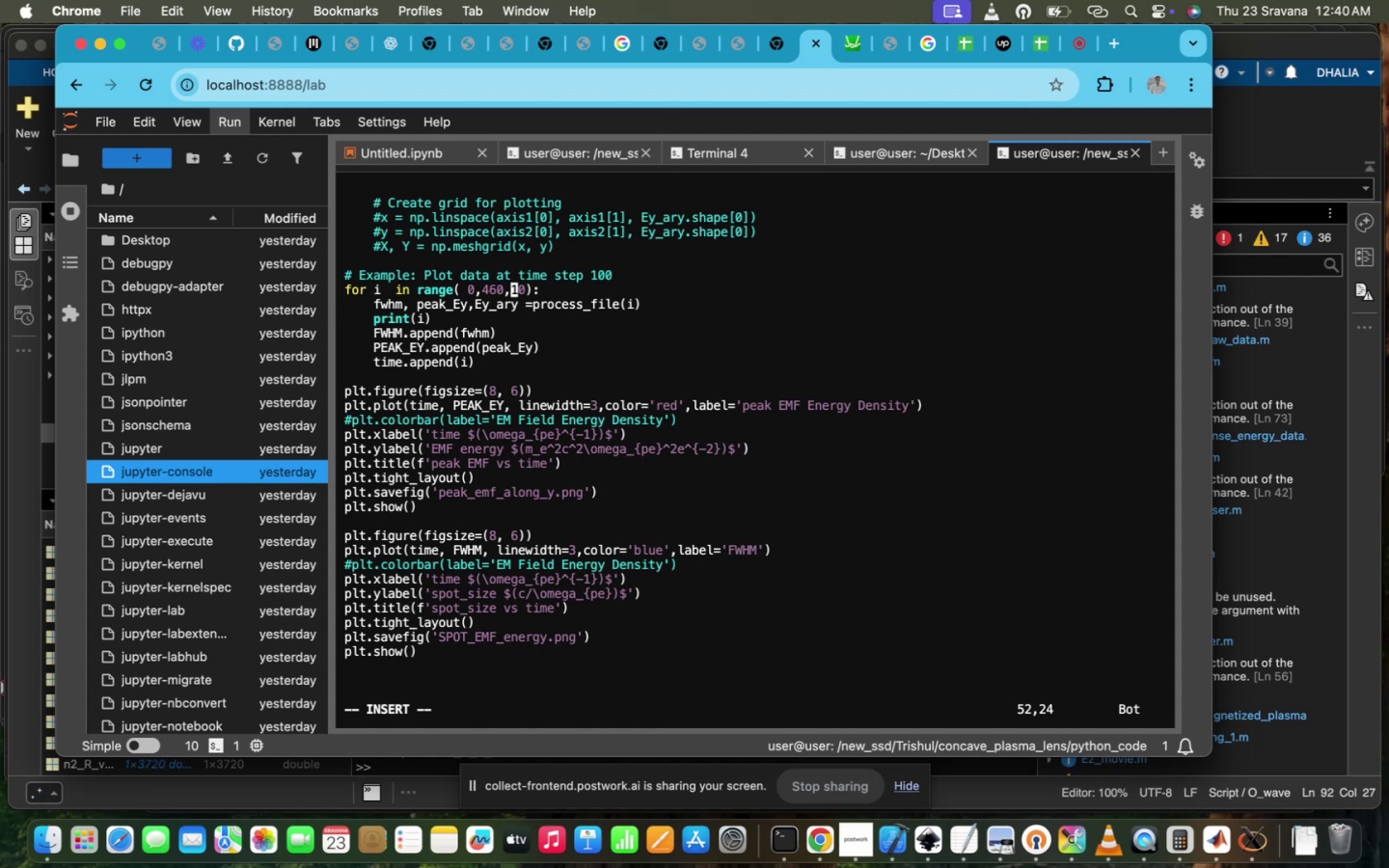 
key(ArrowLeft)
 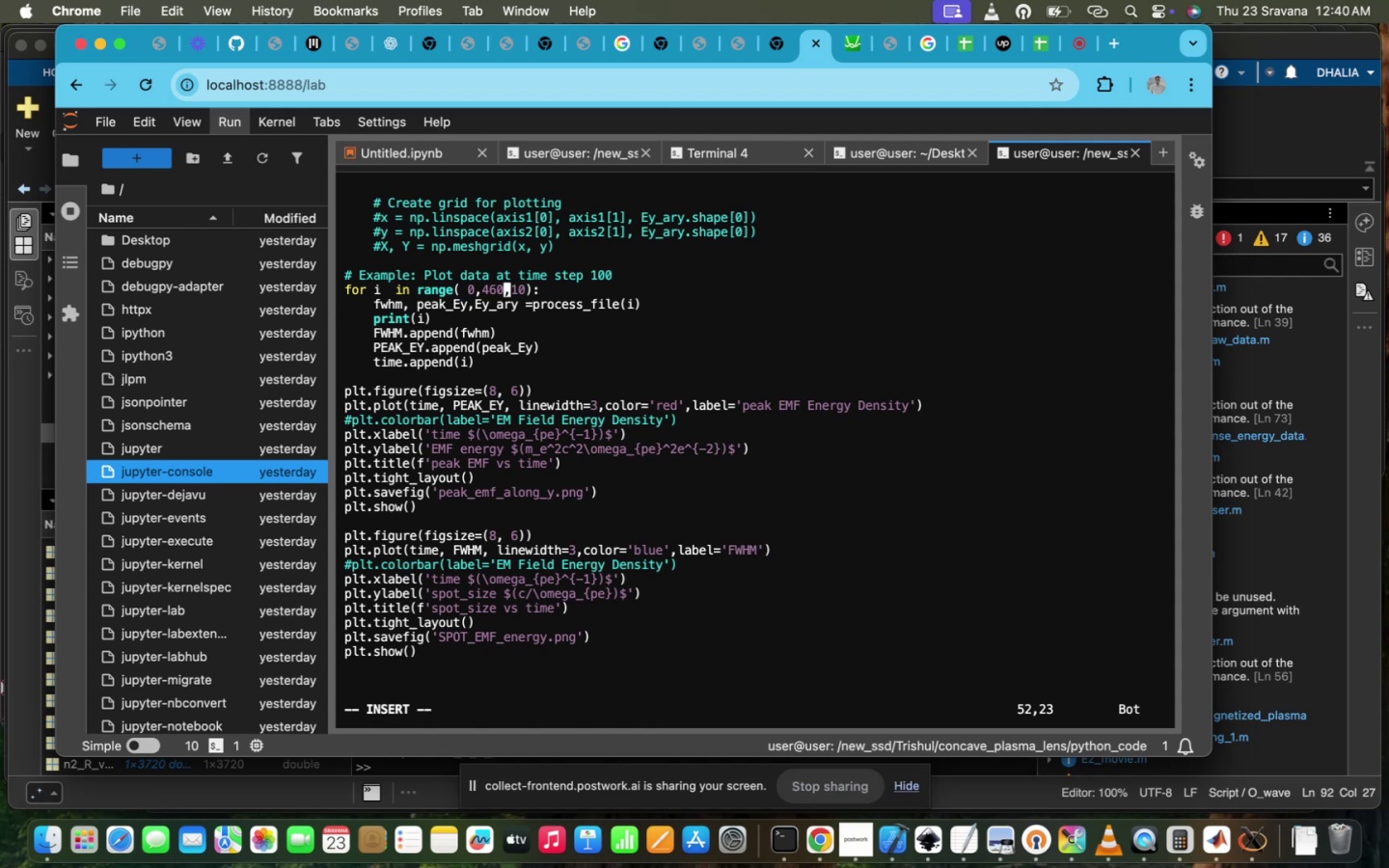 
key(Backspace)
key(Backspace)
key(Backspace)
type(it)
key(Backspace)
key(Backspace)
type(460)
 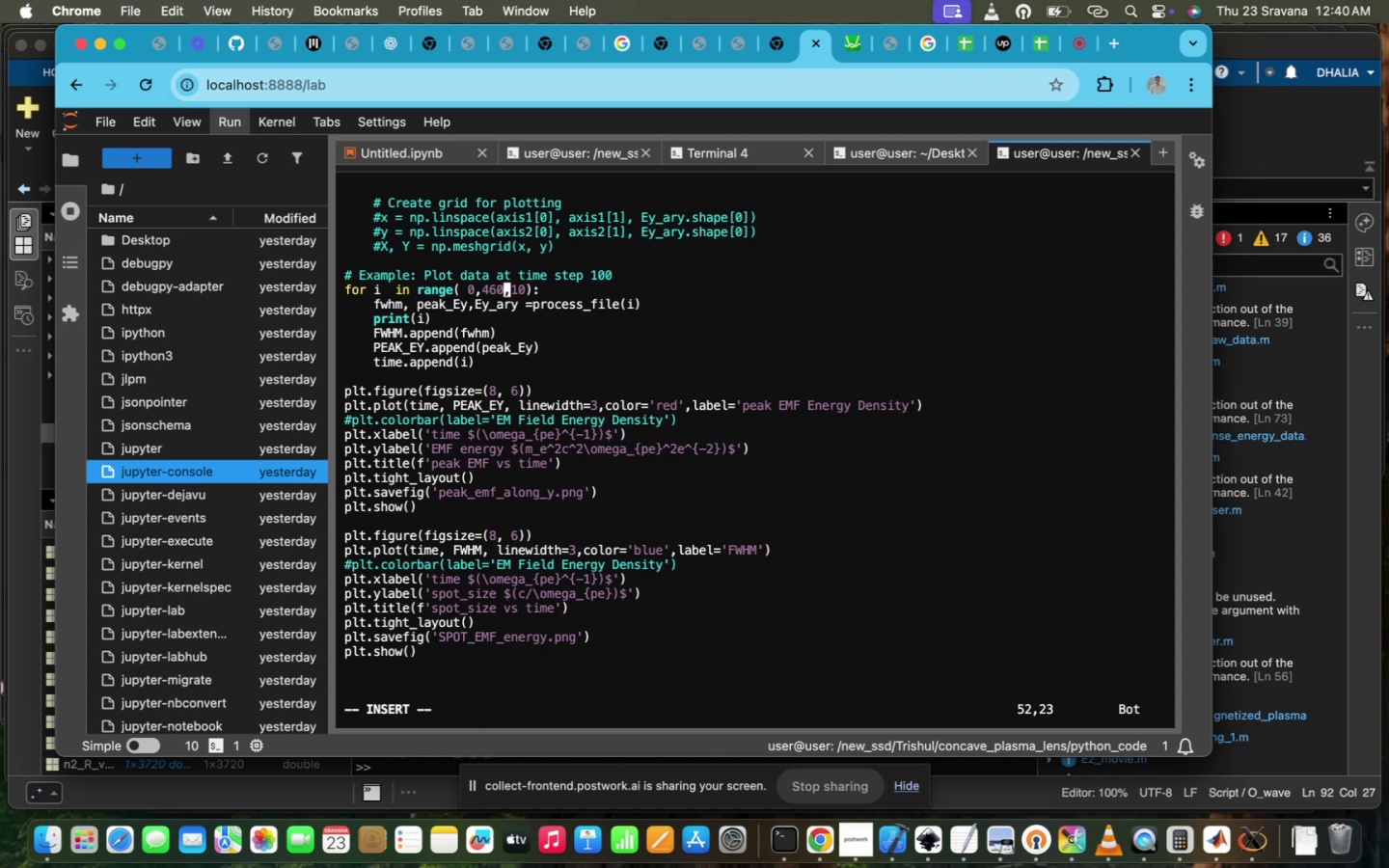 
key(ArrowLeft)
 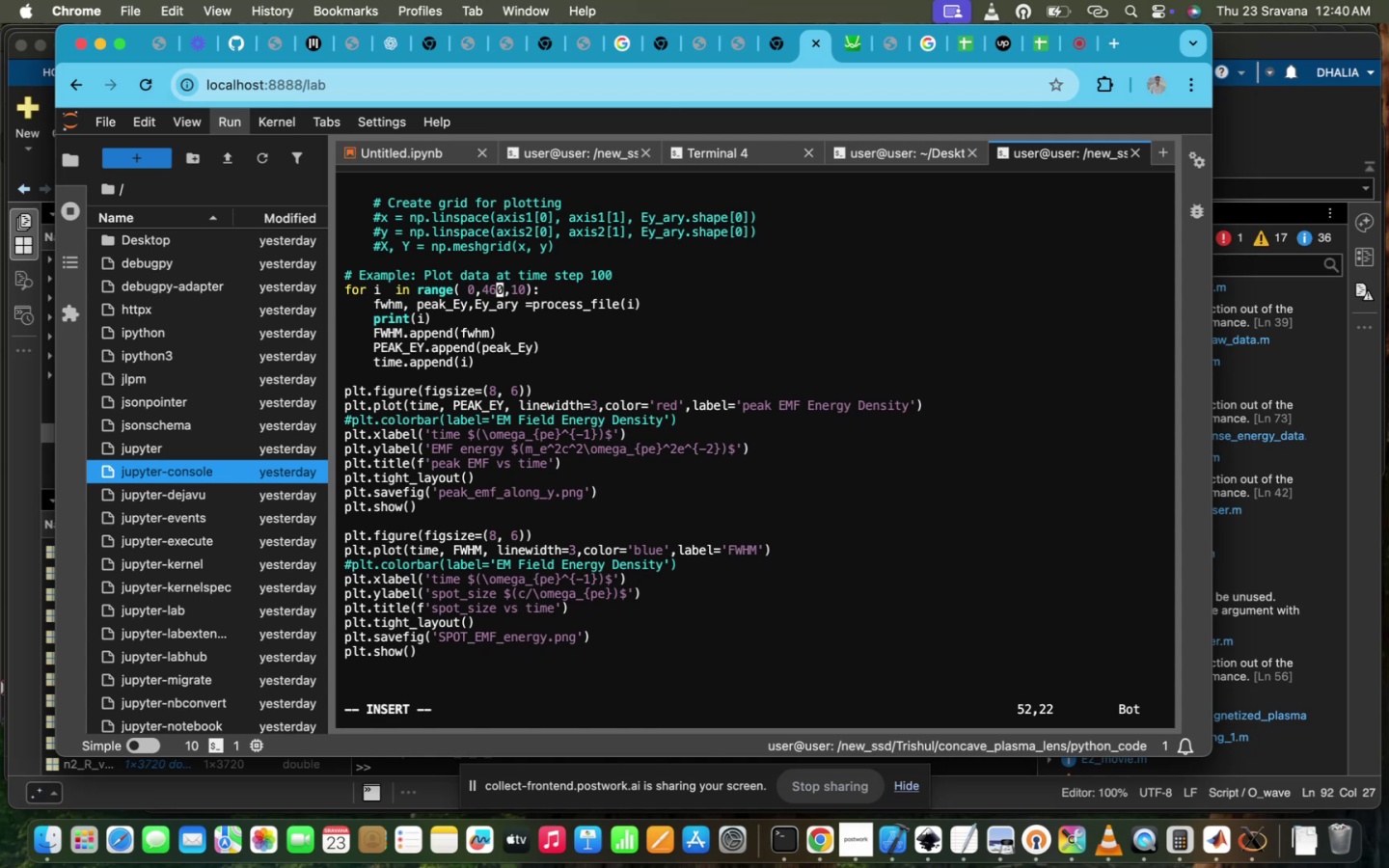 
key(ArrowLeft)
 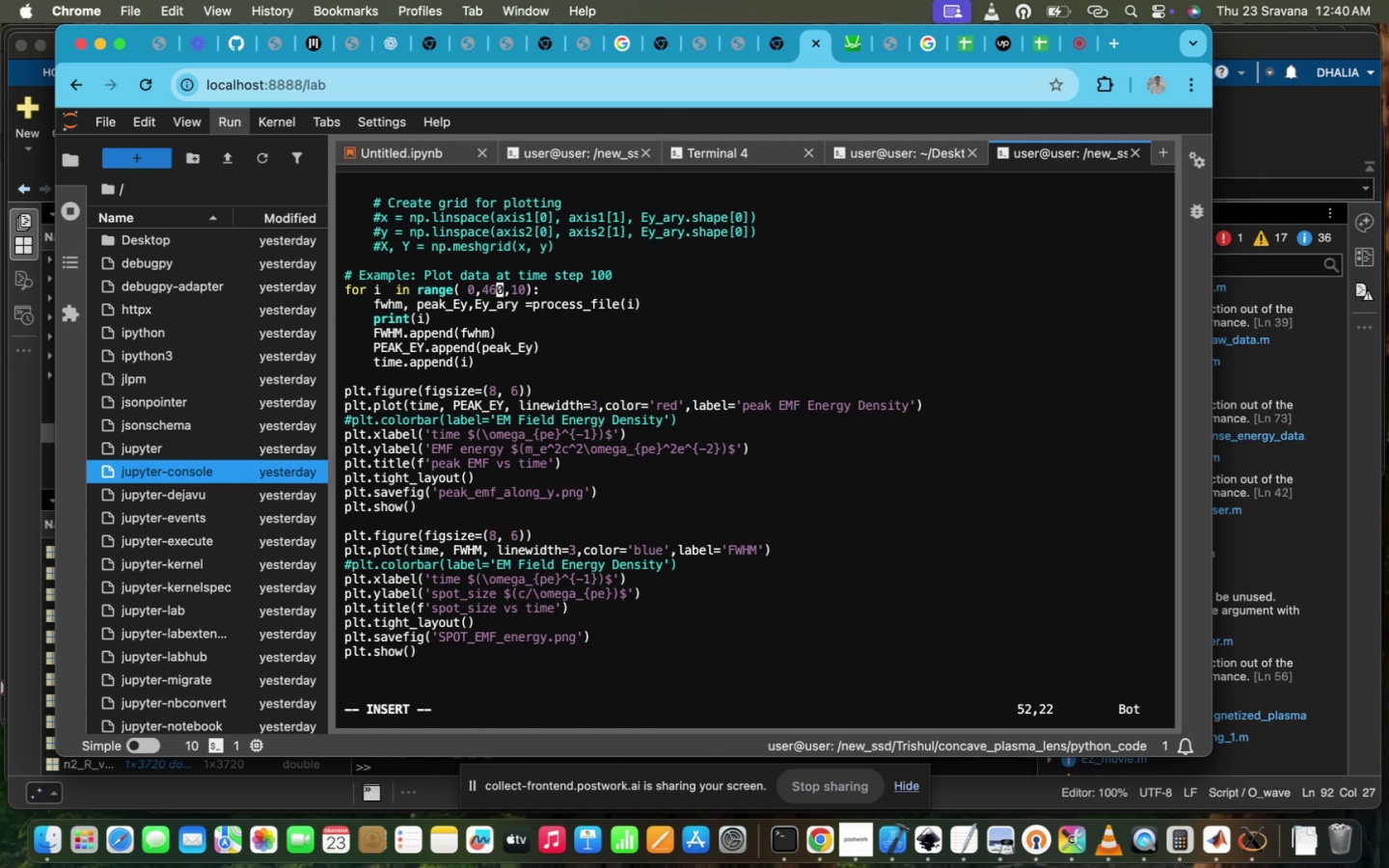 
key(ArrowLeft)
 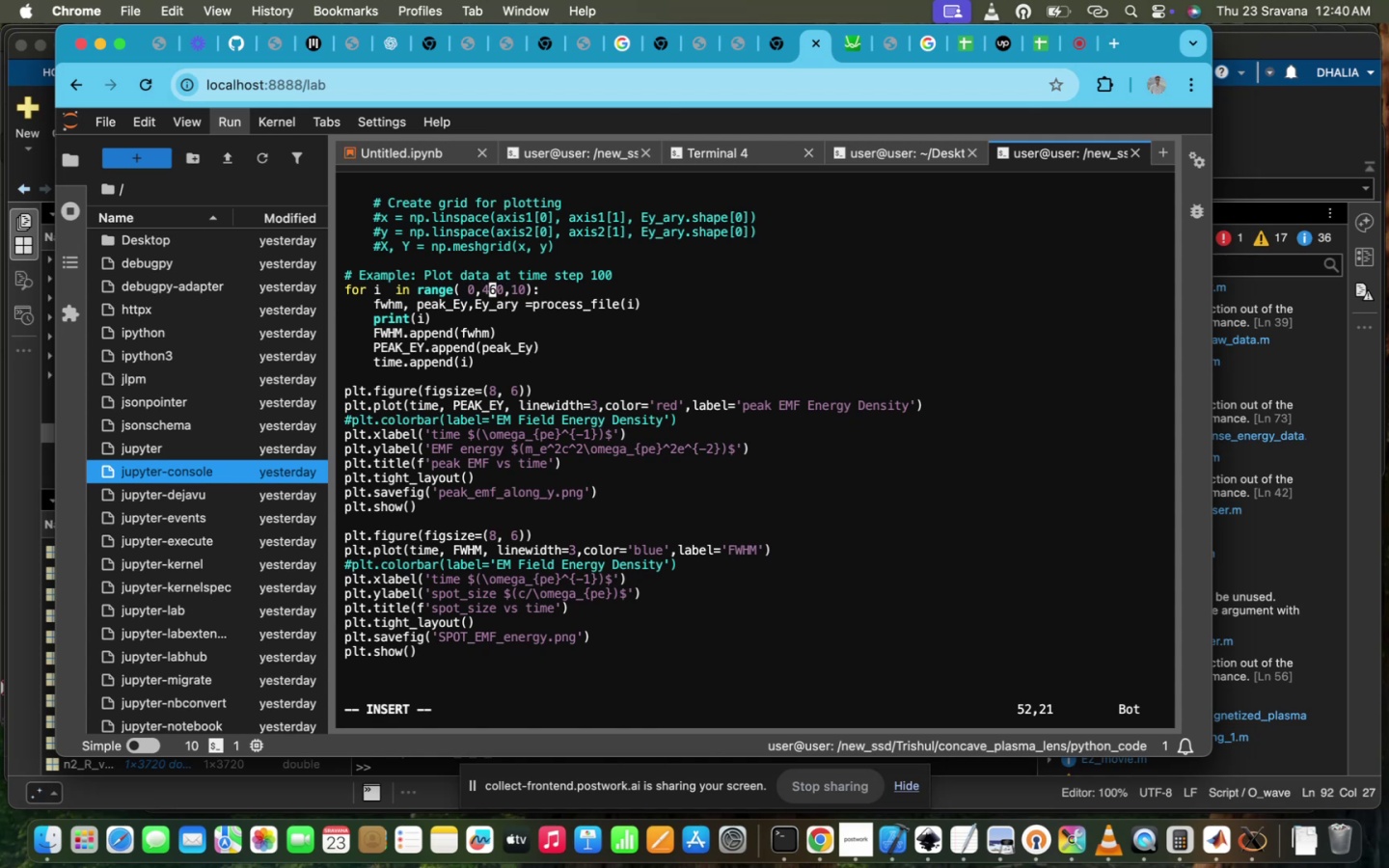 
key(ArrowLeft)
 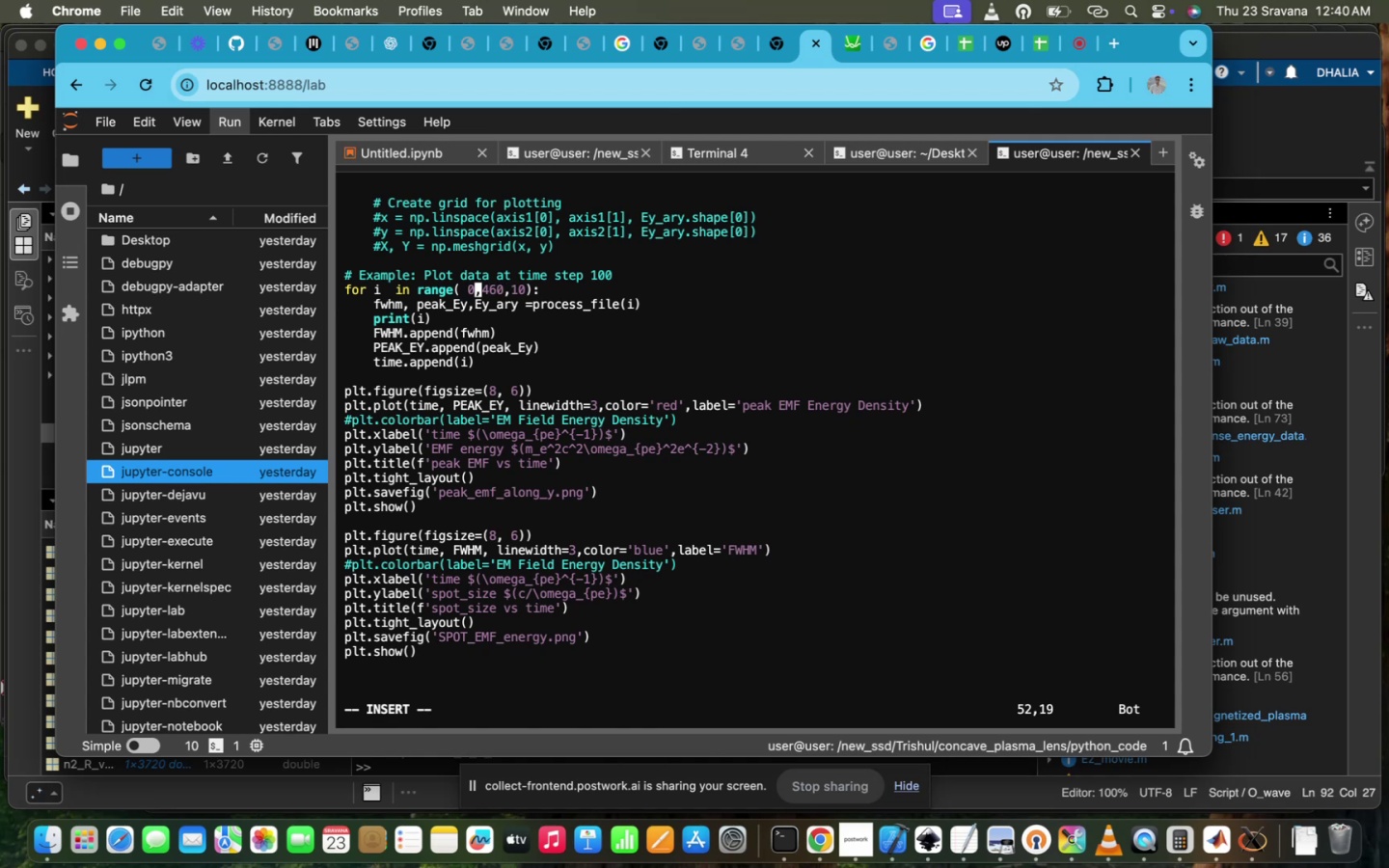 
key(ArrowLeft)
 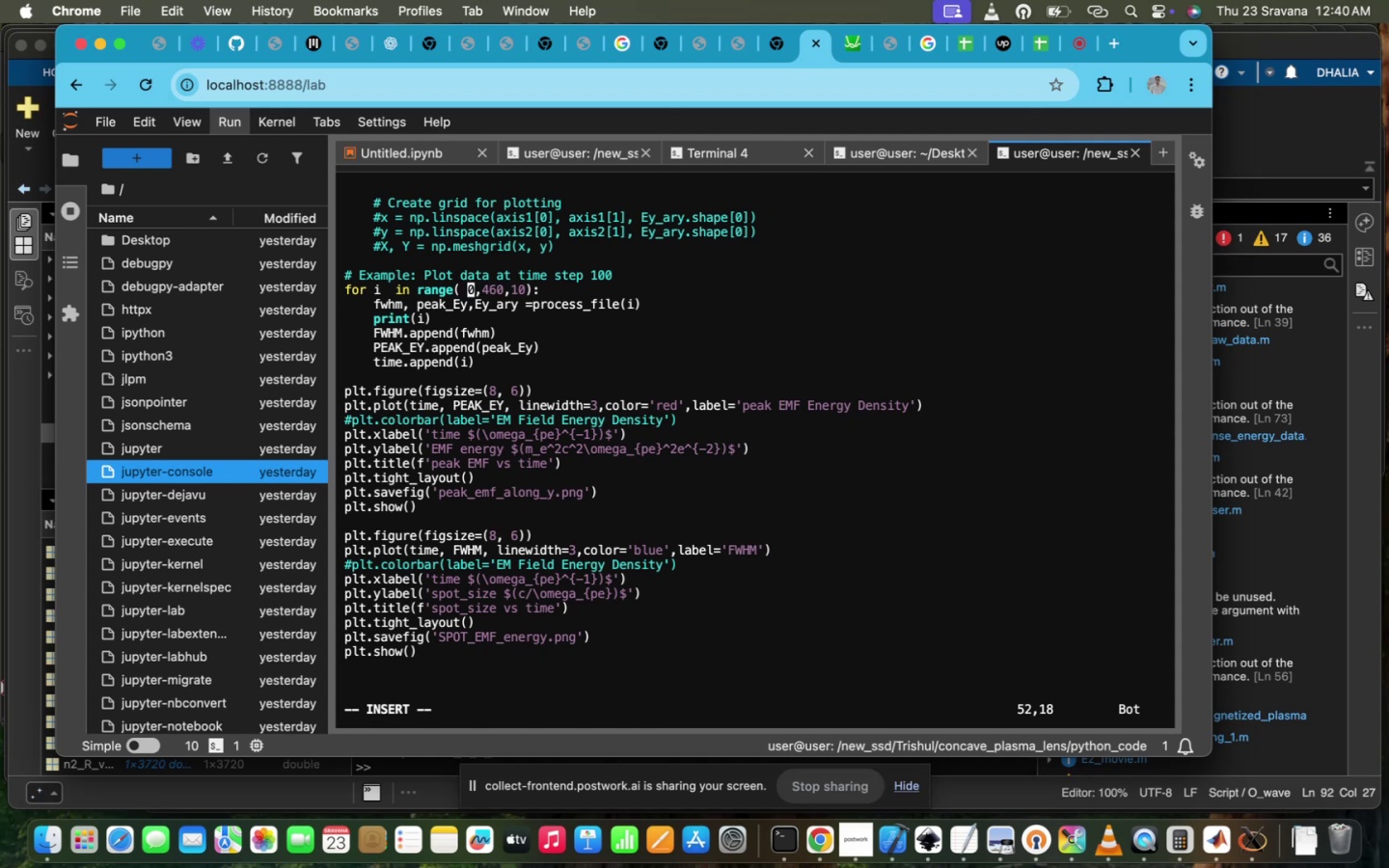 
key(Backspace)
 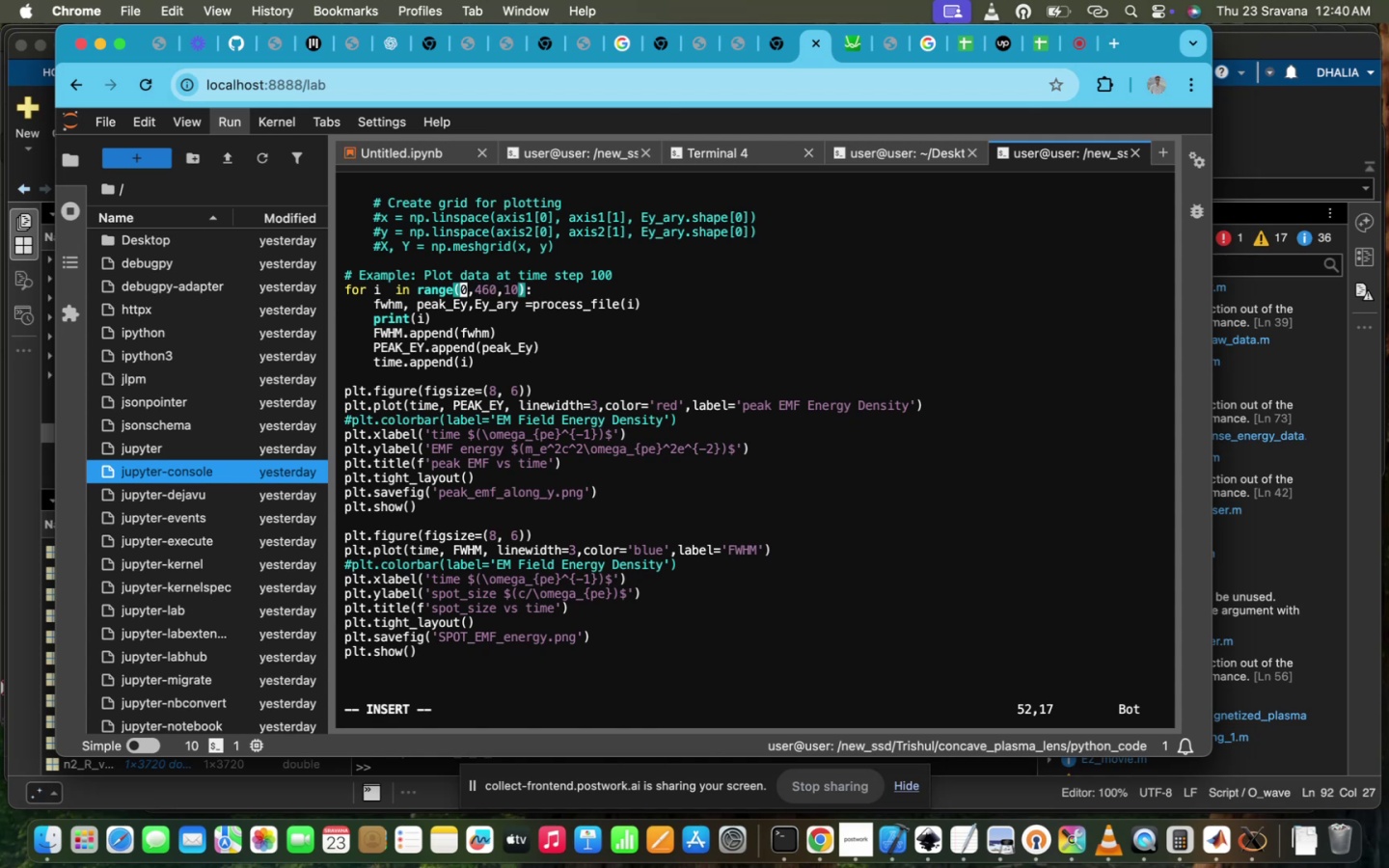 
key(ArrowRight)
 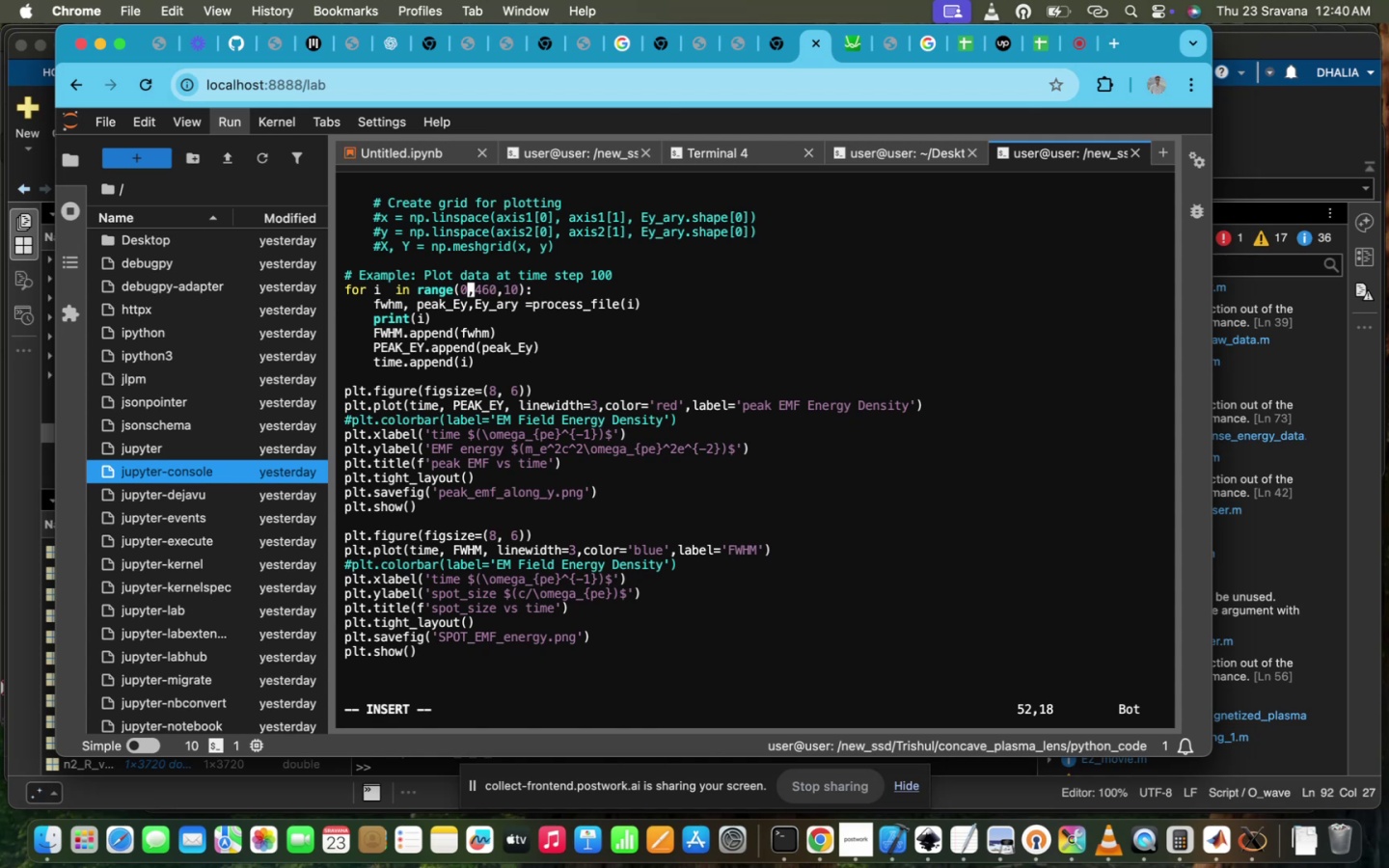 
key(ArrowRight)
 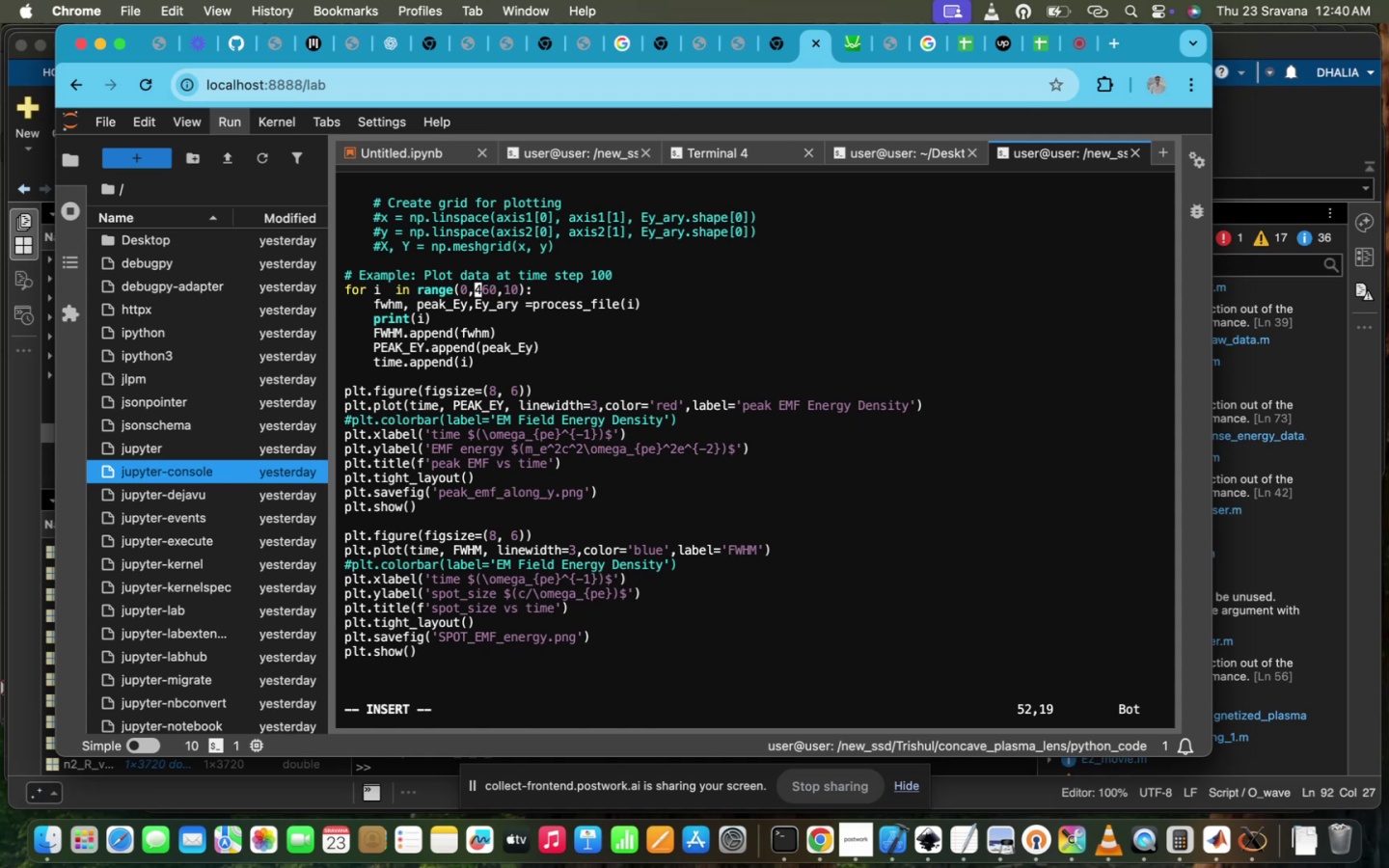 
key(ArrowRight)
 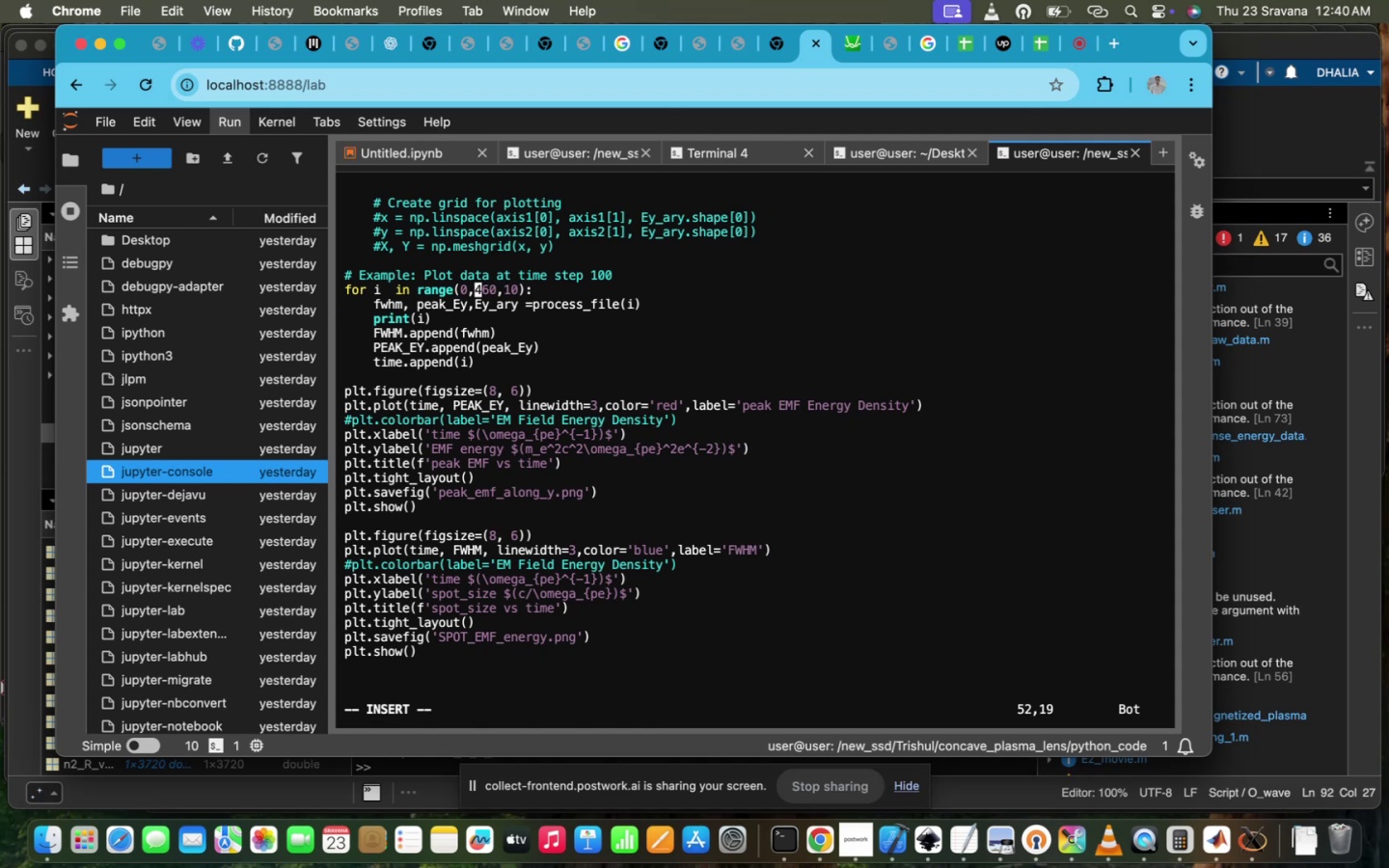 
key(ArrowRight)
 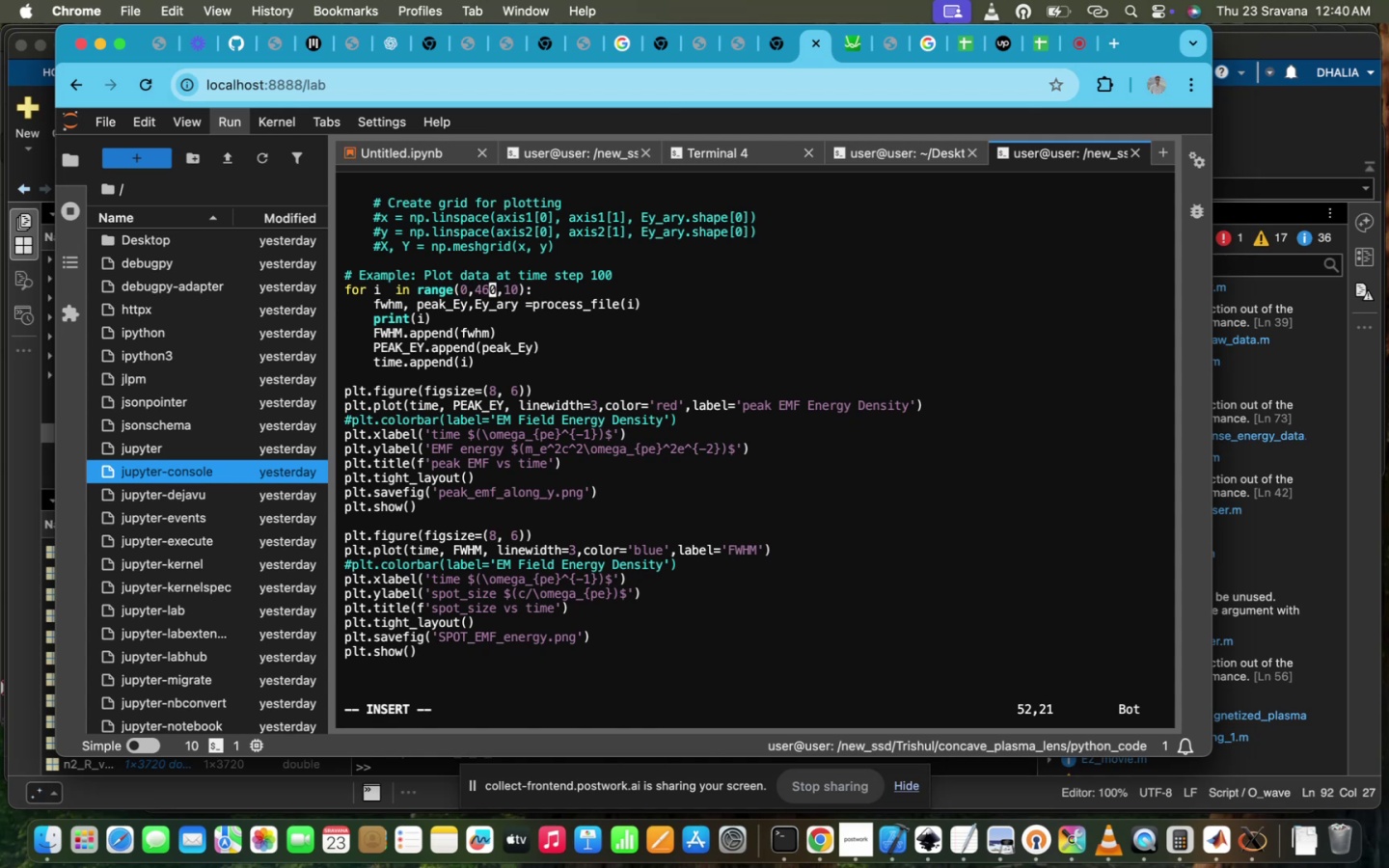 
scroll: coordinate [646, 427], scroll_direction: up, amount: 51.0
 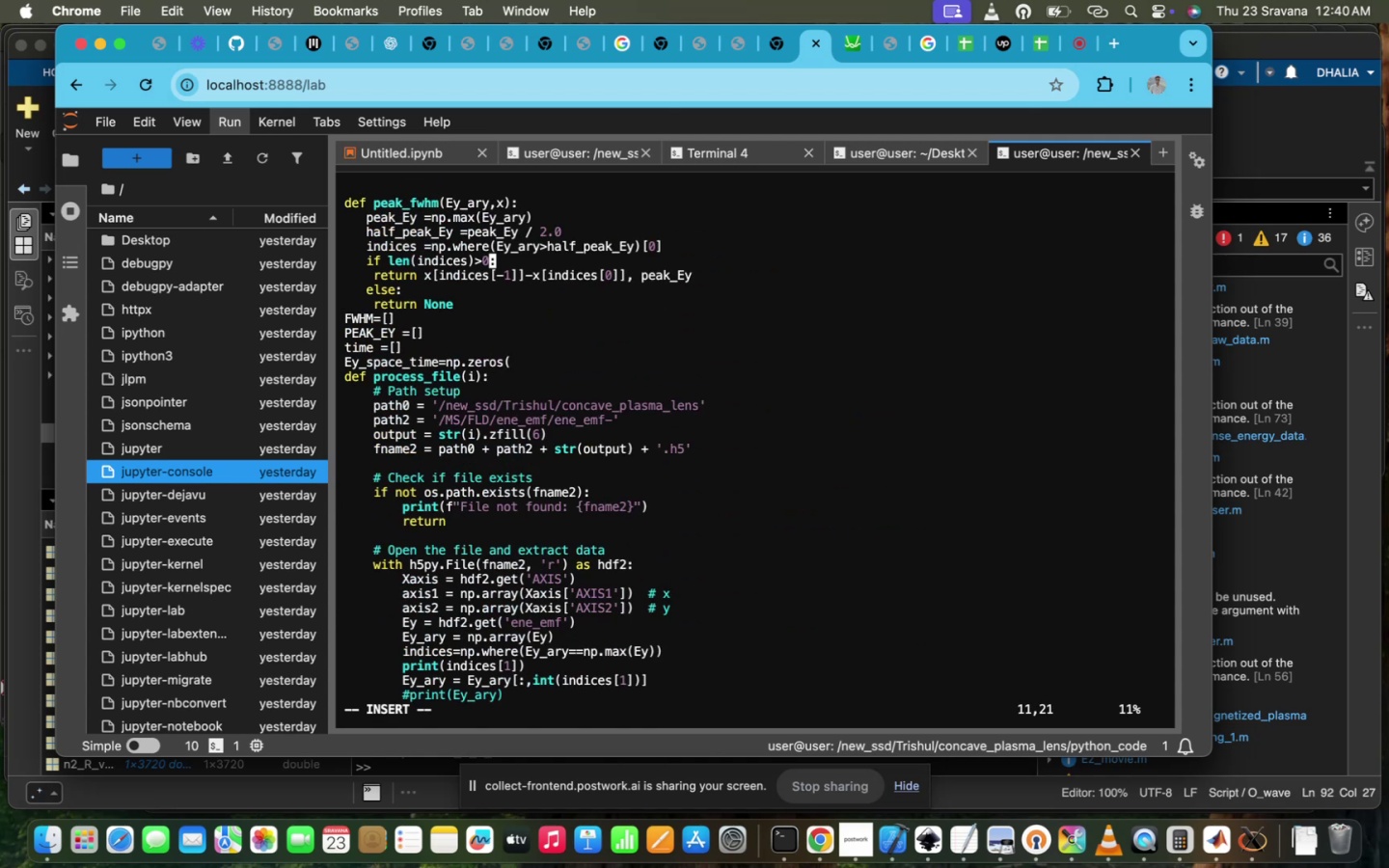 
scroll: coordinate [646, 427], scroll_direction: down, amount: 11.0
 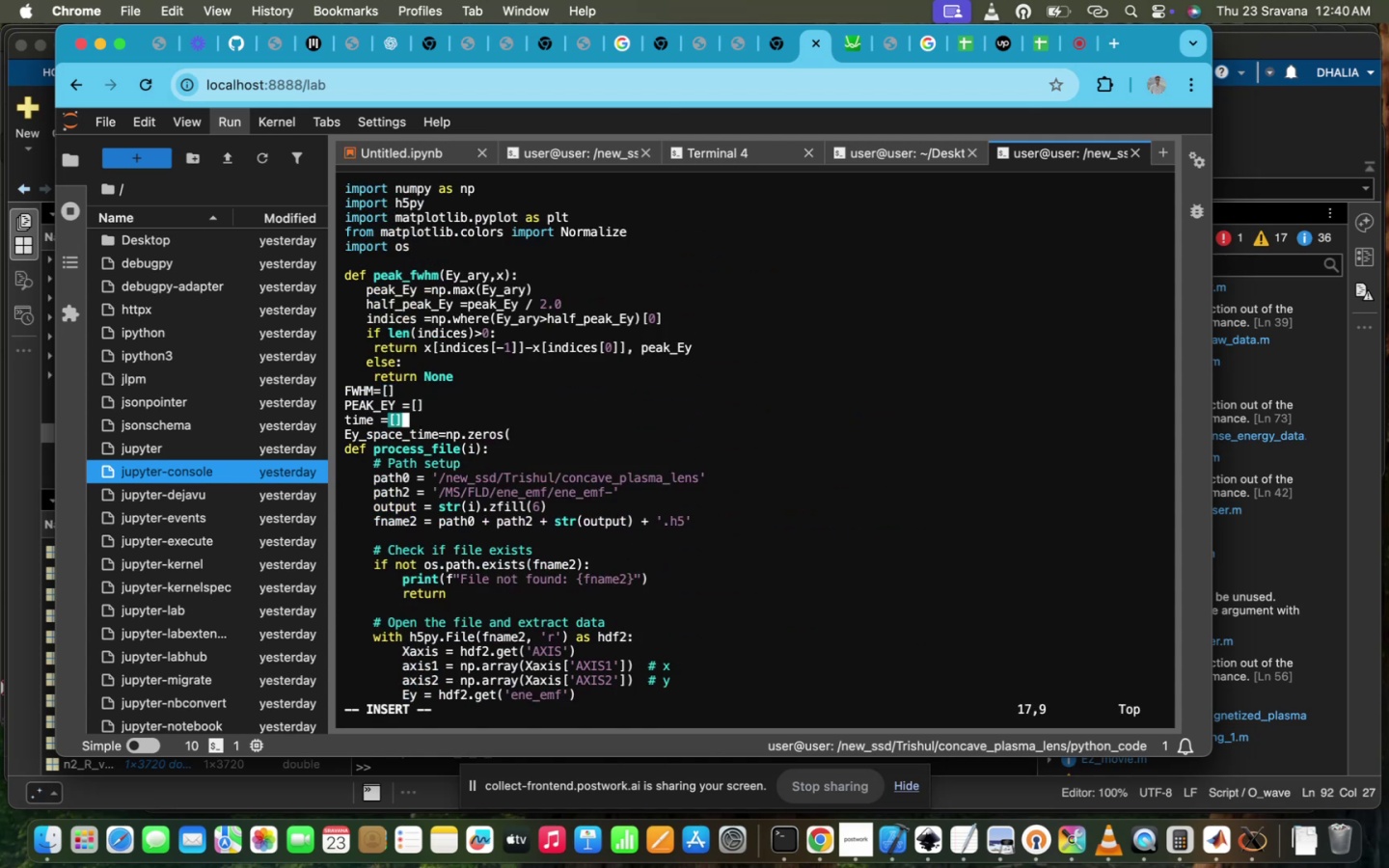 
key(ArrowLeft)
 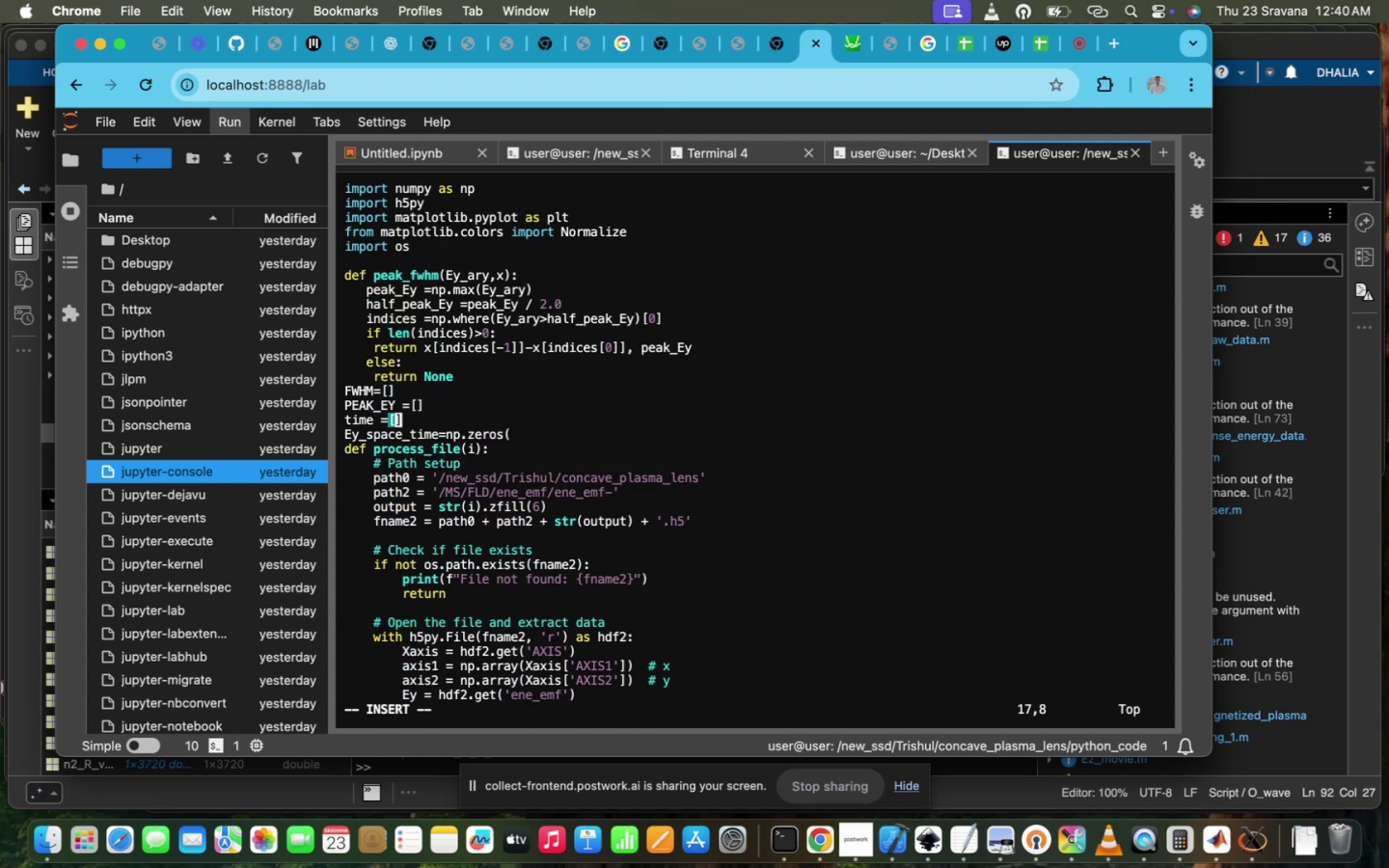 
key(ArrowLeft)
 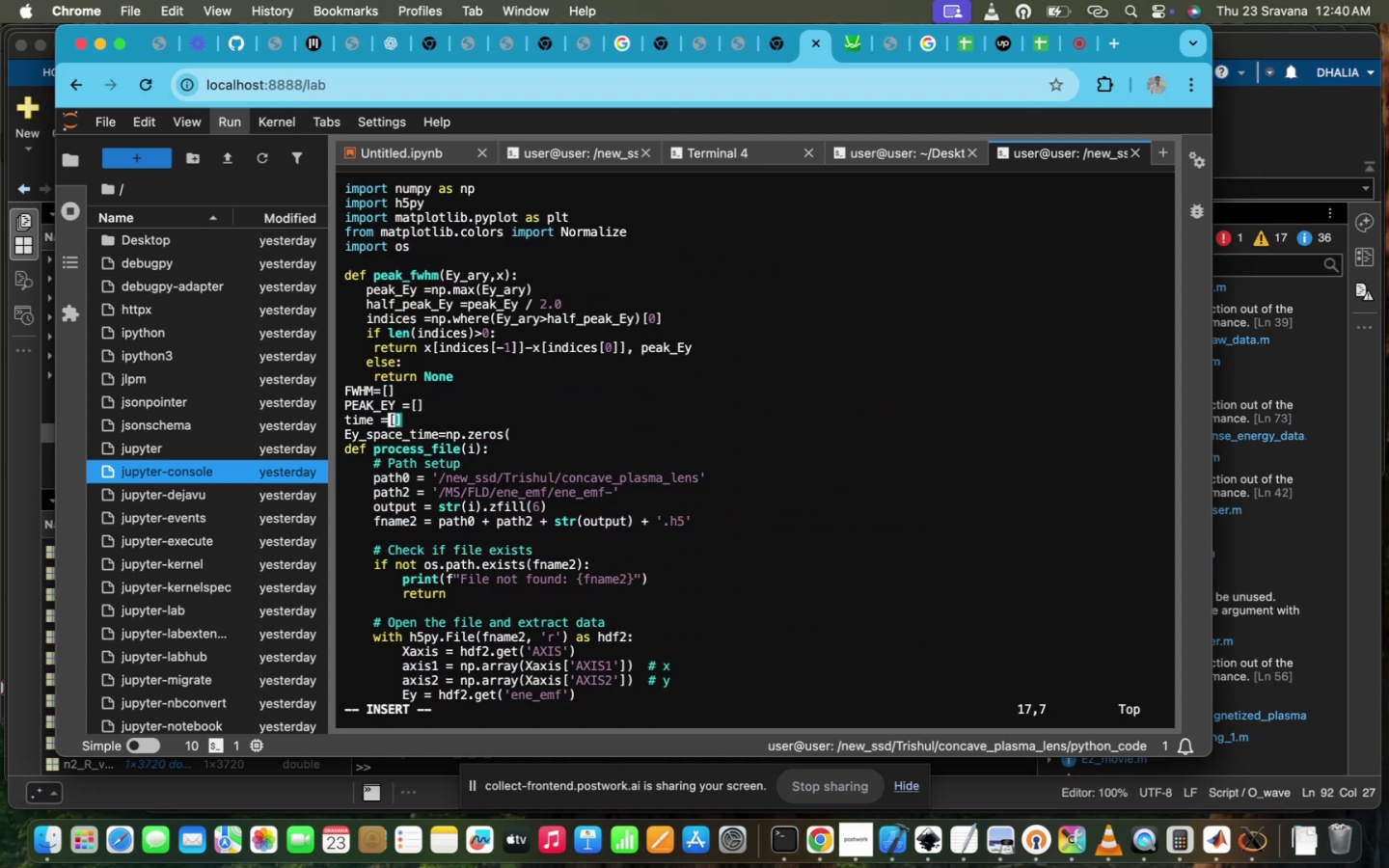 
key(ArrowRight)
 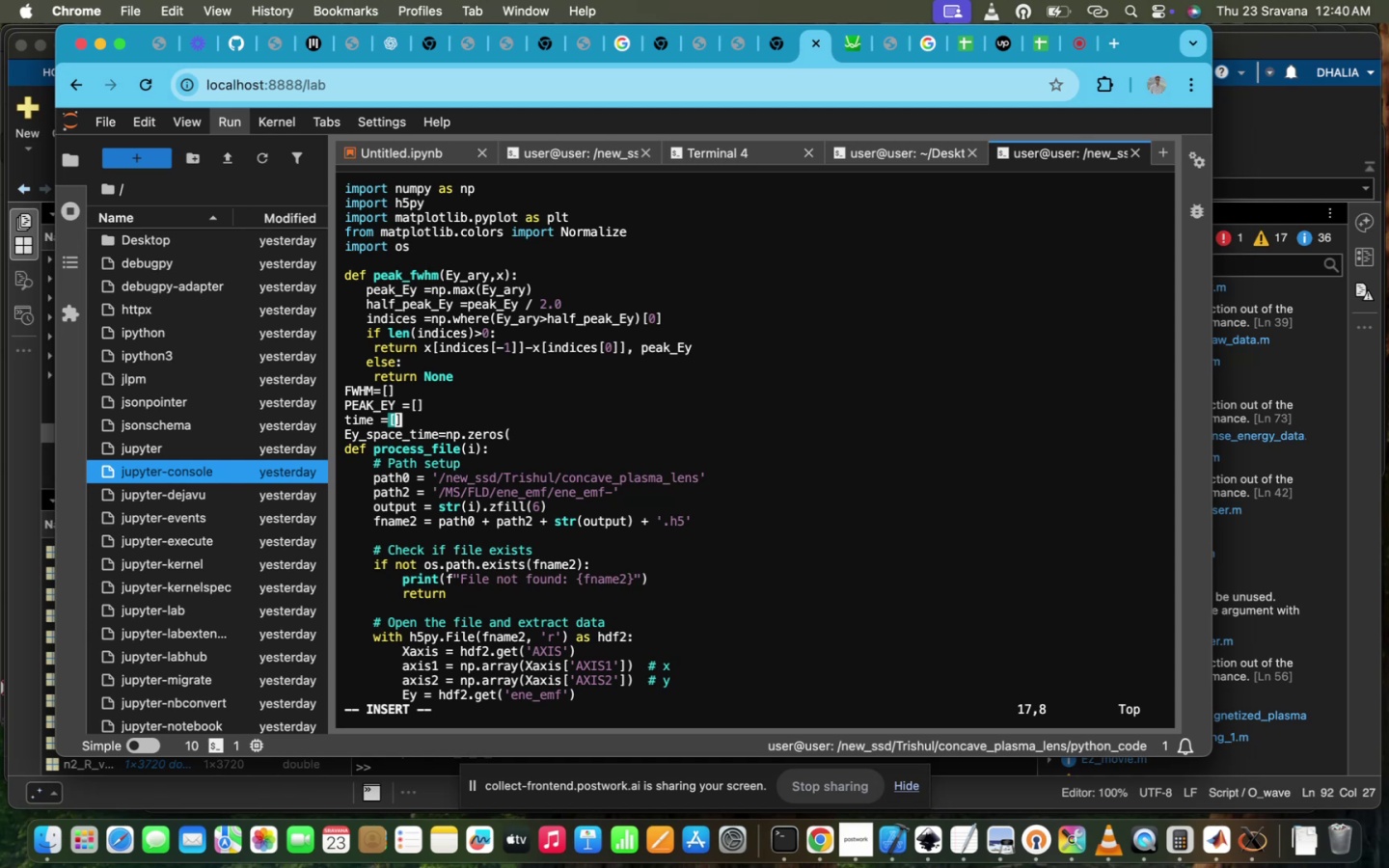 
key(ArrowDown)
 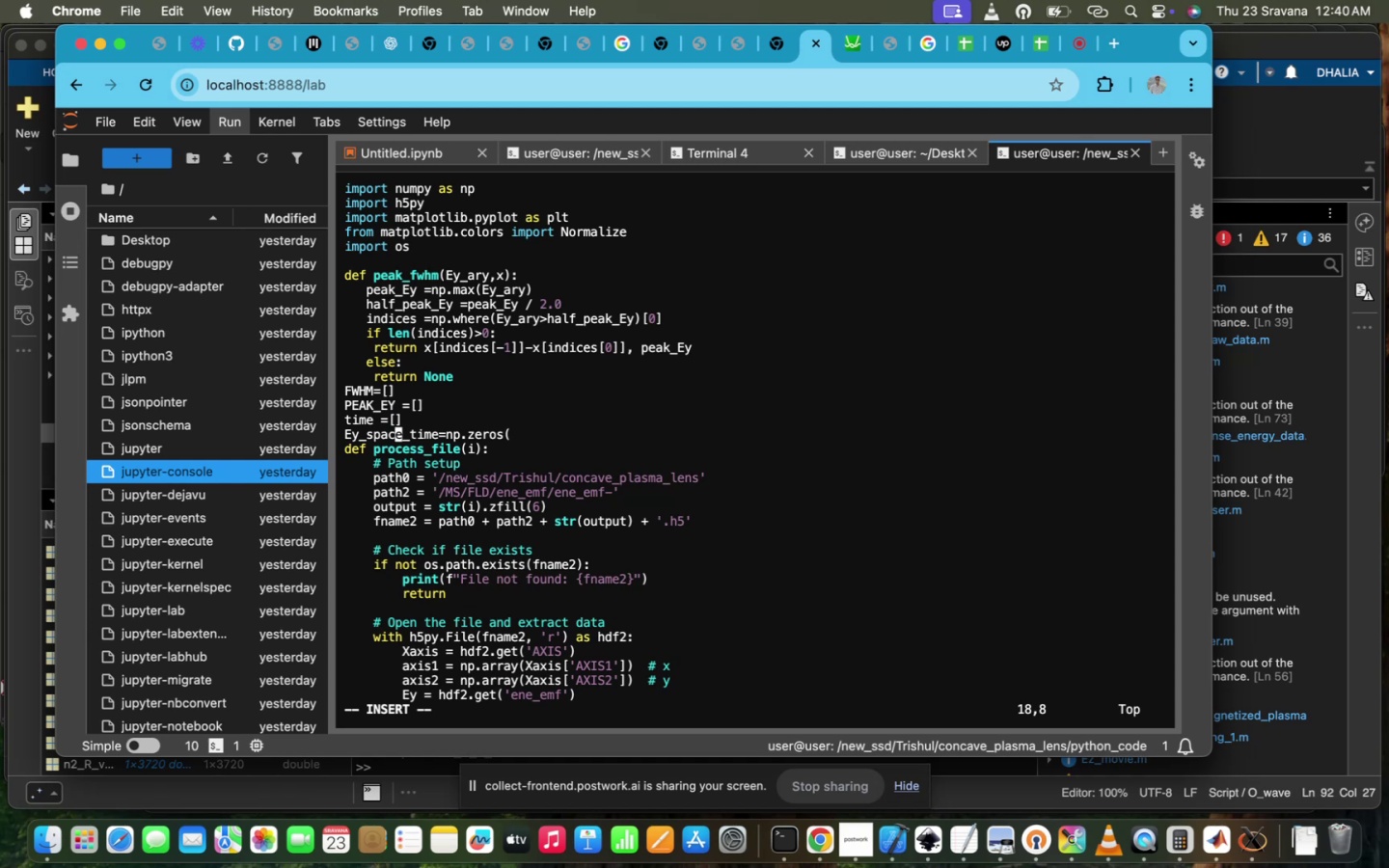 
hold_key(key=ArrowRight, duration=1.51)
 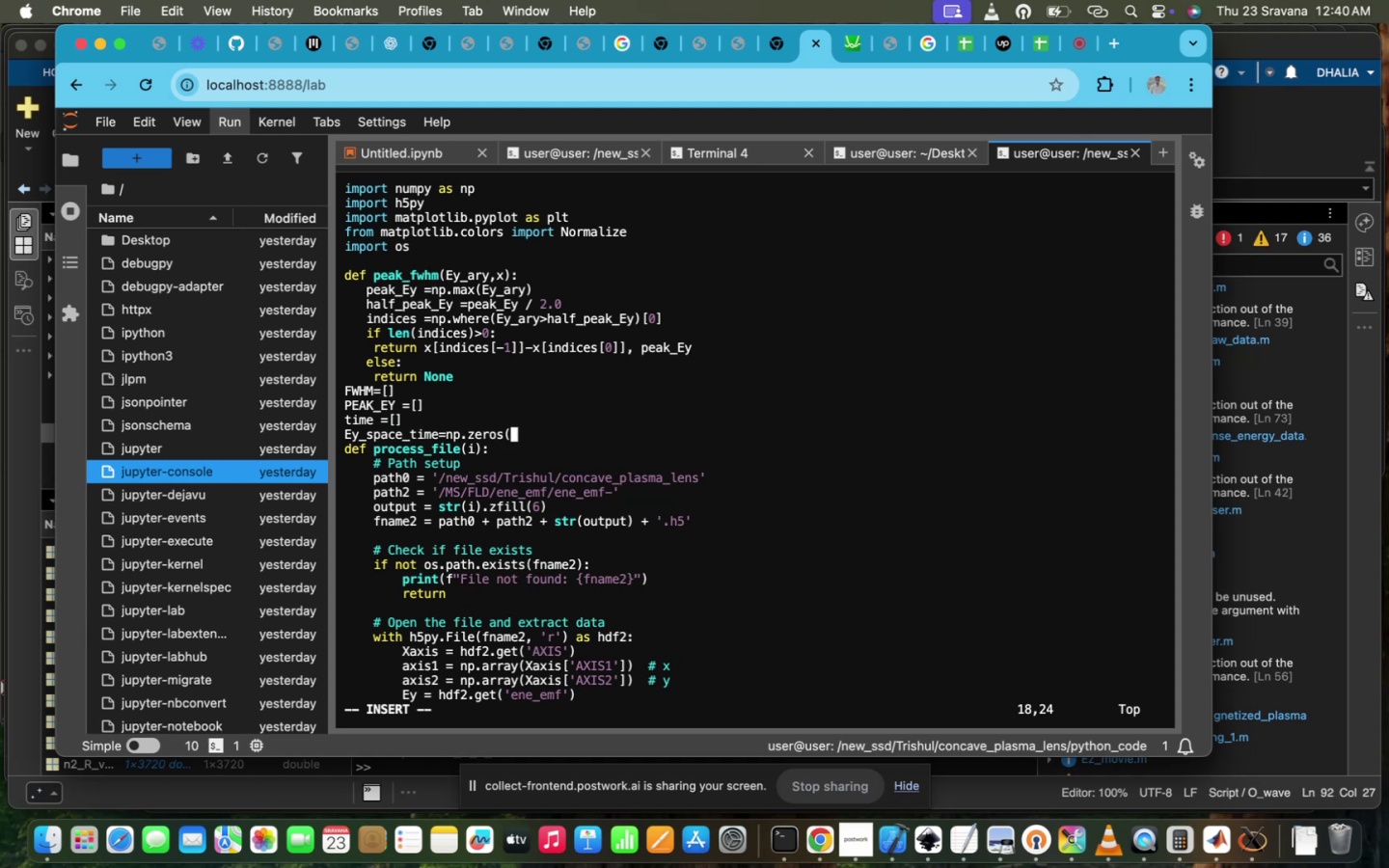 
hold_key(key=ArrowRight, duration=0.39)
 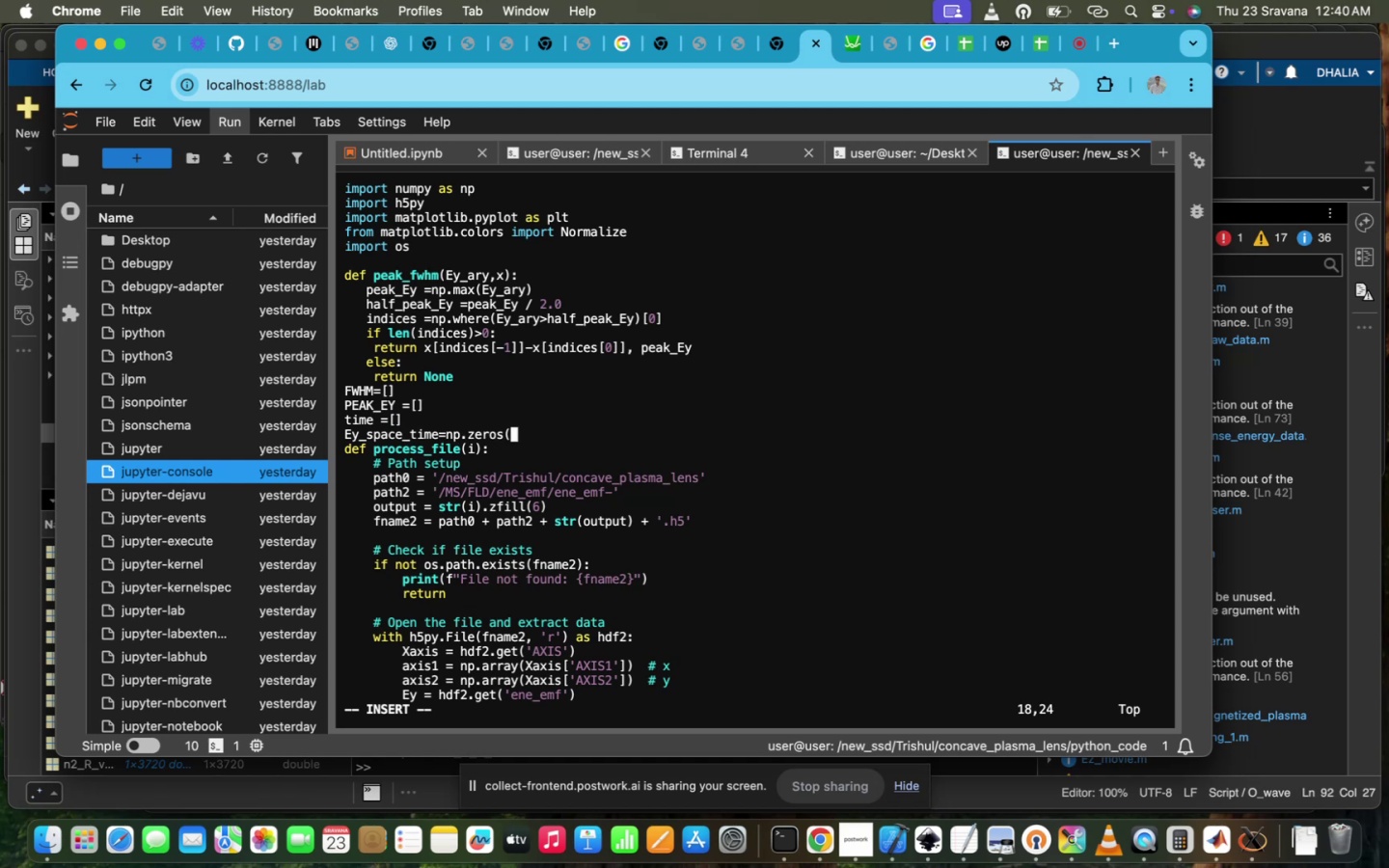 
scroll: coordinate [646, 427], scroll_direction: down, amount: 11.0
 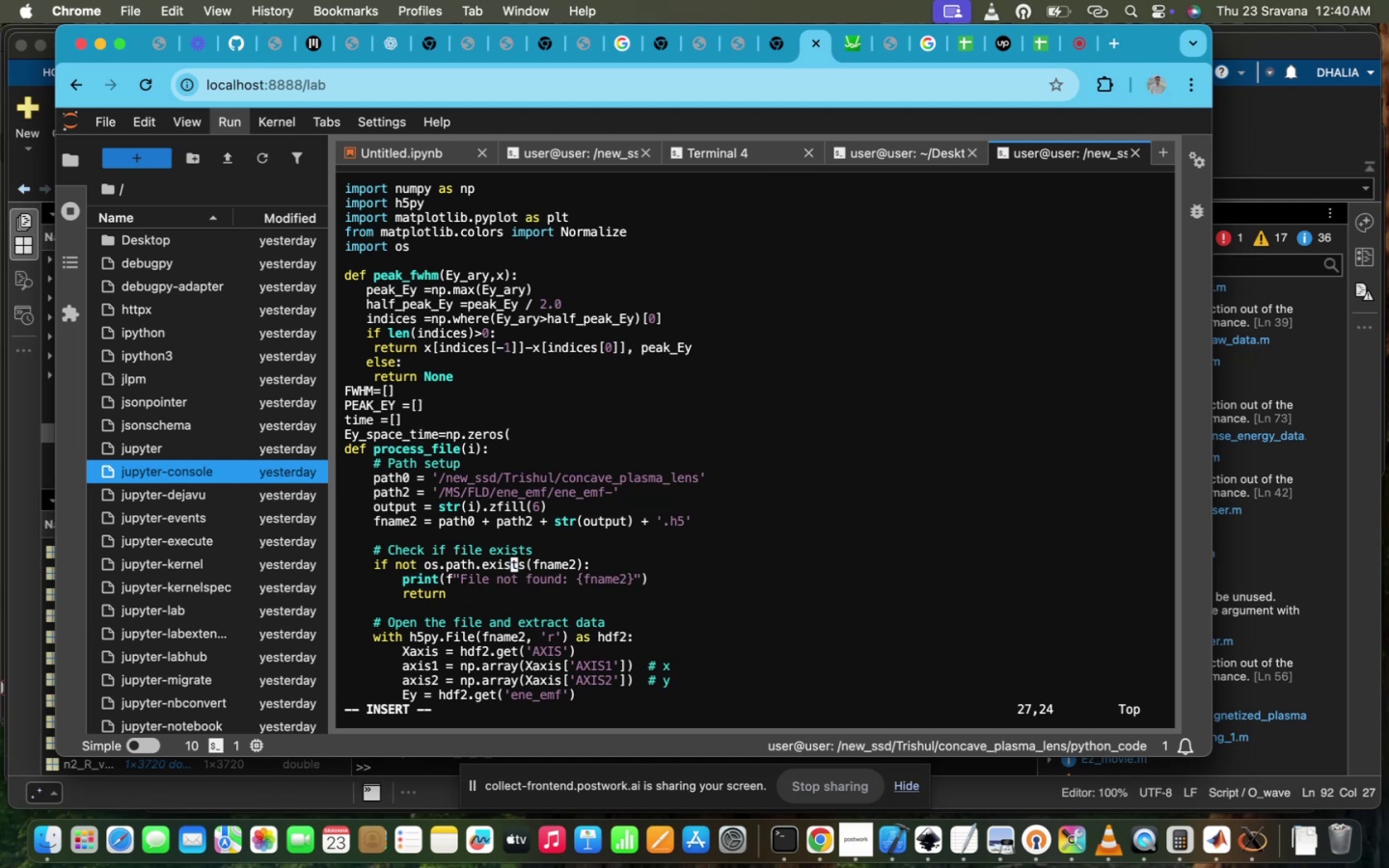 
scroll: coordinate [646, 427], scroll_direction: up, amount: 21.0
 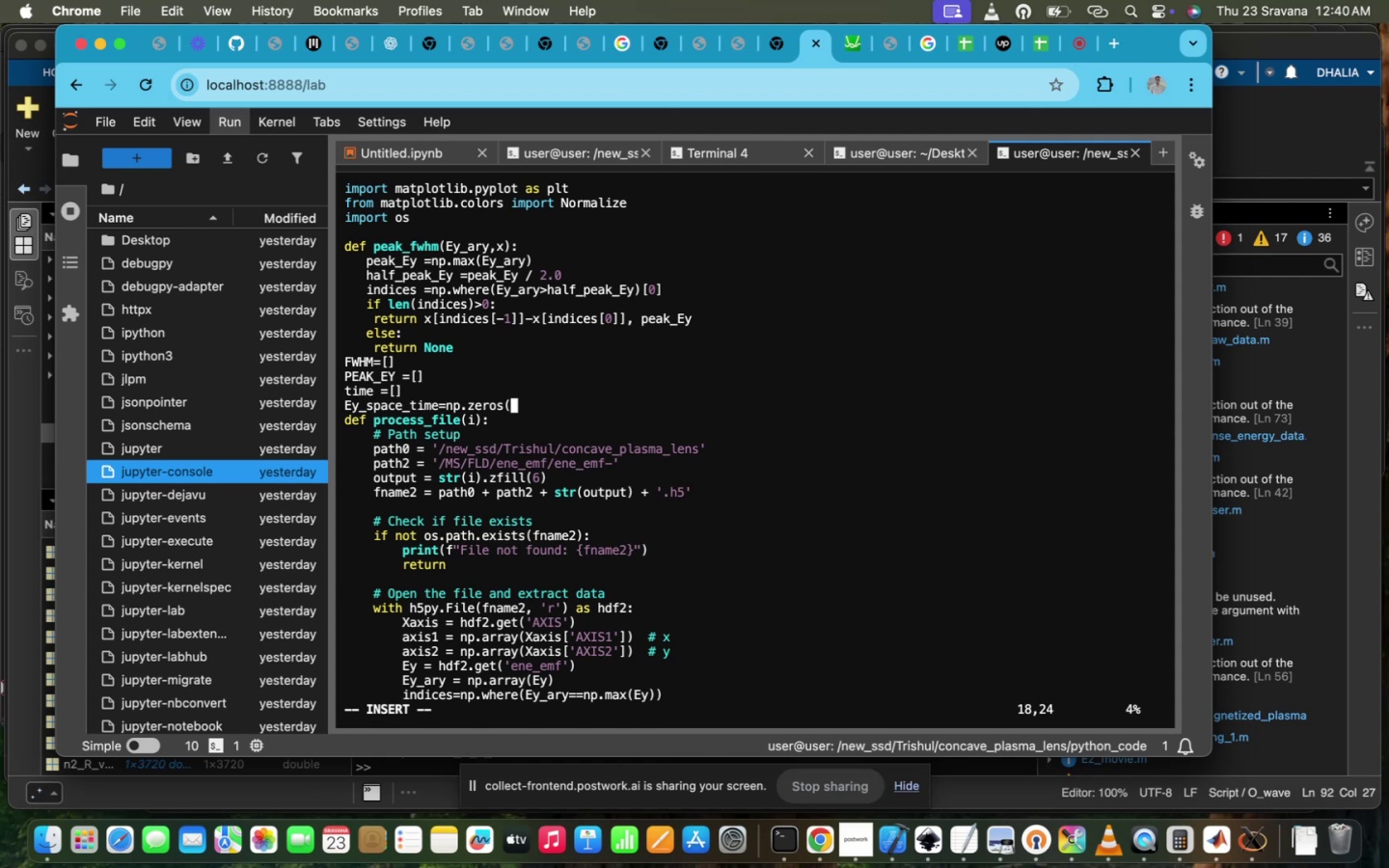 
key(Backspace)
 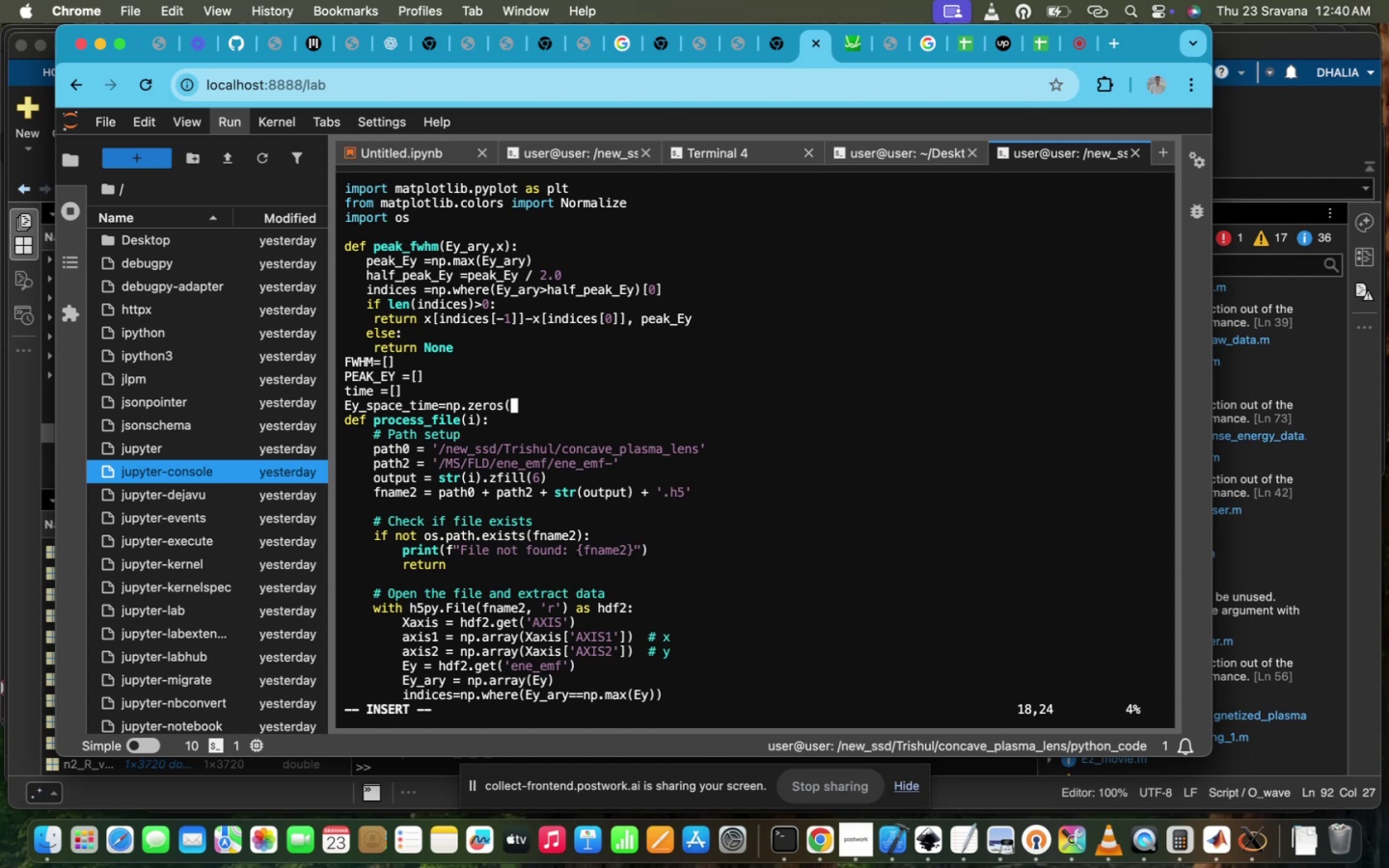 
key(Backspace)
 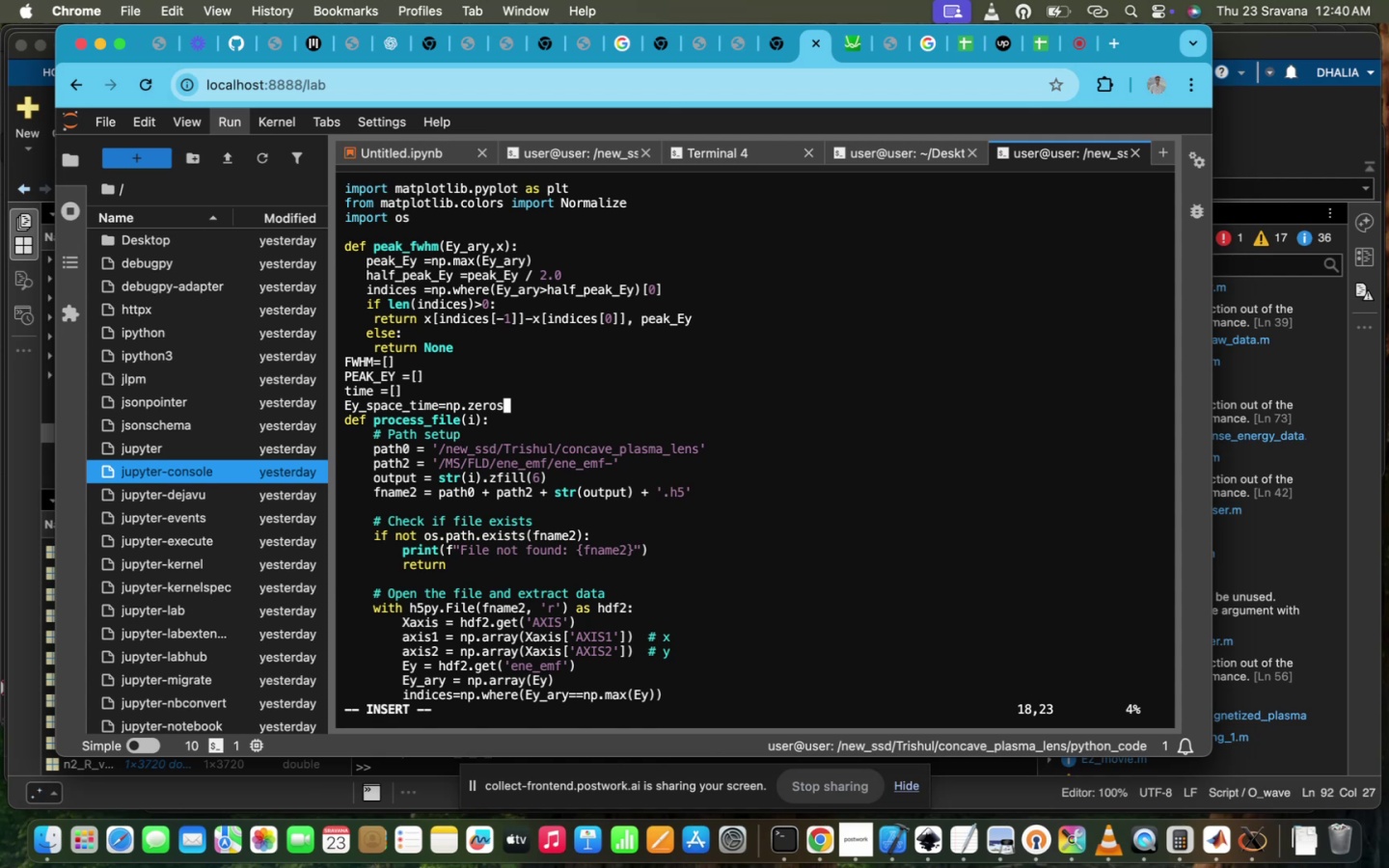 
key(Backspace)
 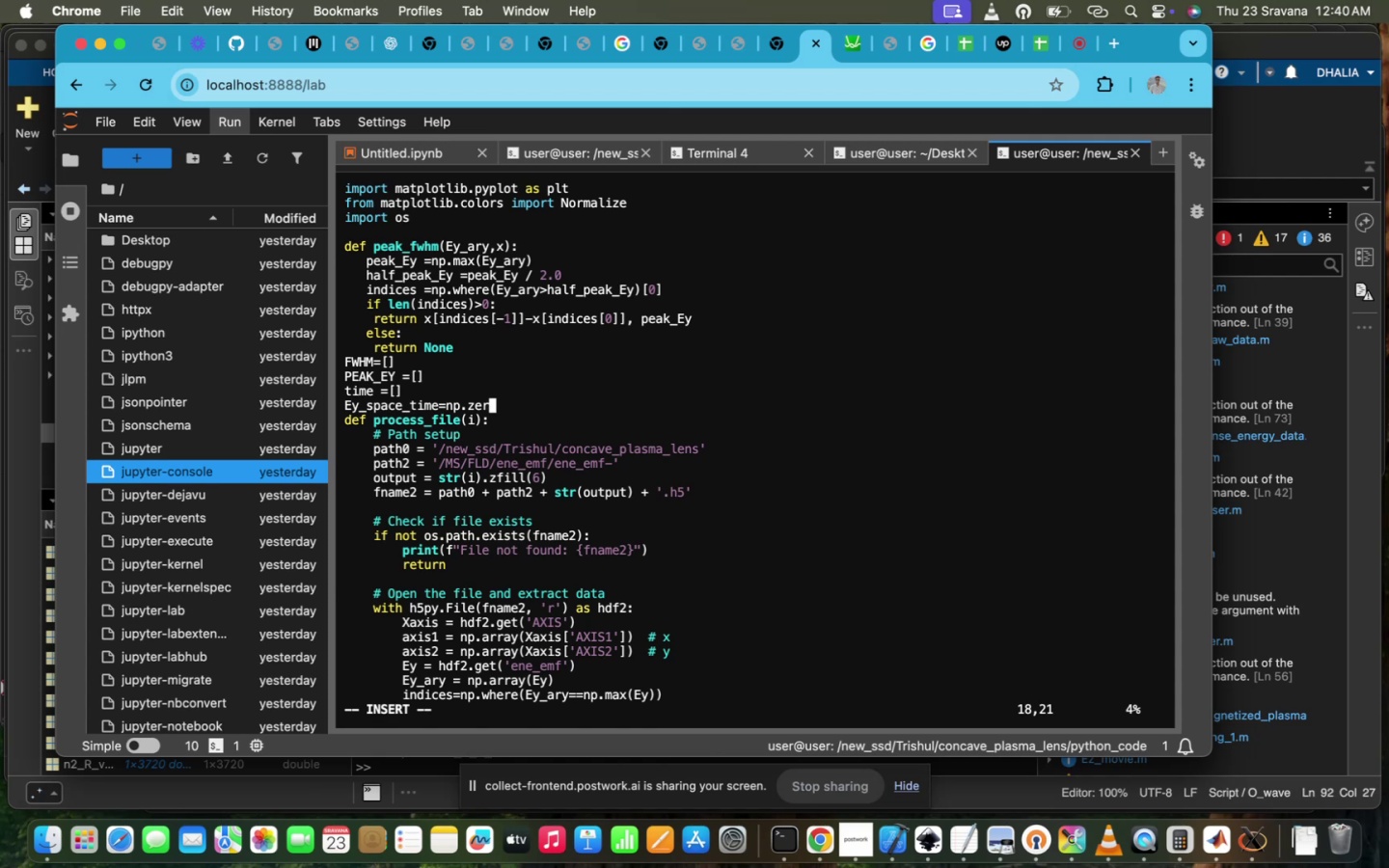 
key(Backspace)
 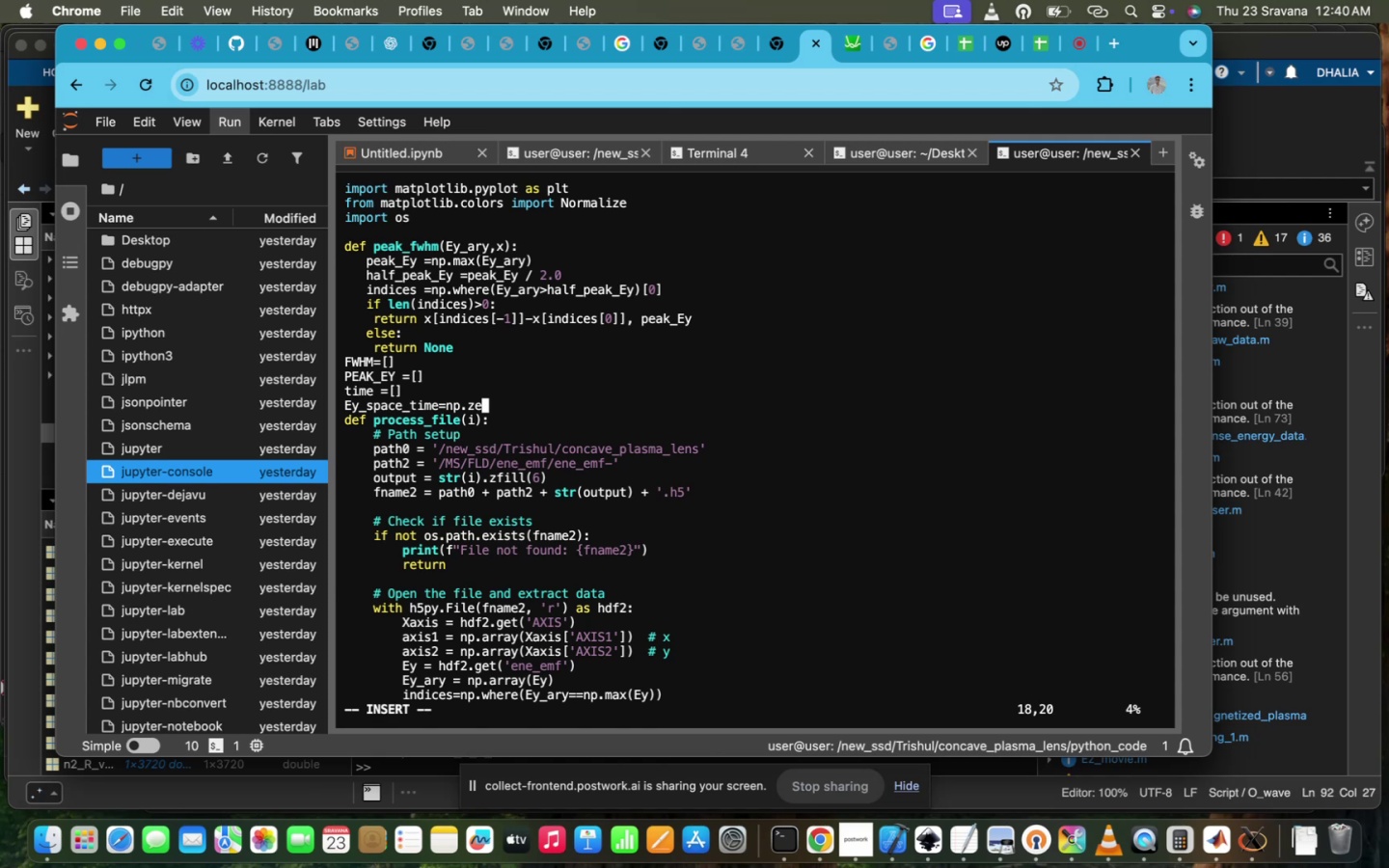 
key(Backspace)
 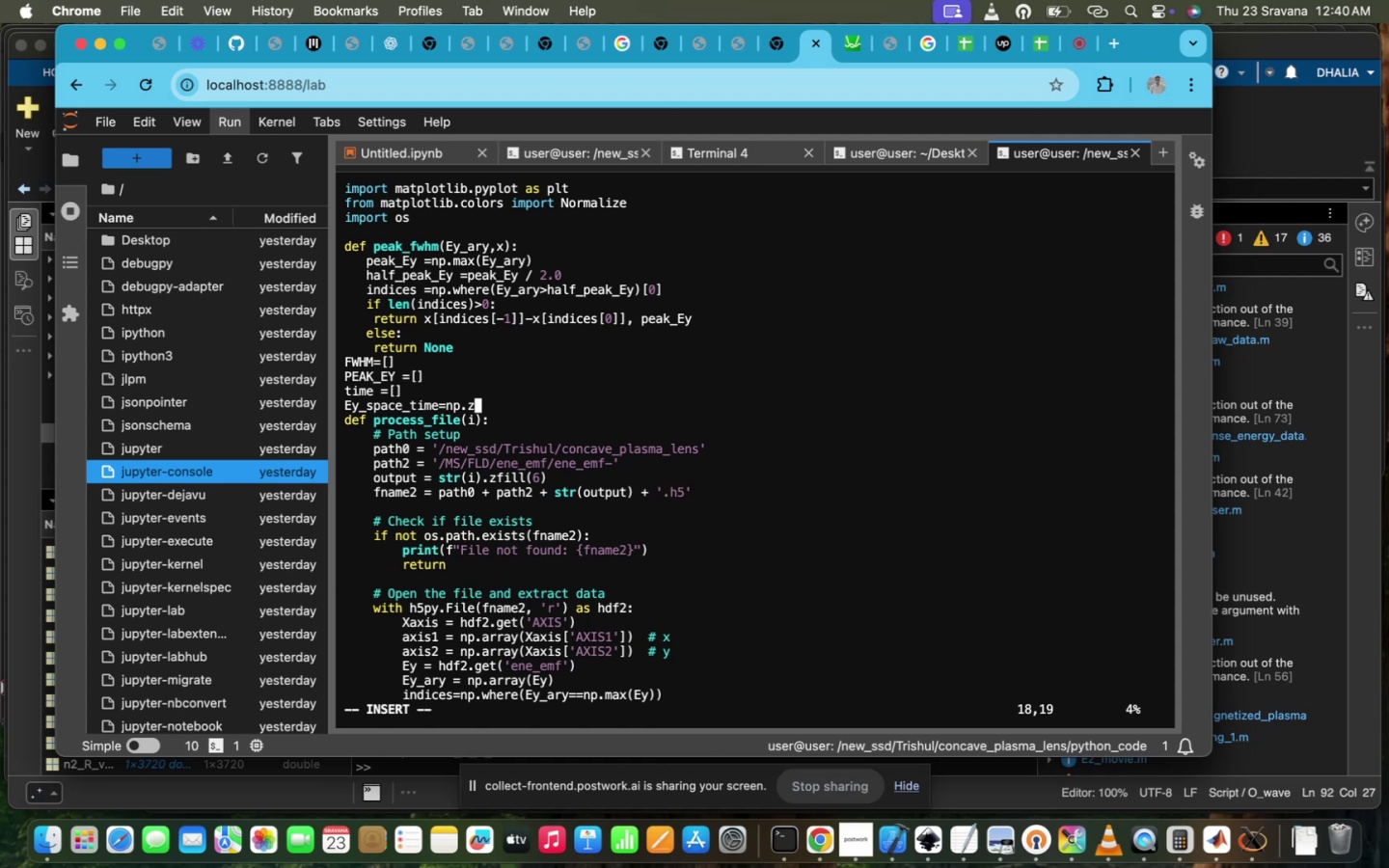 
key(Backspace)
 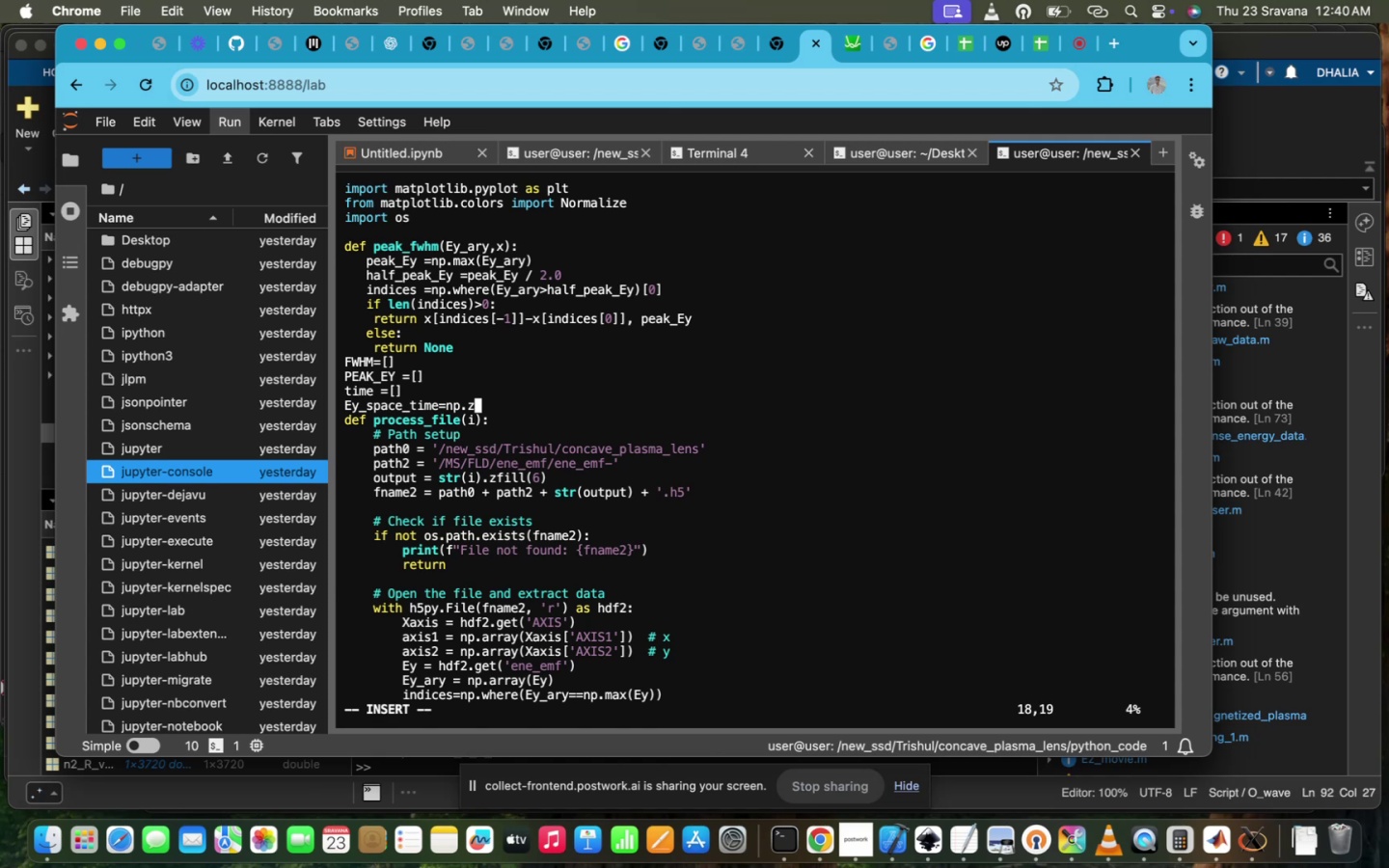 
key(Backspace)
 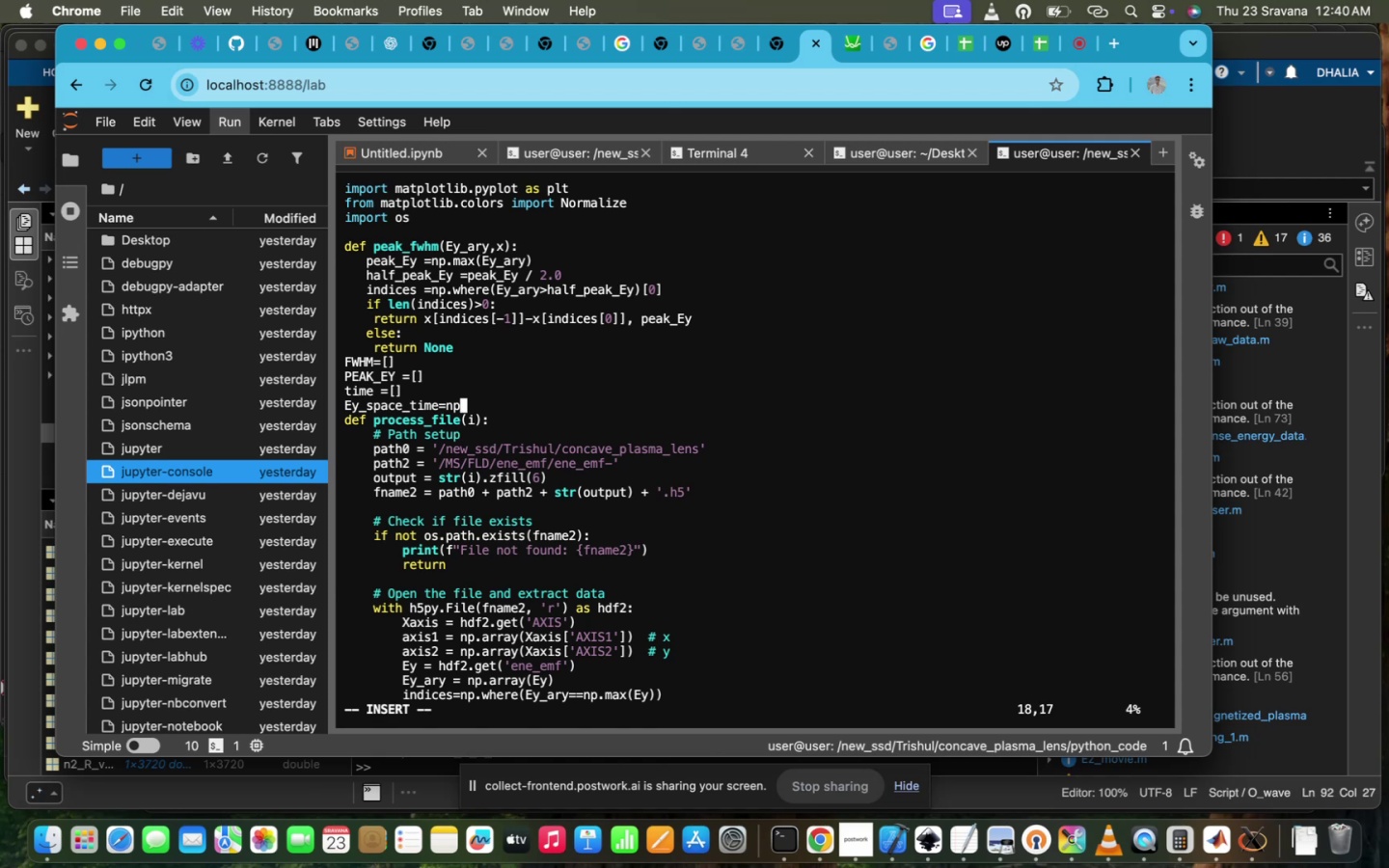 
key(Backspace)
 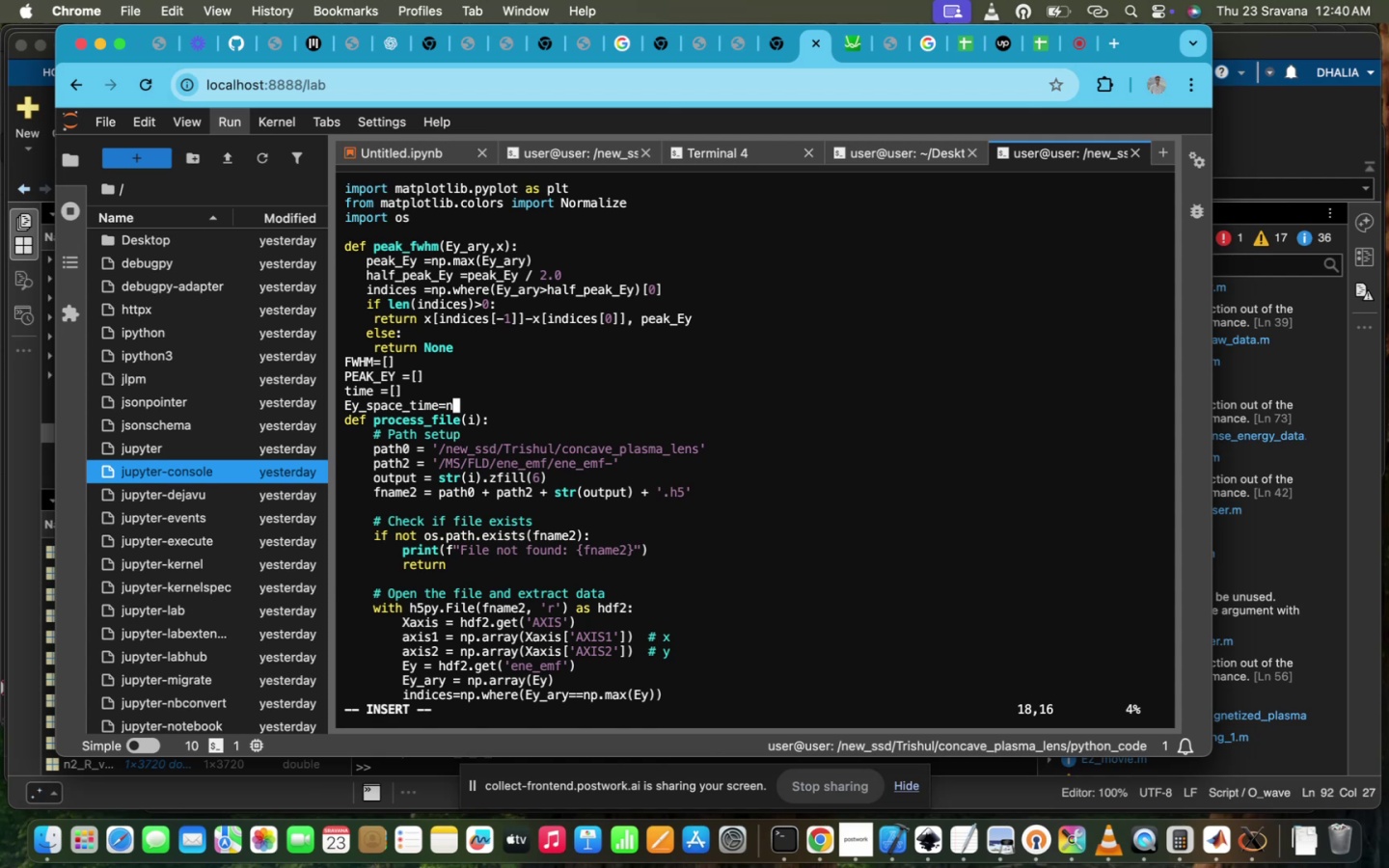 
key(Backspace)
 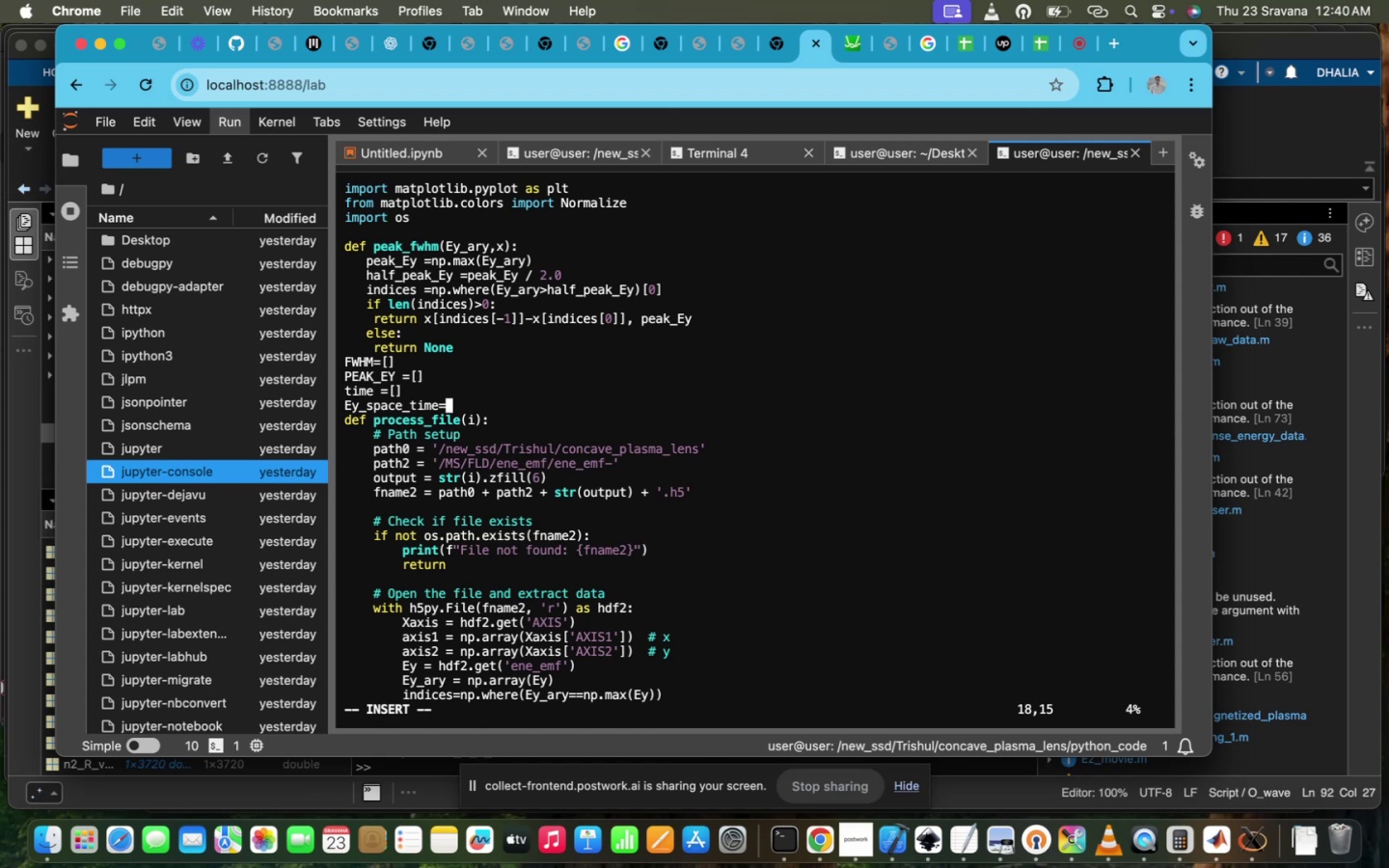 
key(BracketLeft)
 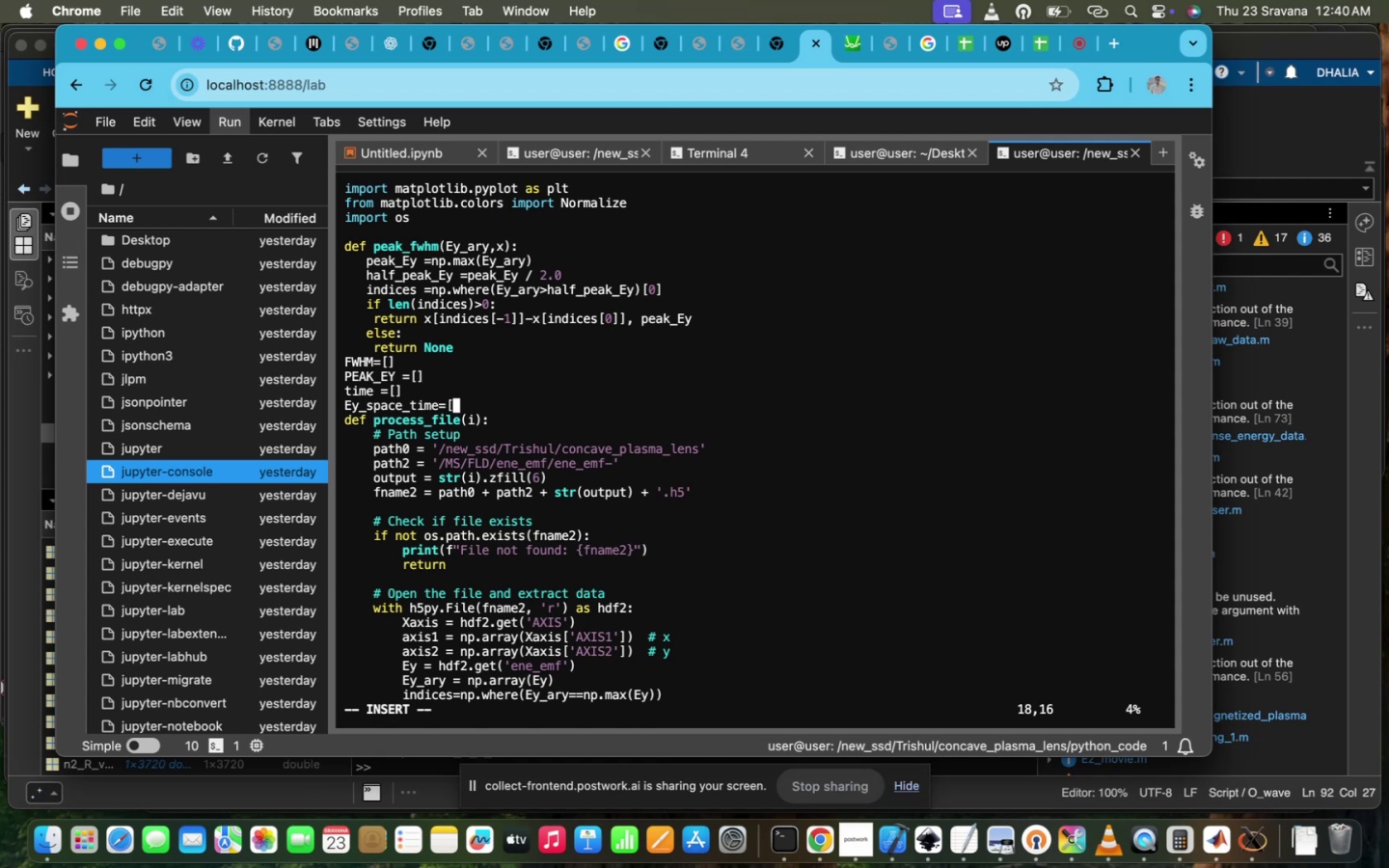 
key(BracketRight)
 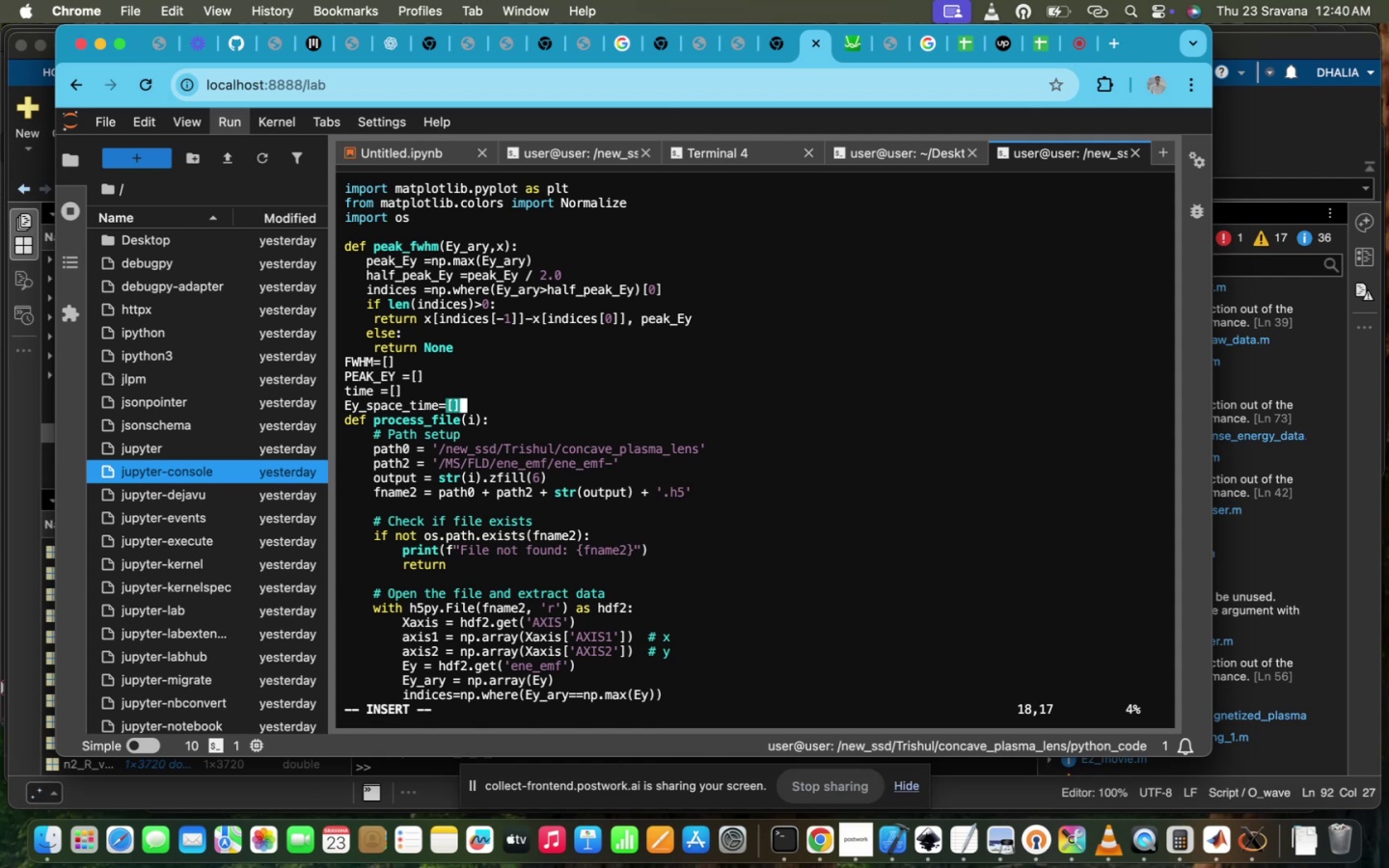 
key(Backspace)
key(Backspace)
type(zeros()
 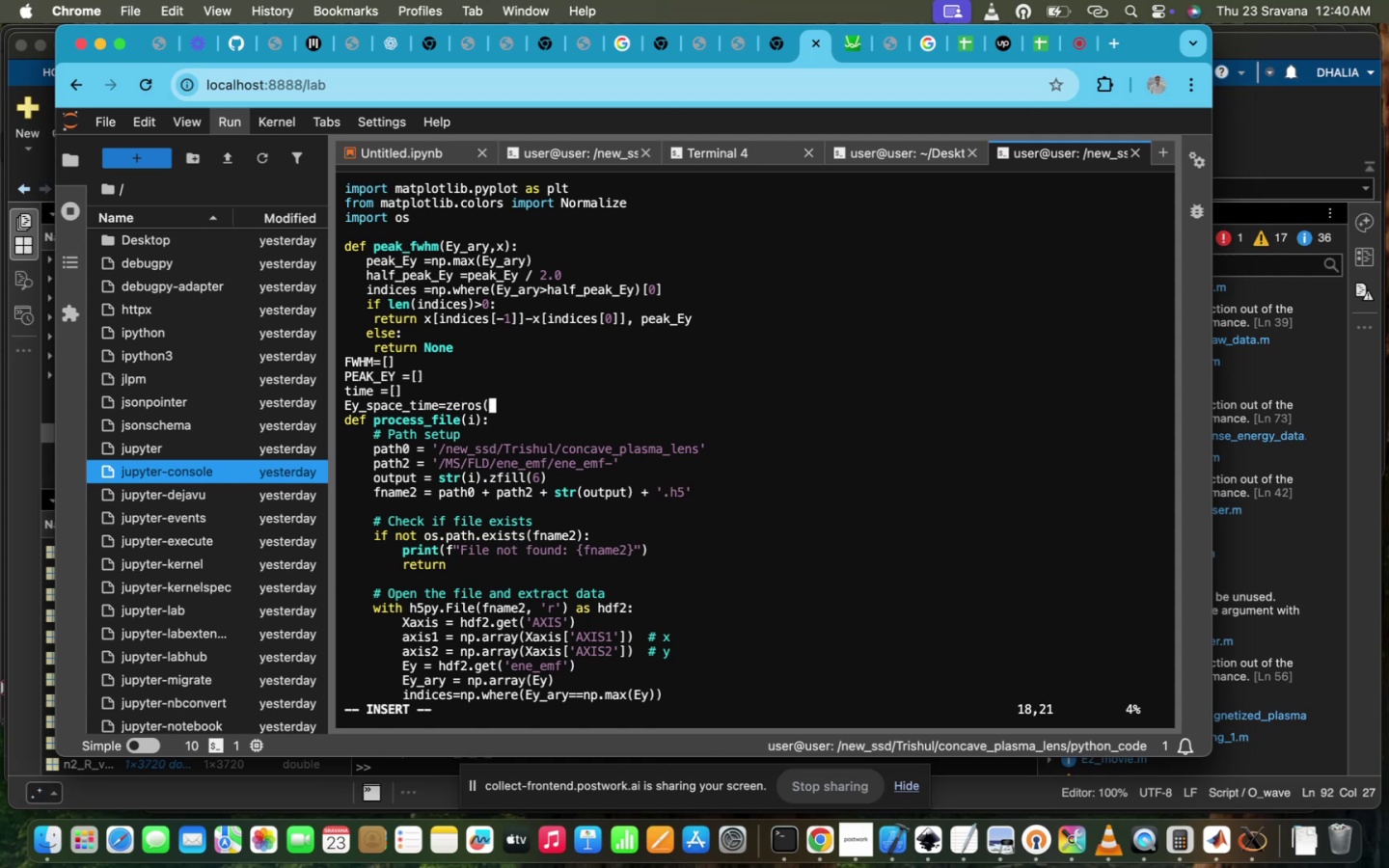 
type(47,)
 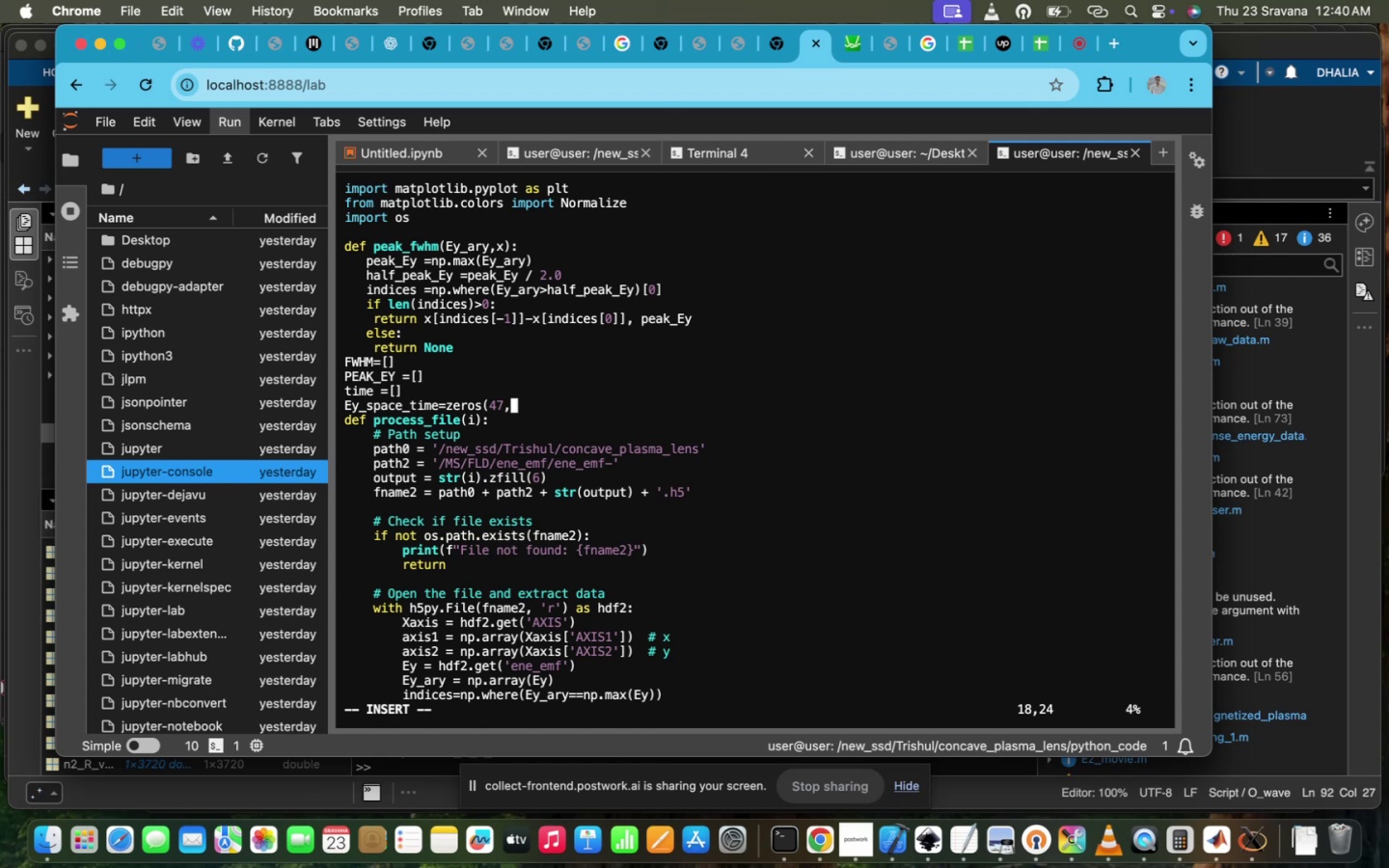 
wait(5.53)
 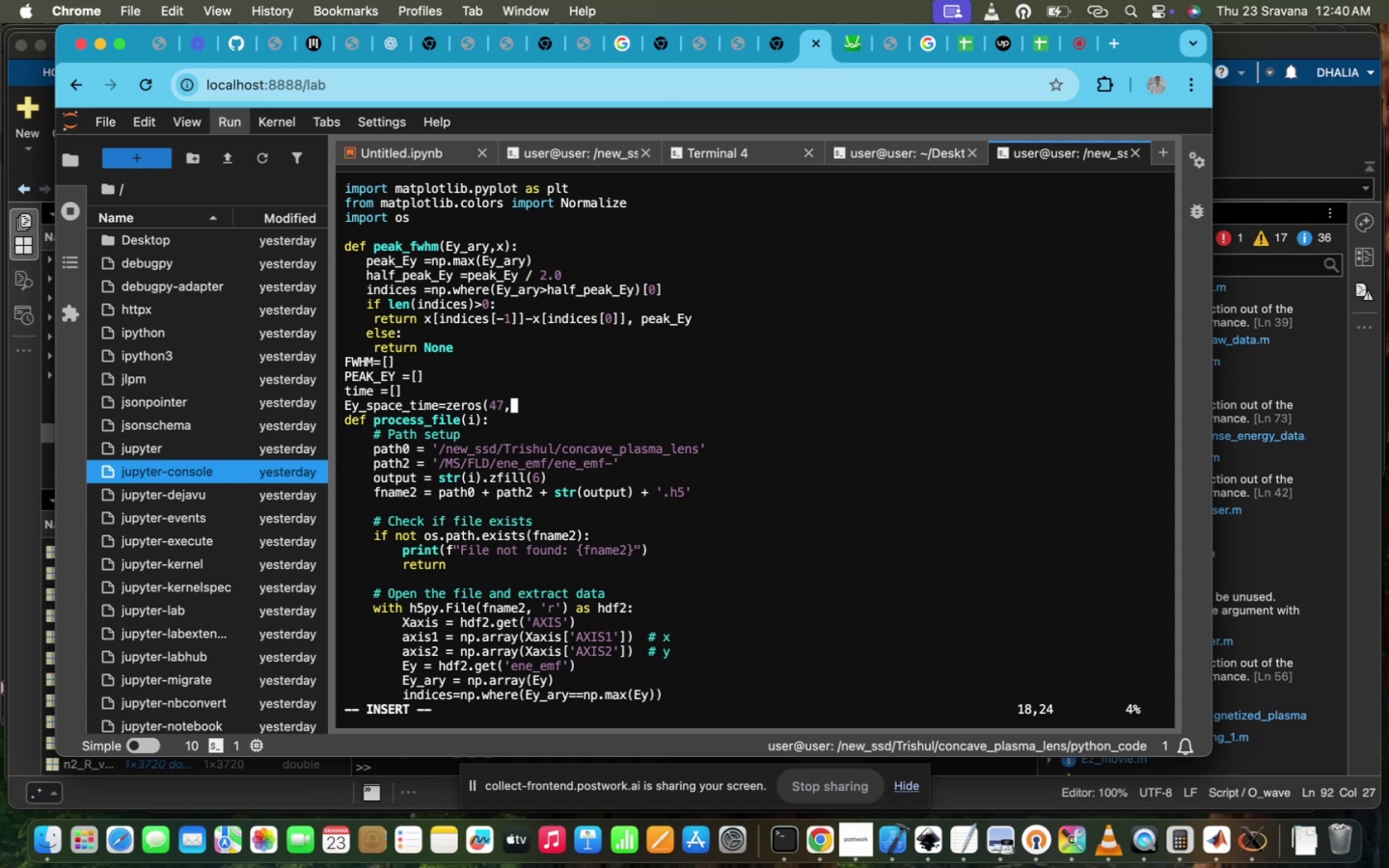 
scroll: coordinate [646, 427], scroll_direction: down, amount: 53.0
 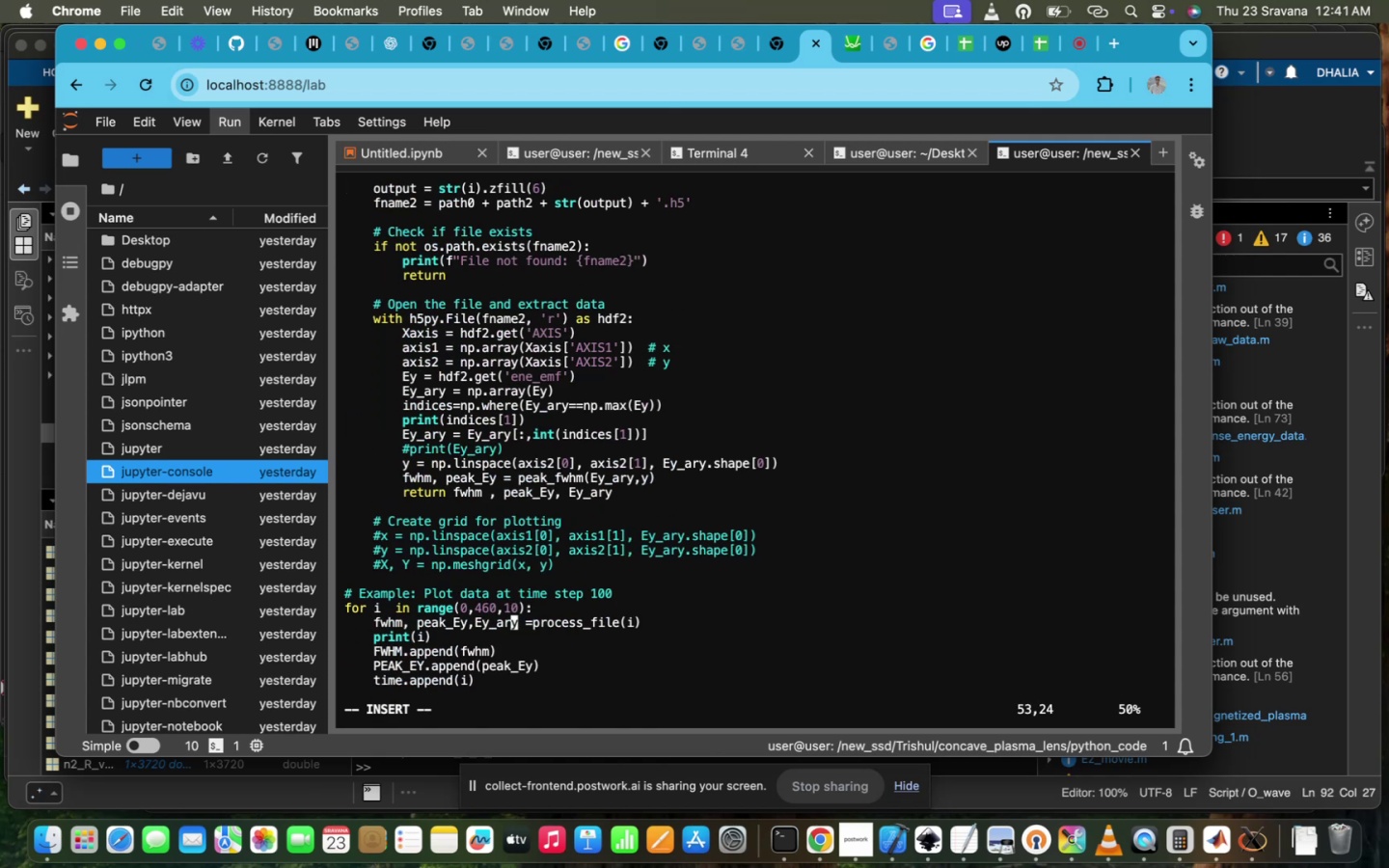 
scroll: coordinate [646, 427], scroll_direction: up, amount: 18.0
 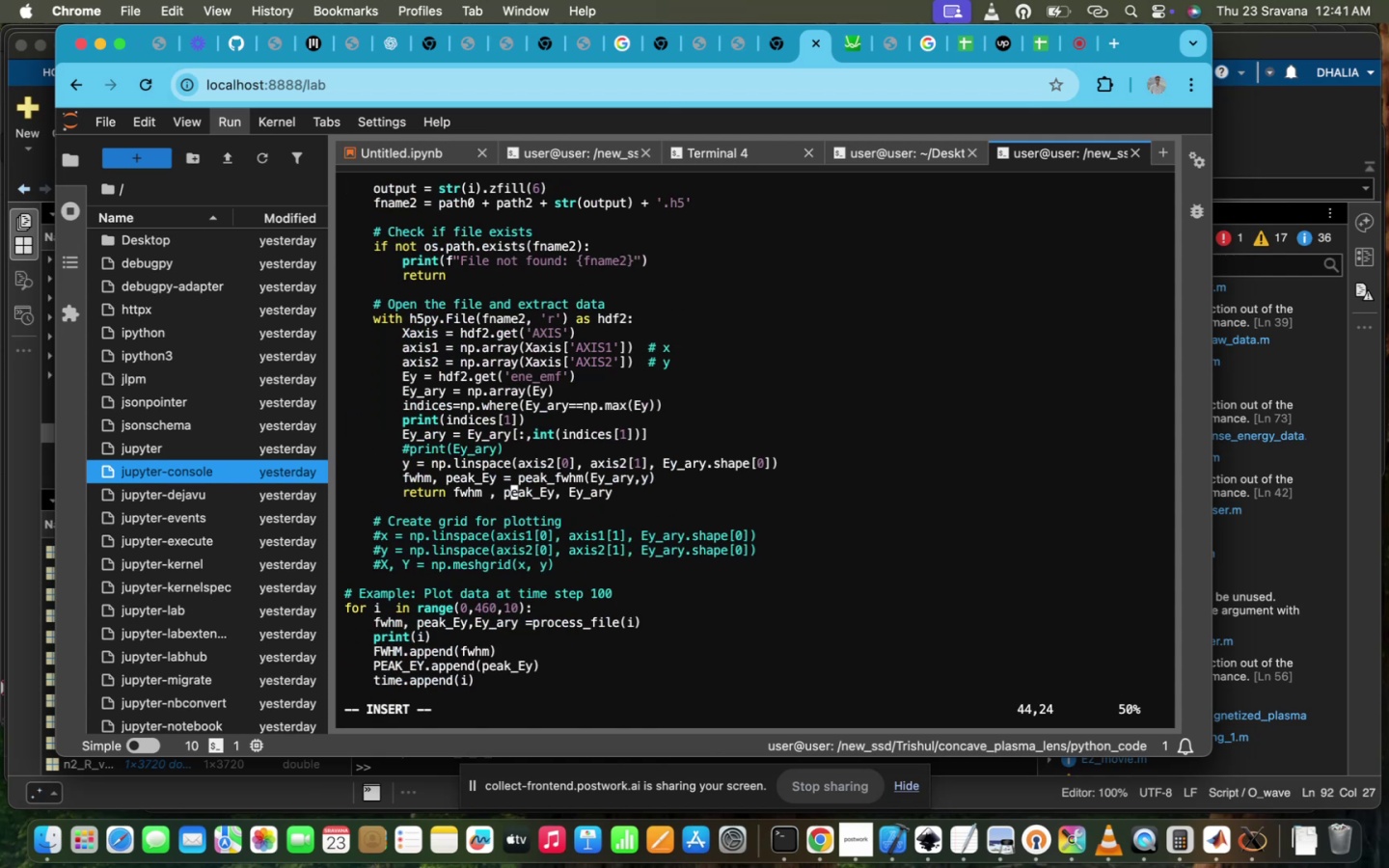 
scroll: coordinate [646, 427], scroll_direction: down, amount: 7.0
 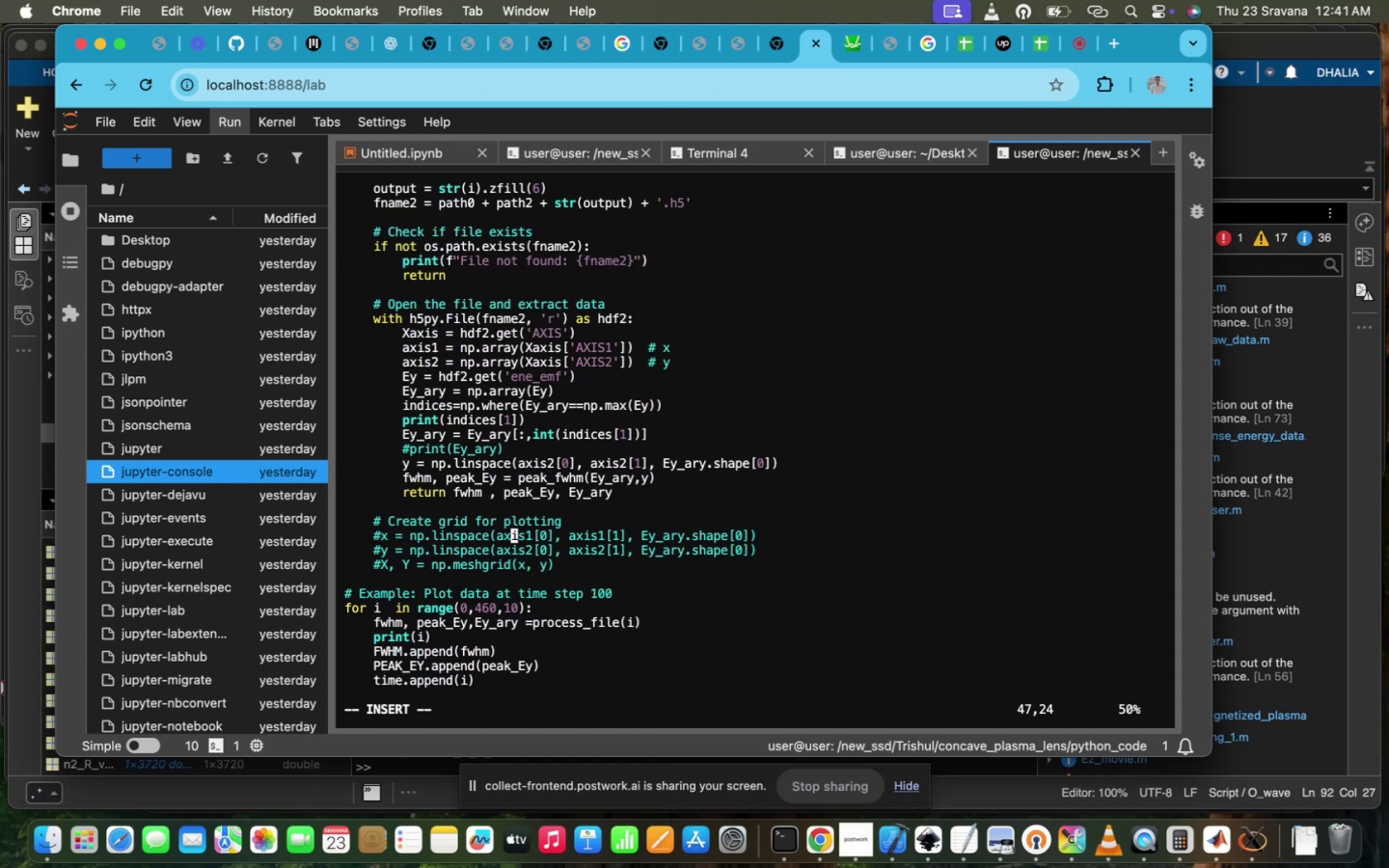 
scroll: coordinate [646, 427], scroll_direction: up, amount: 46.0
 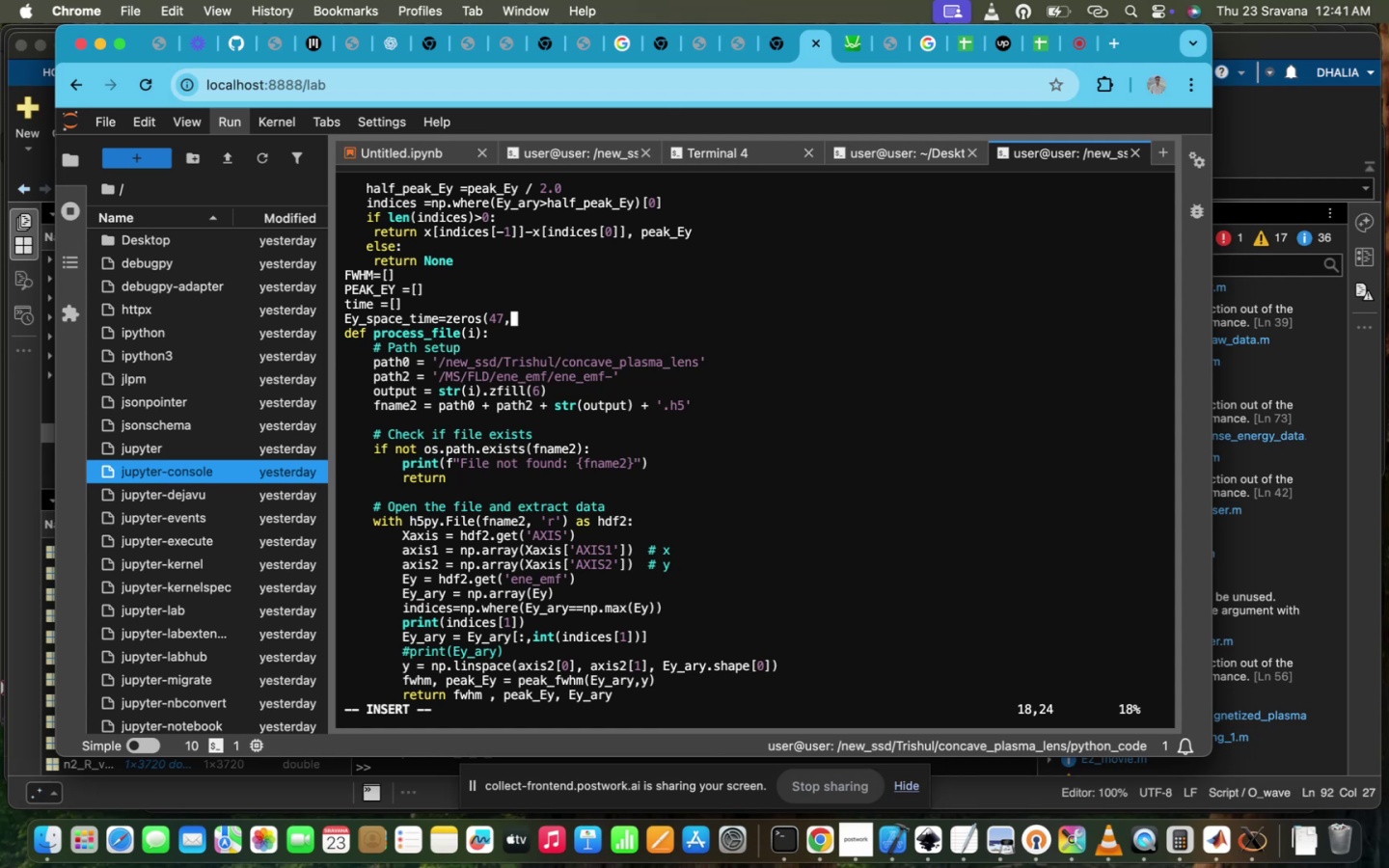 
type(800))
 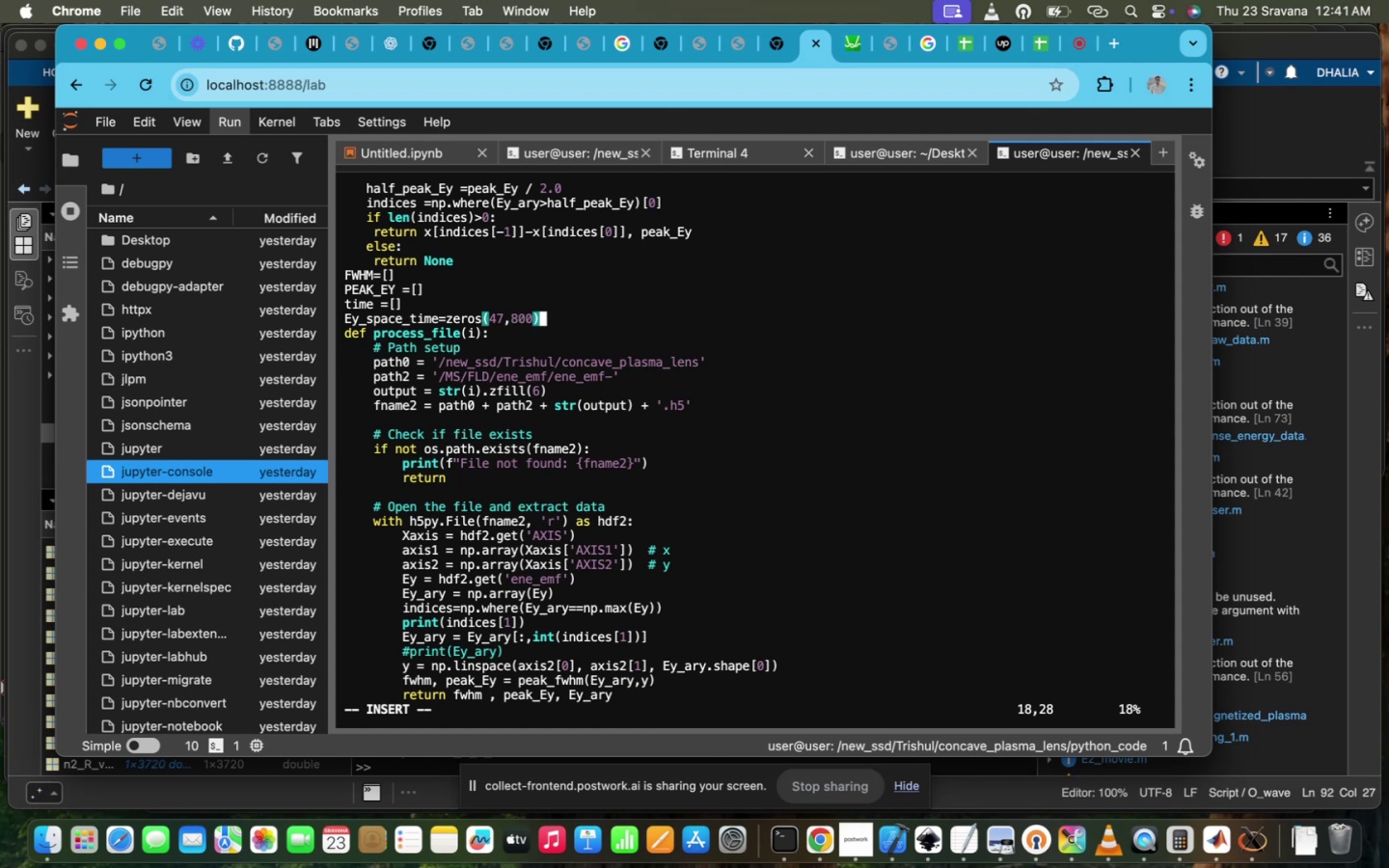 
scroll: coordinate [646, 427], scroll_direction: down, amount: 38.0
 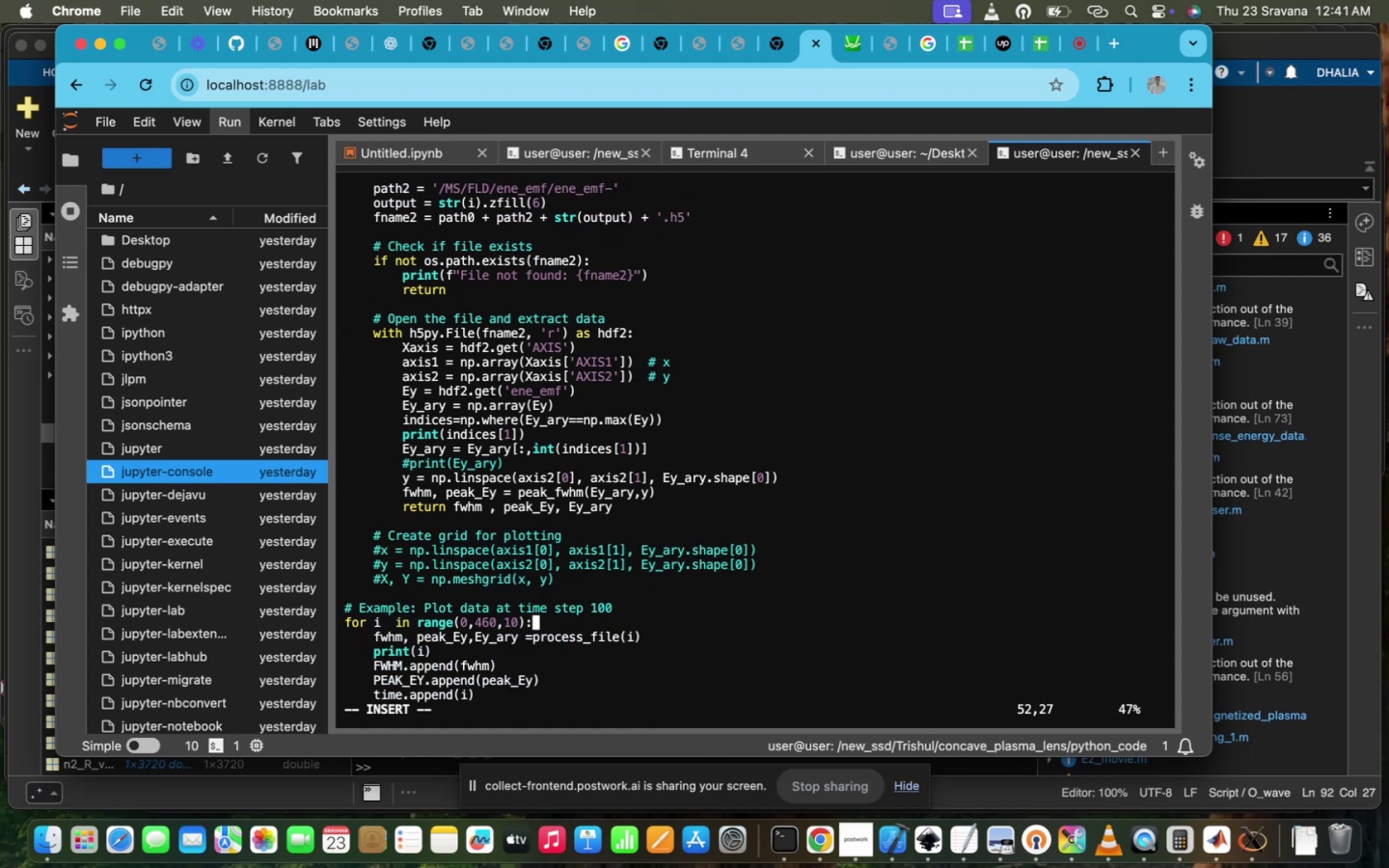 
scroll: coordinate [673, 429], scroll_direction: up, amount: 68.0
 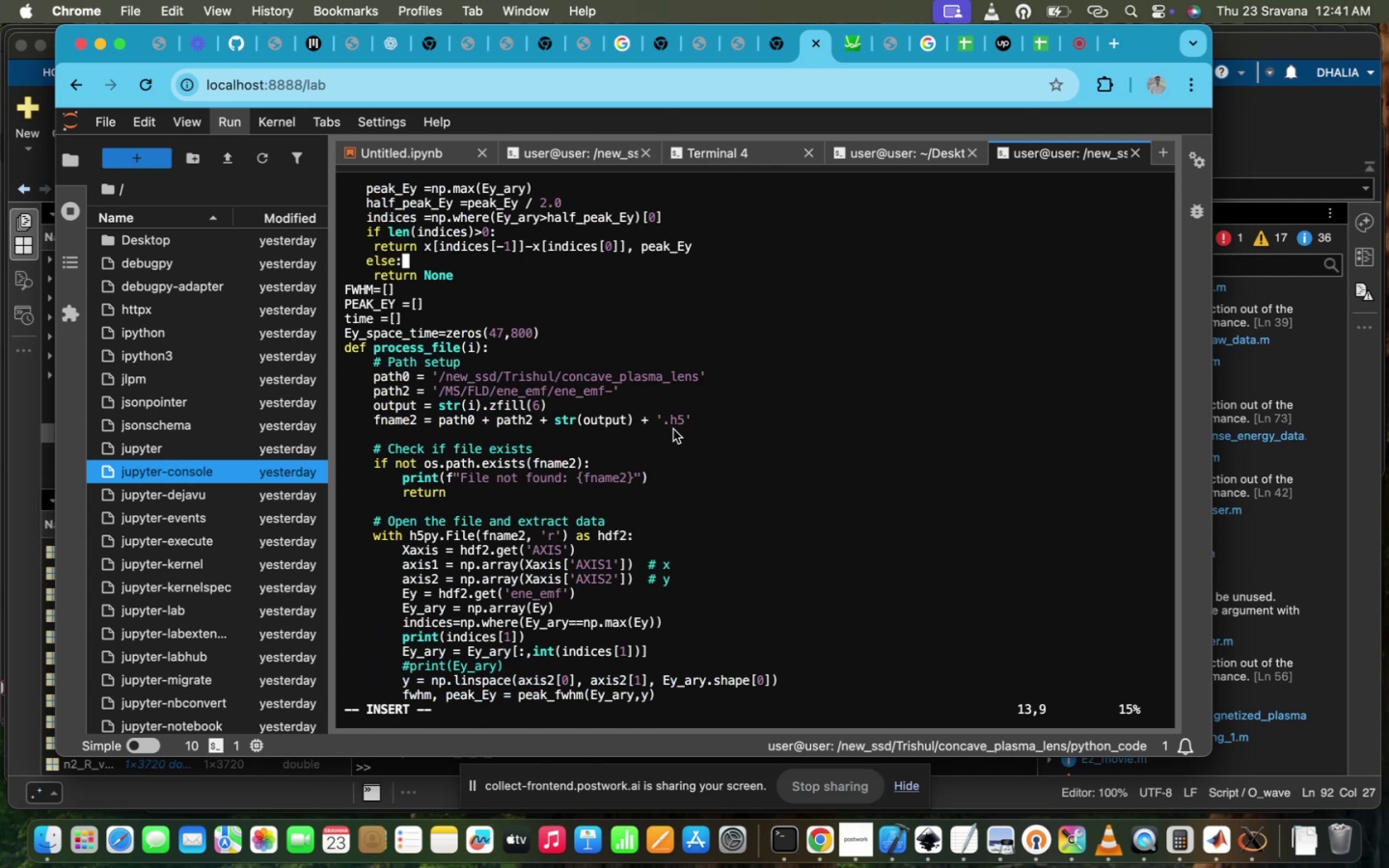 
scroll: coordinate [673, 429], scroll_direction: down, amount: 18.0
 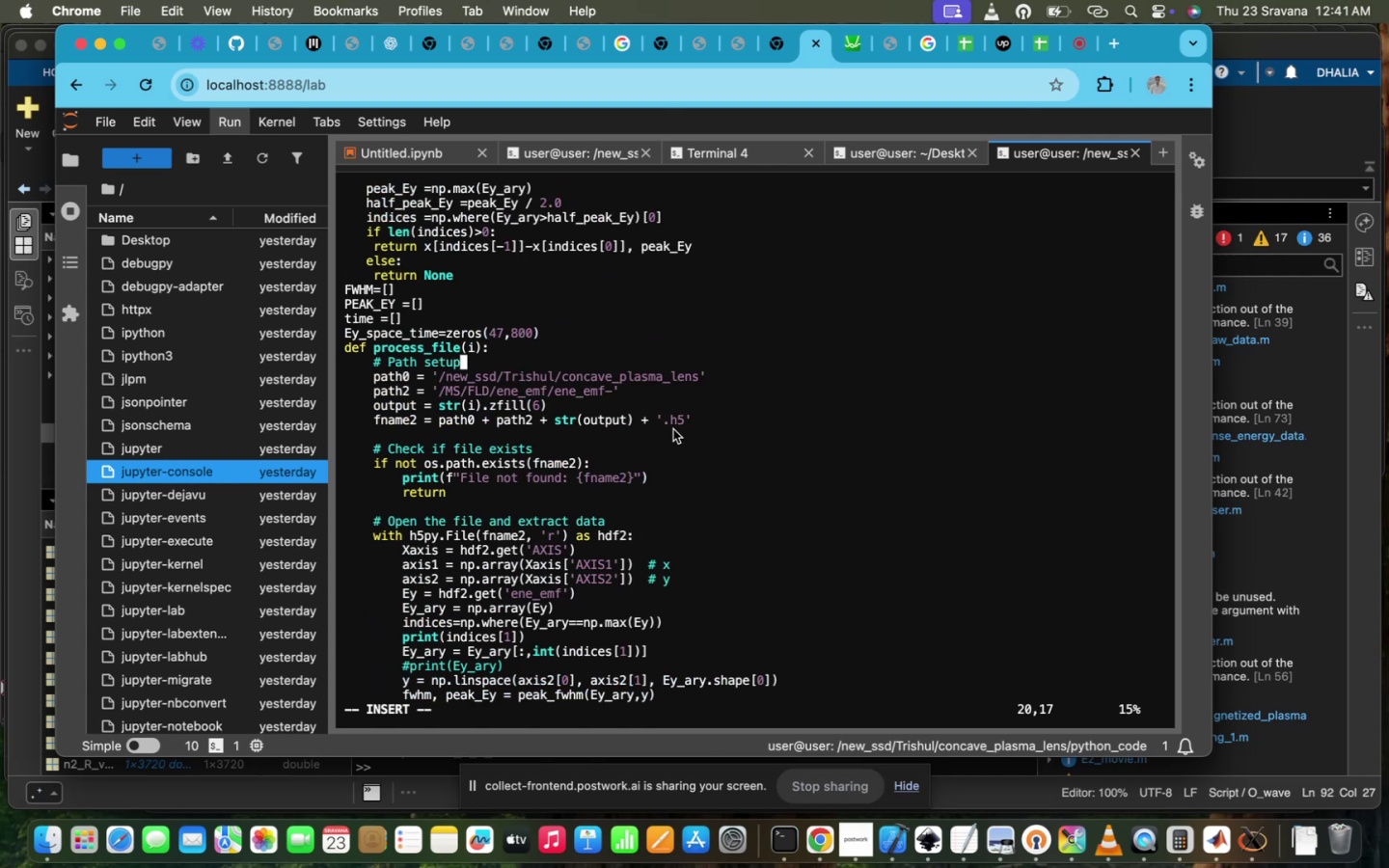 
scroll: coordinate [673, 429], scroll_direction: up, amount: 5.0
 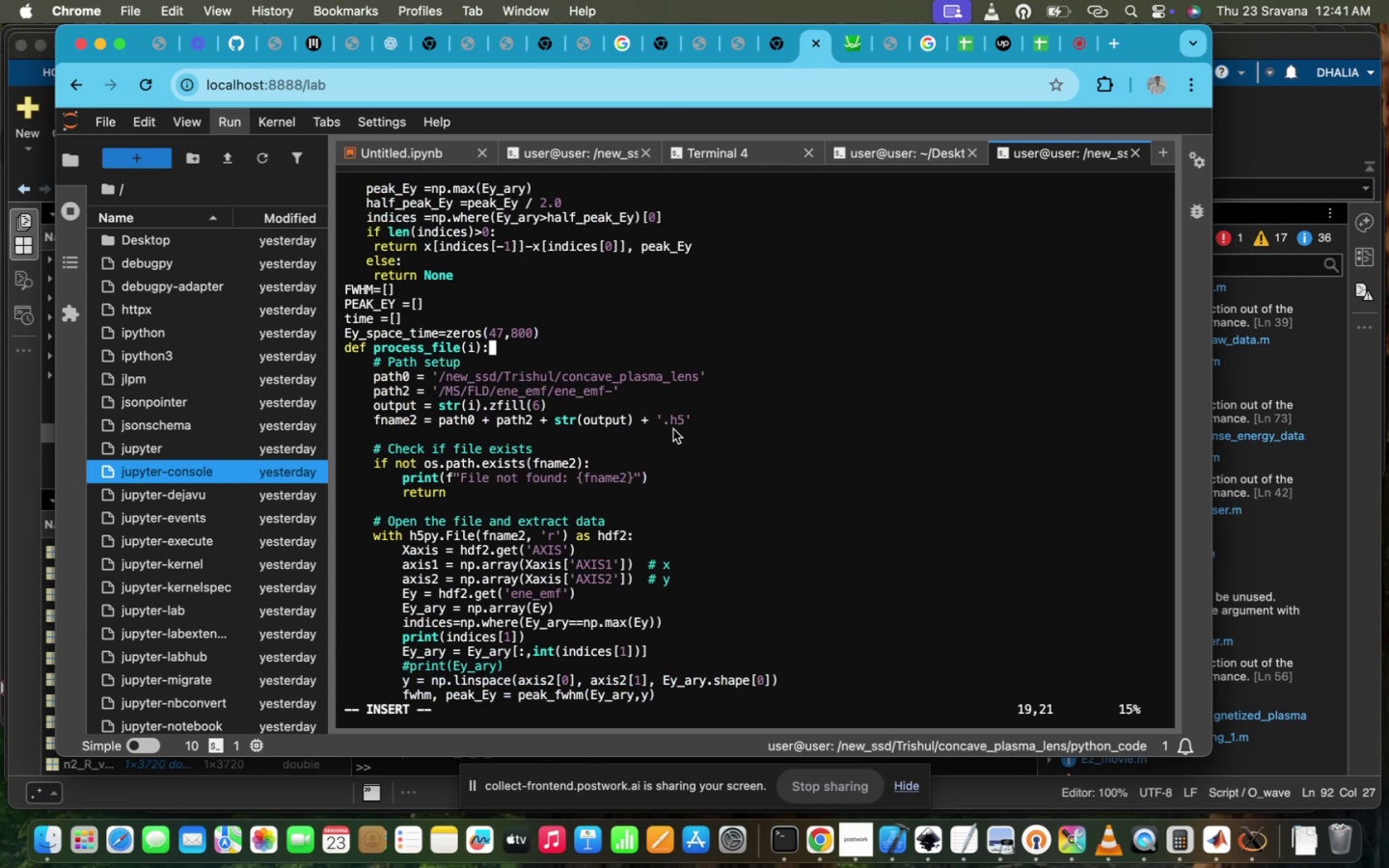 
scroll: coordinate [673, 429], scroll_direction: down, amount: 35.0
 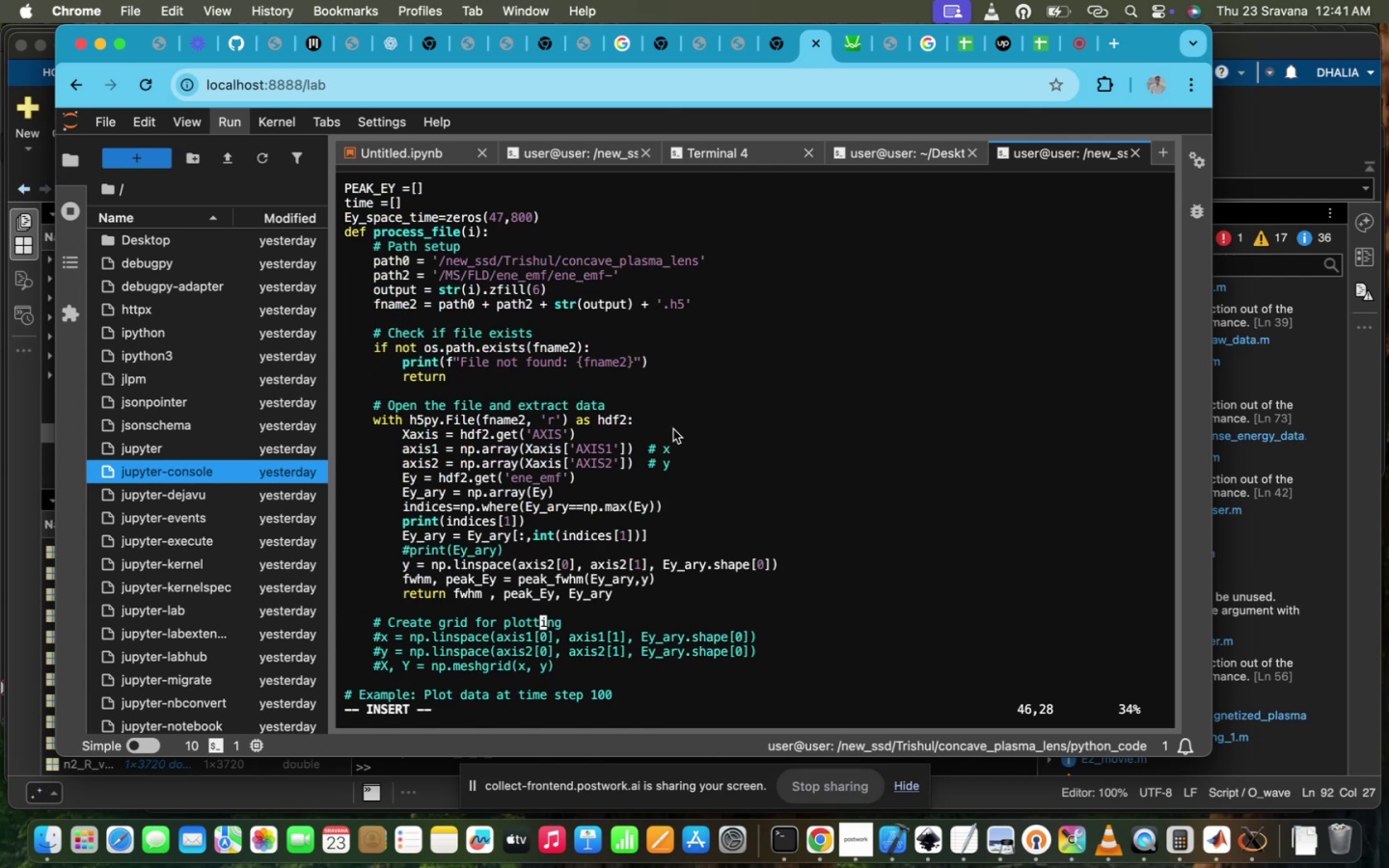 
scroll: coordinate [673, 429], scroll_direction: up, amount: 16.0
 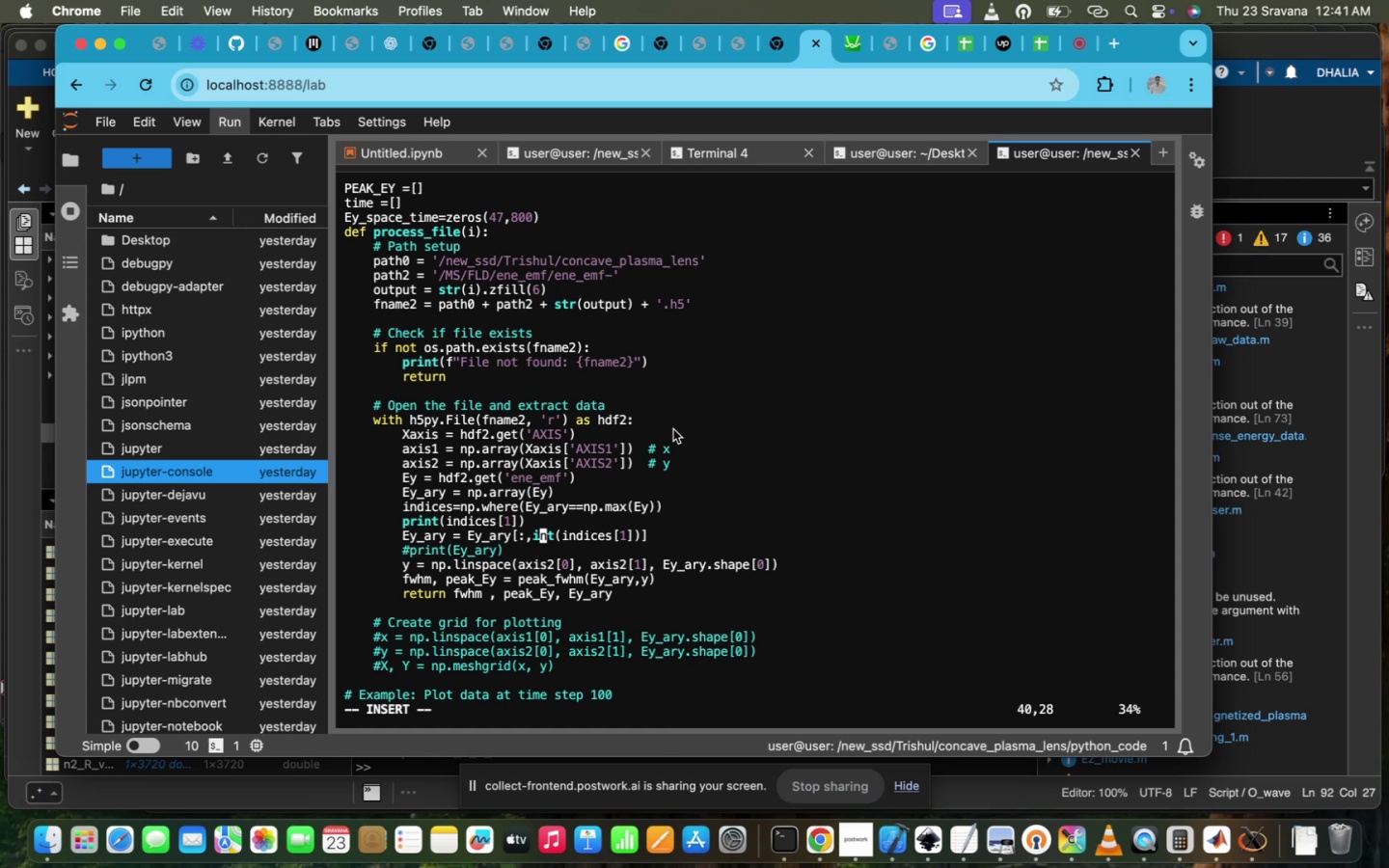 
scroll: coordinate [673, 429], scroll_direction: down, amount: 6.0
 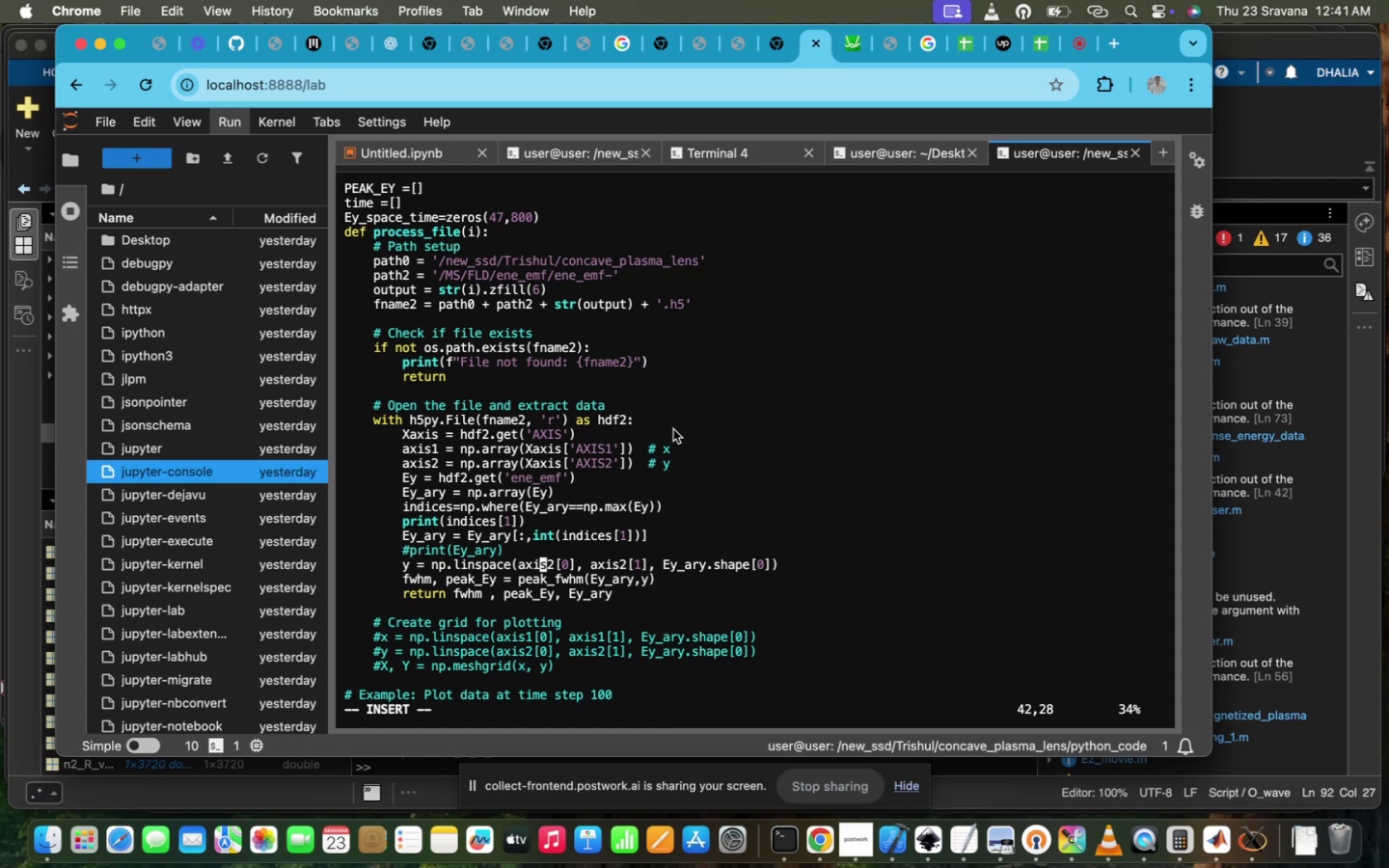 
scroll: coordinate [673, 429], scroll_direction: up, amount: 5.0
 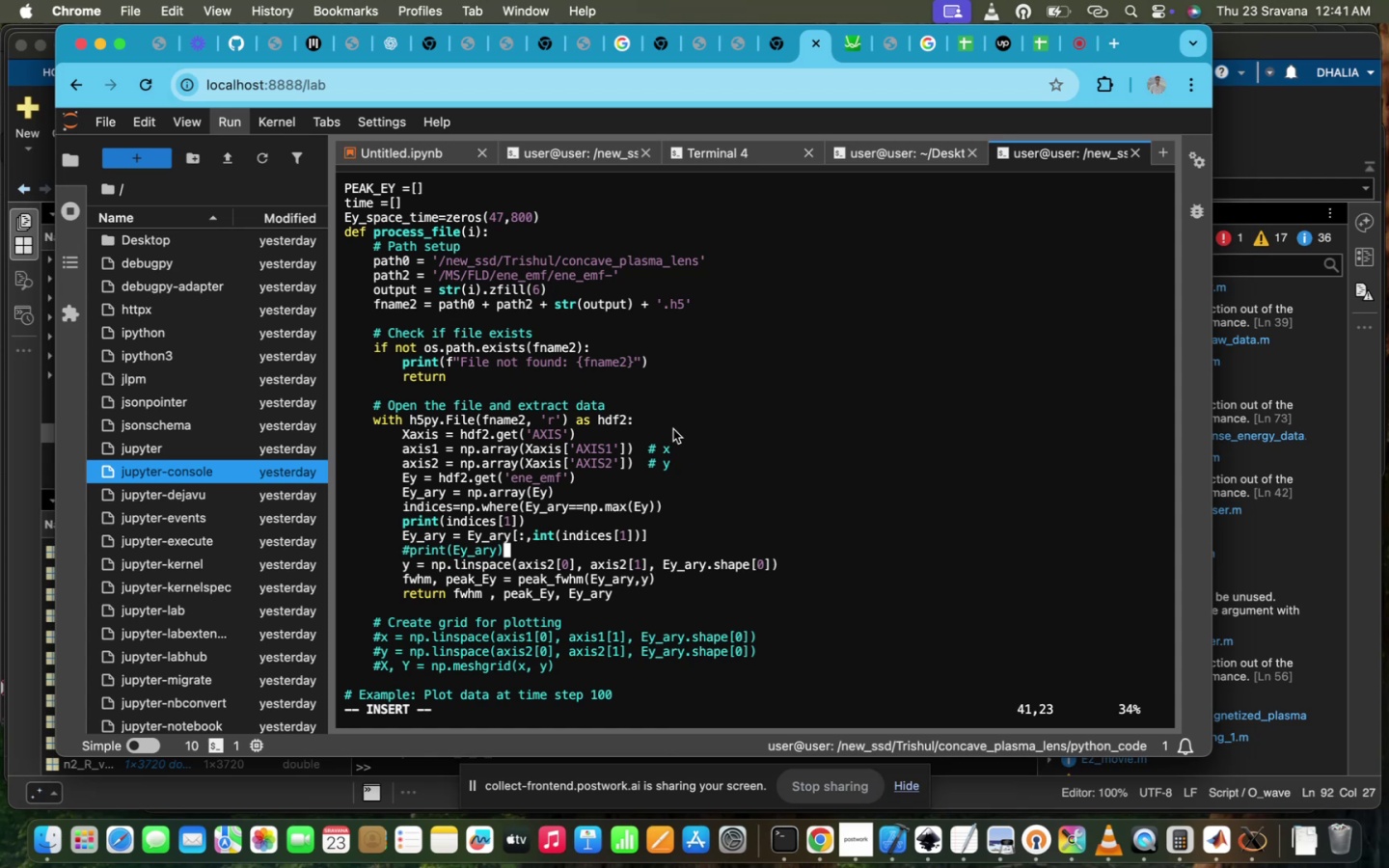 
scroll: coordinate [673, 429], scroll_direction: down, amount: 8.0
 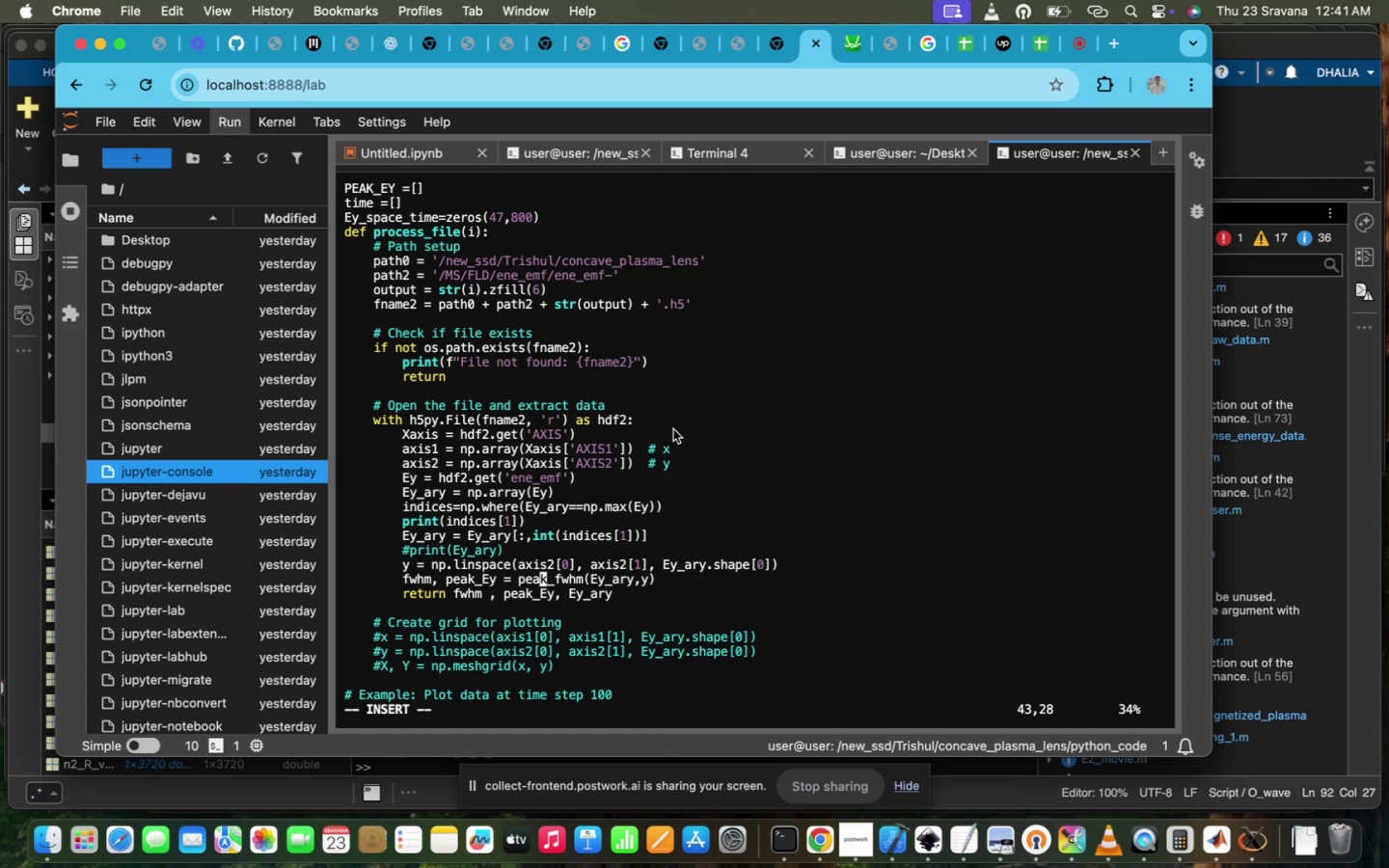 
scroll: coordinate [673, 429], scroll_direction: up, amount: 6.0
 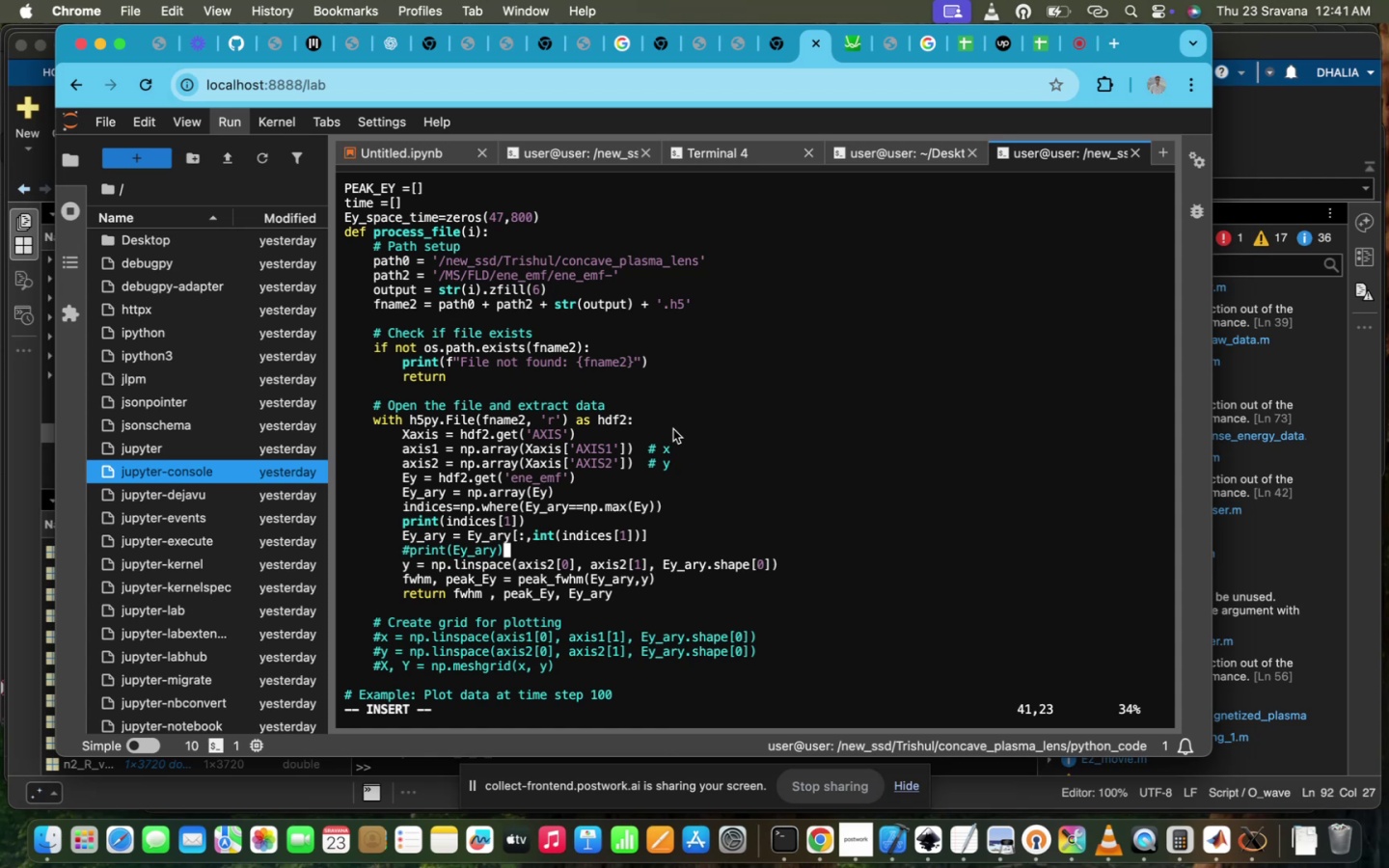 
hold_key(key=ArrowLeft, duration=1.44)
 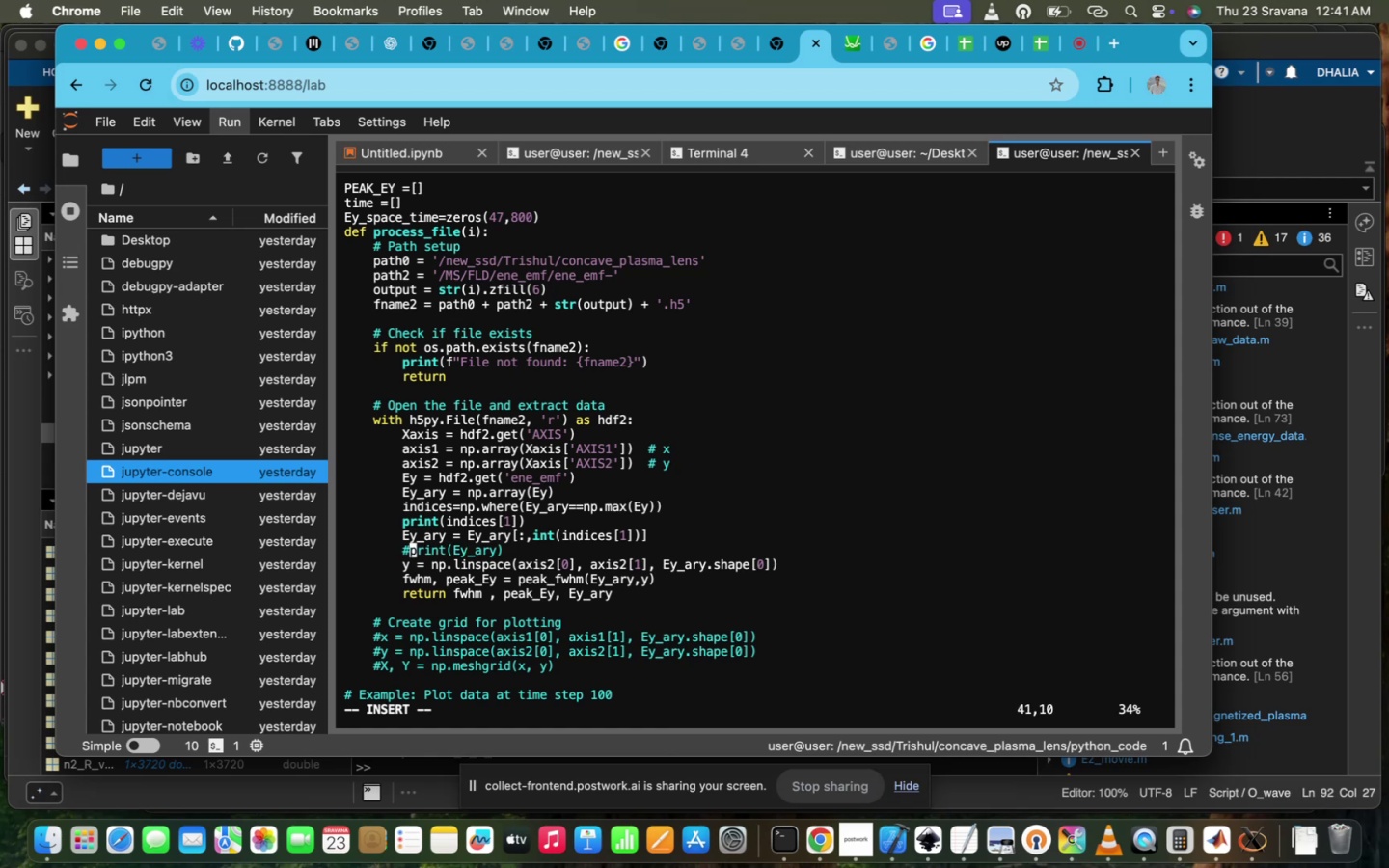 
key(Backspace)
type(i)
key(Backspace)
type(.shape[0])
 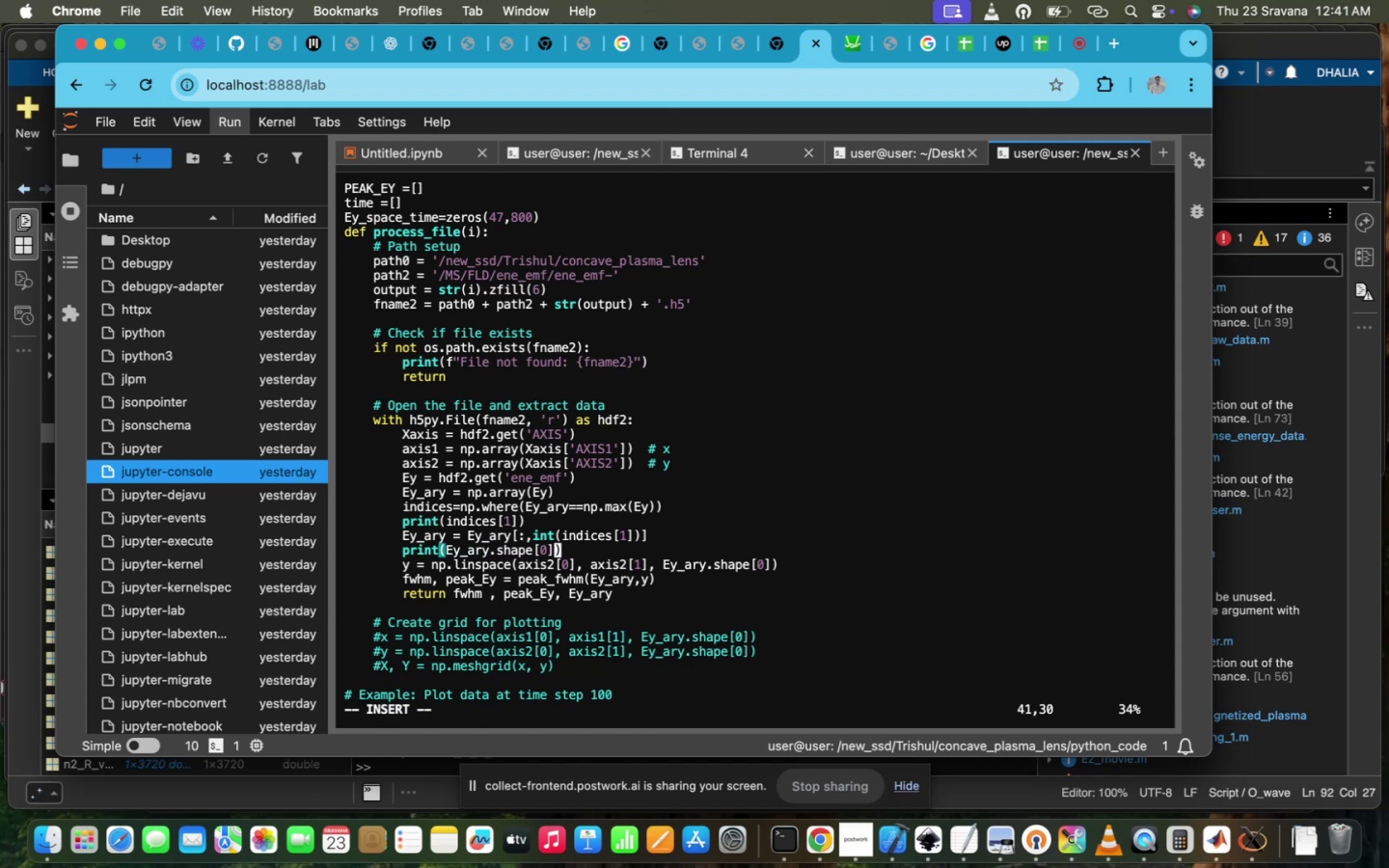 
hold_key(key=ArrowRight, duration=1.35)
 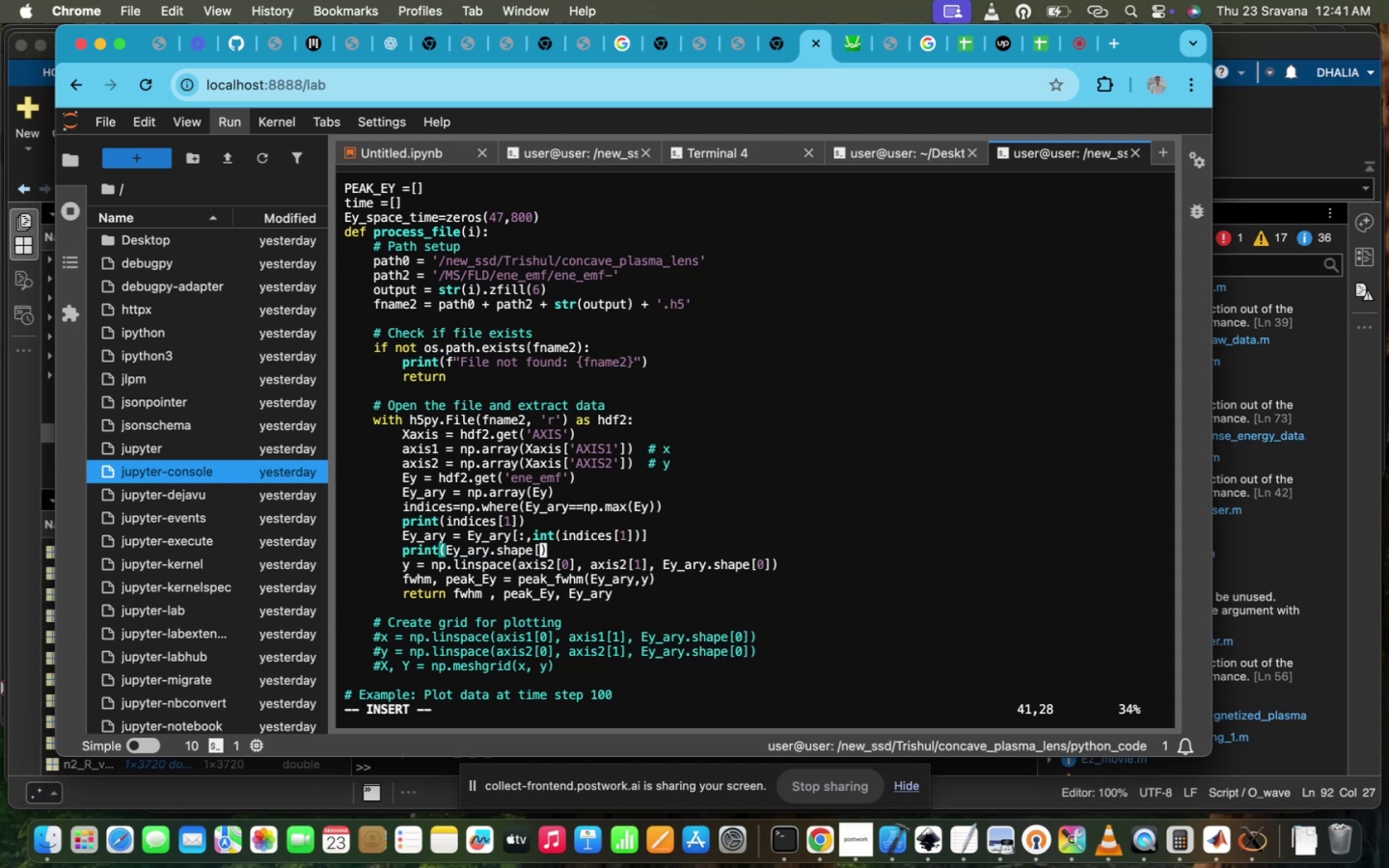 
scroll: coordinate [673, 429], scroll_direction: up, amount: 26.0
 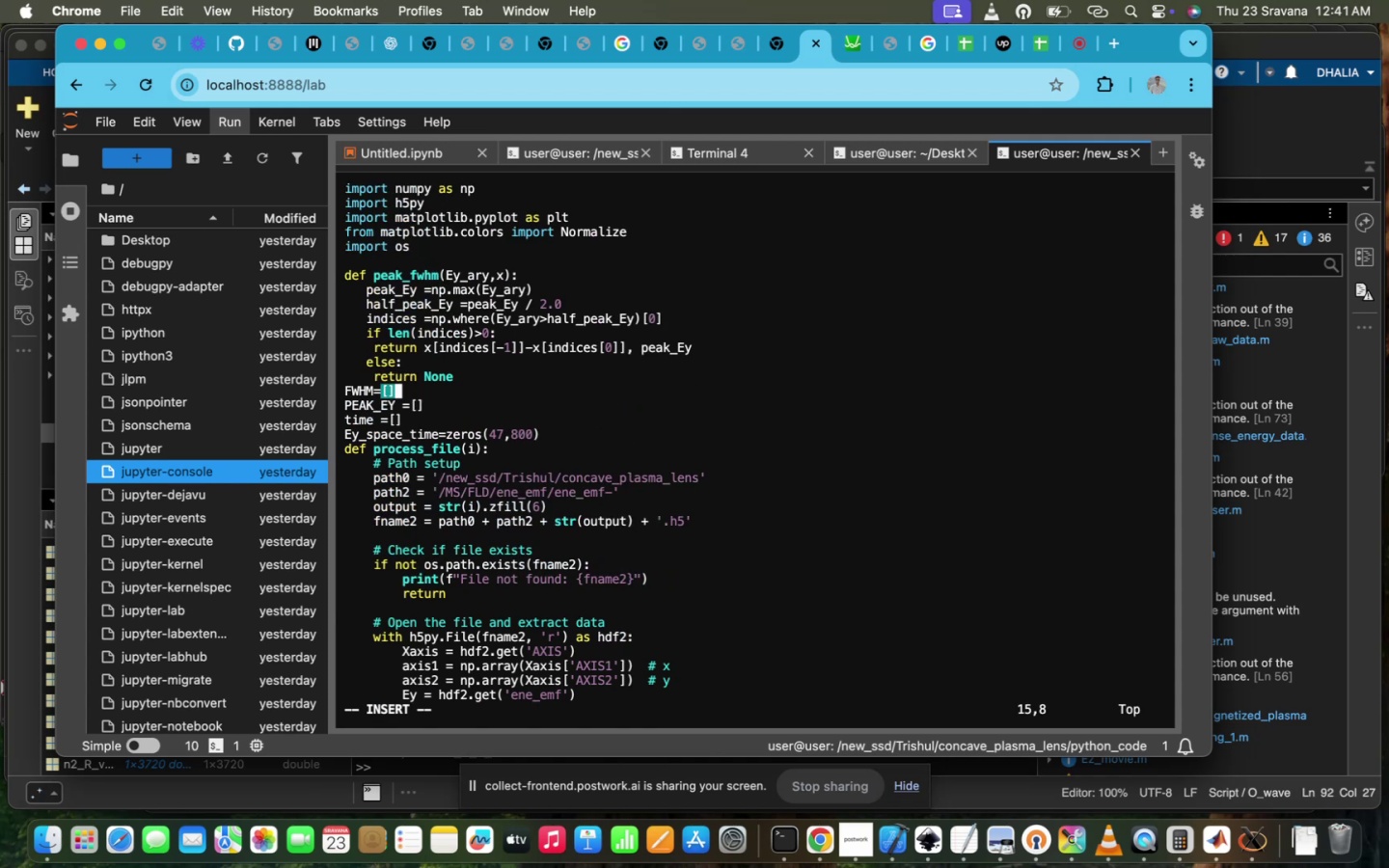 
key(Escape)
type(:wq)
 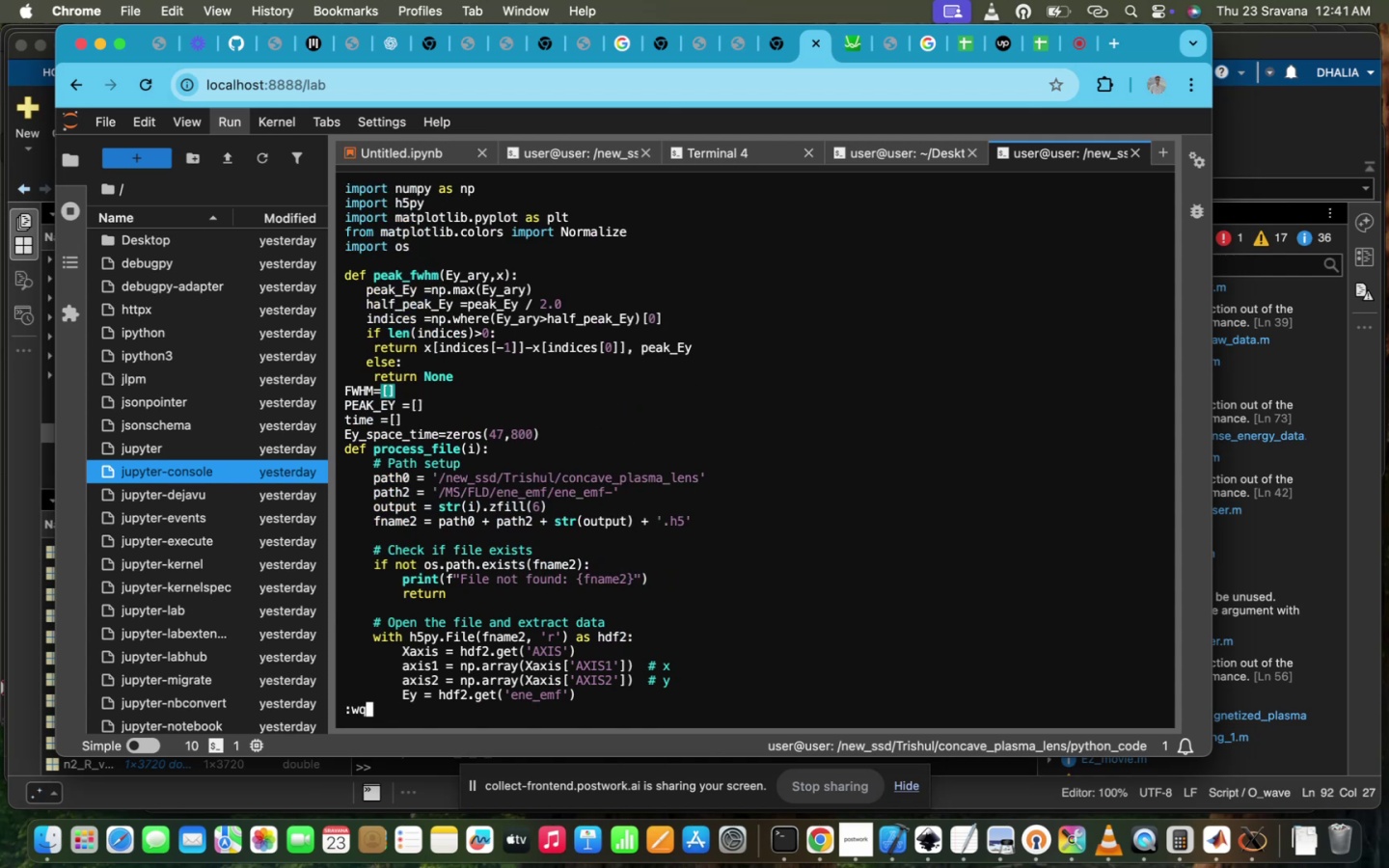 
 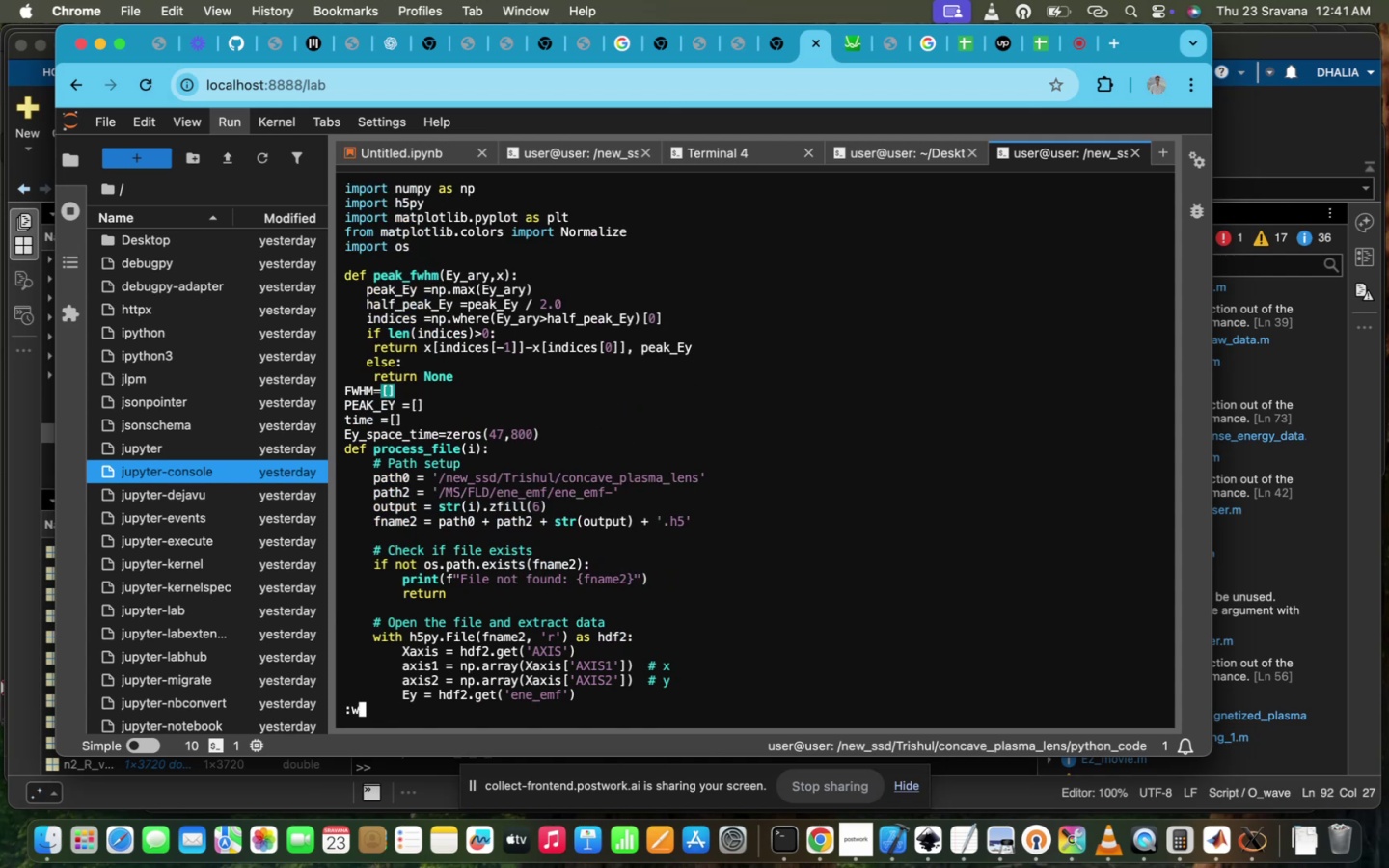 
hold_key(key=ShiftRight, duration=0.36)
 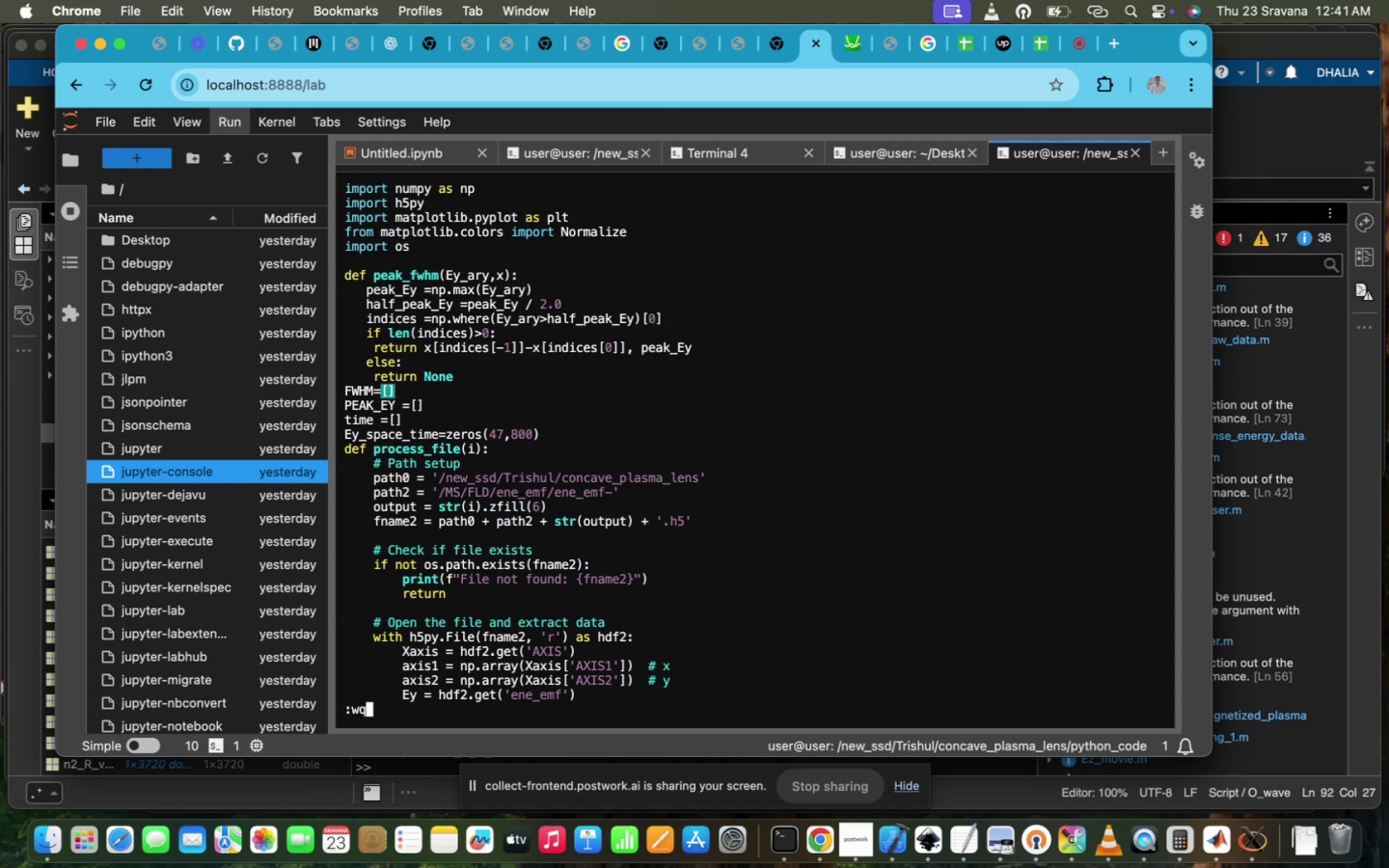 
key(Enter)
 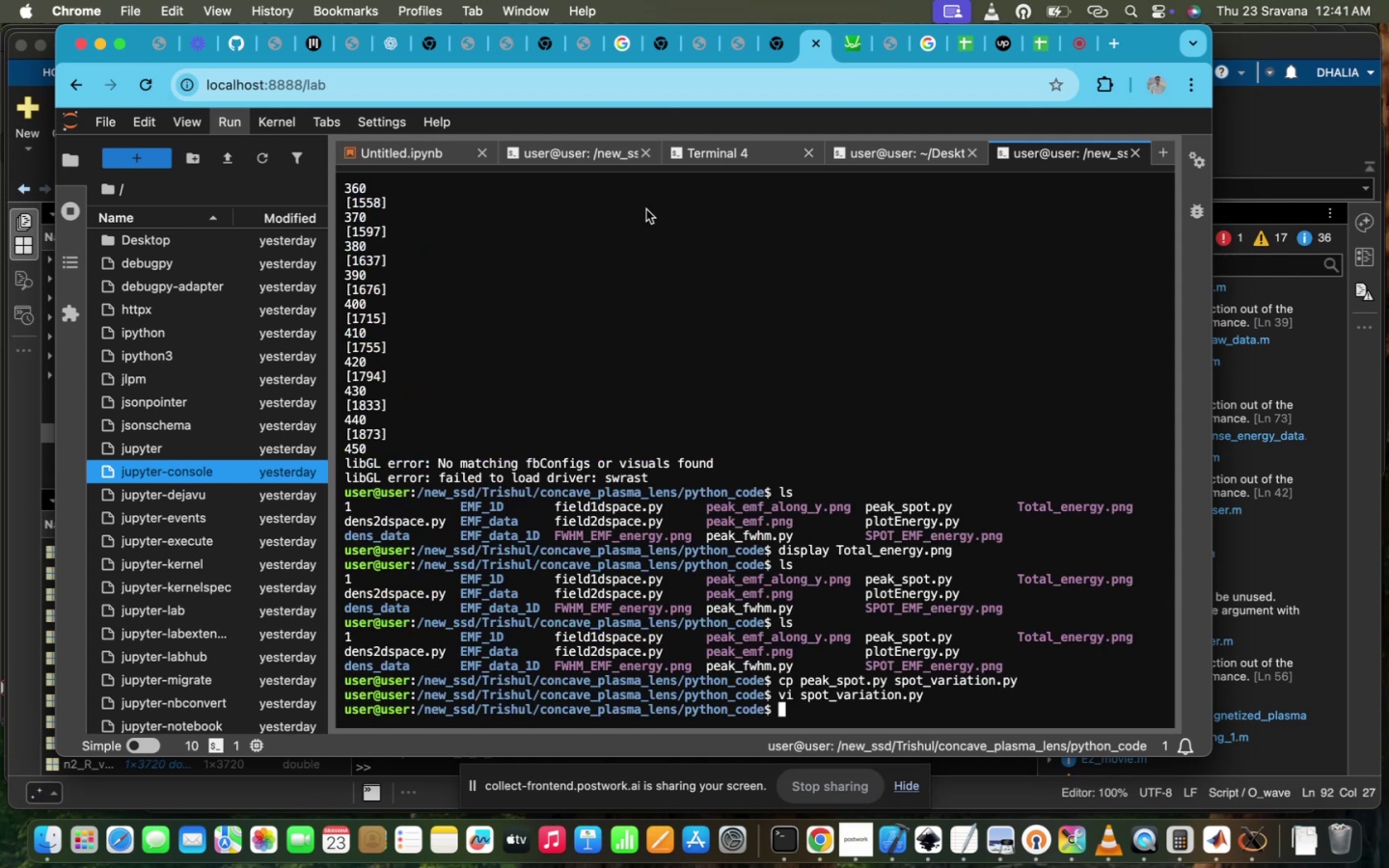 
scroll: coordinate [625, 391], scroll_direction: up, amount: 17.0
 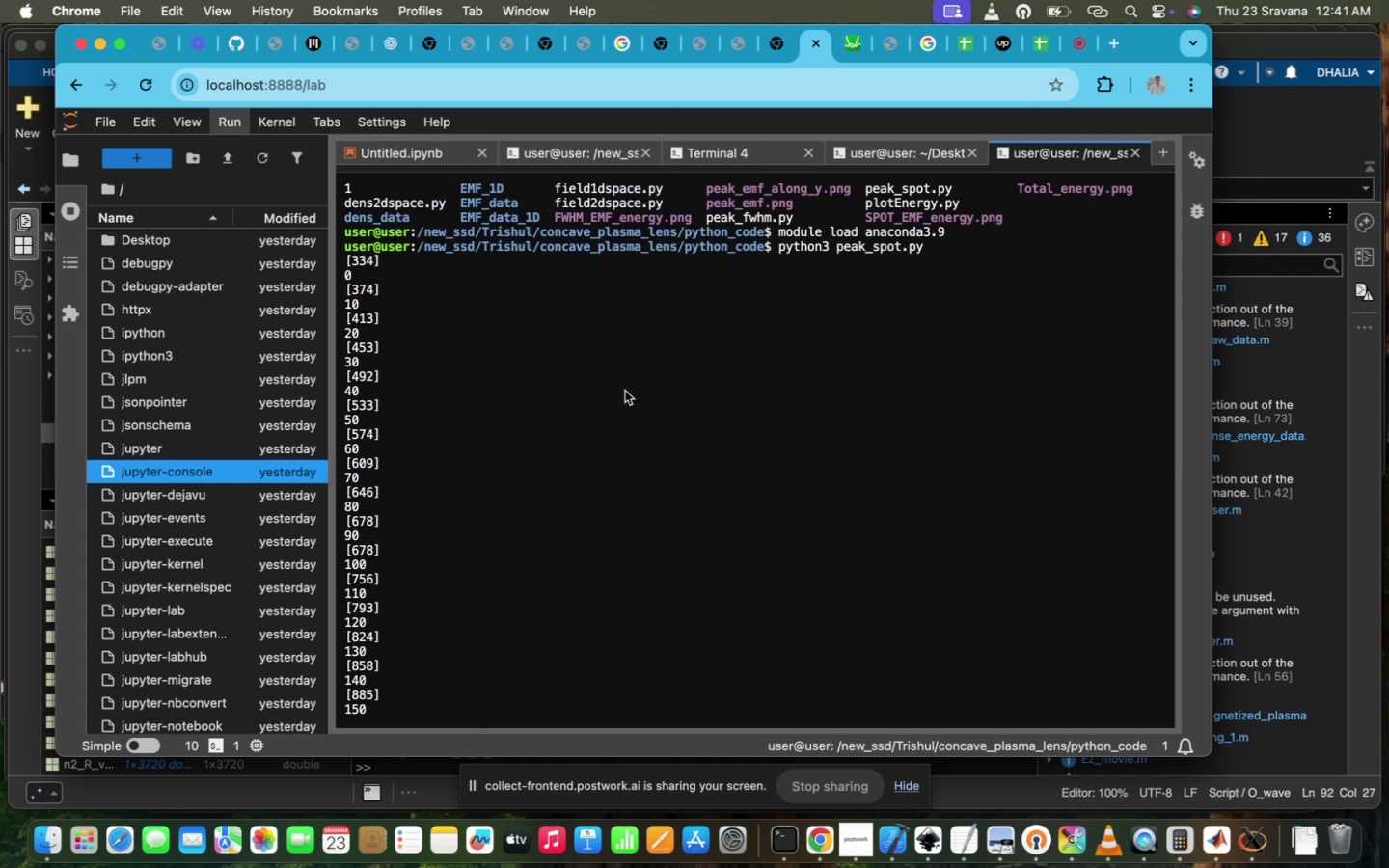 
scroll: coordinate [625, 391], scroll_direction: down, amount: 21.0
 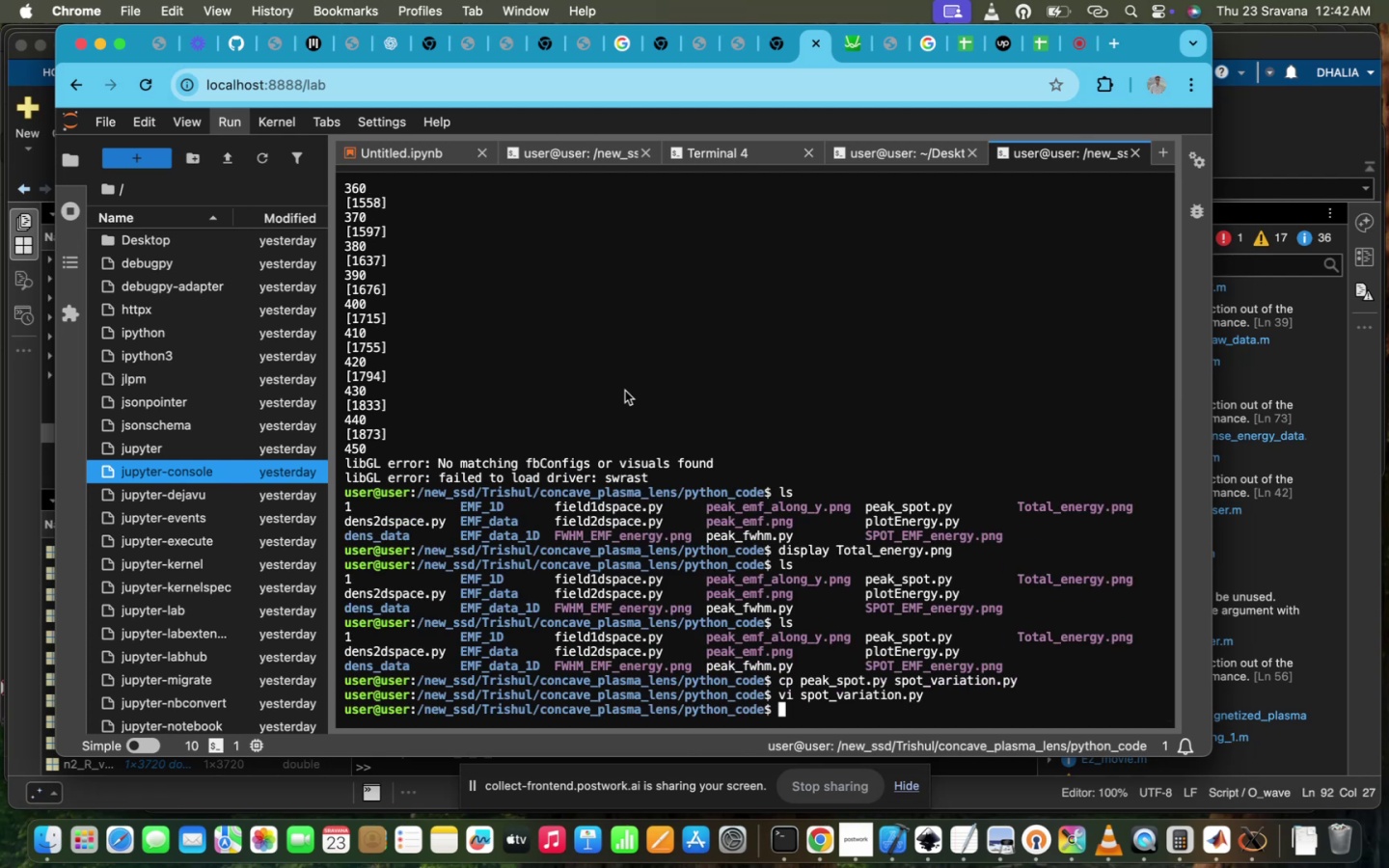 
key(ArrowUp)
 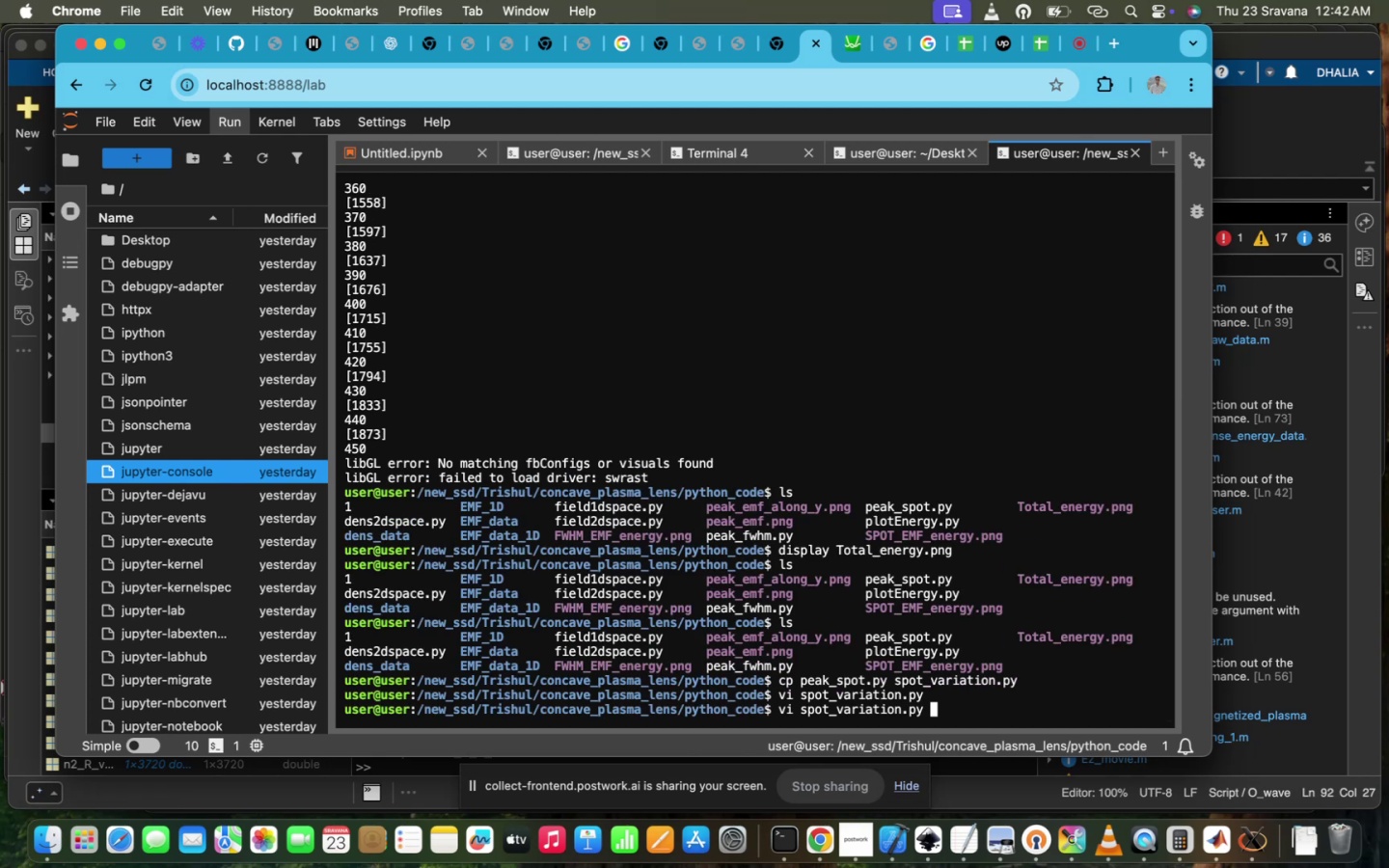 
key(ArrowUp)
 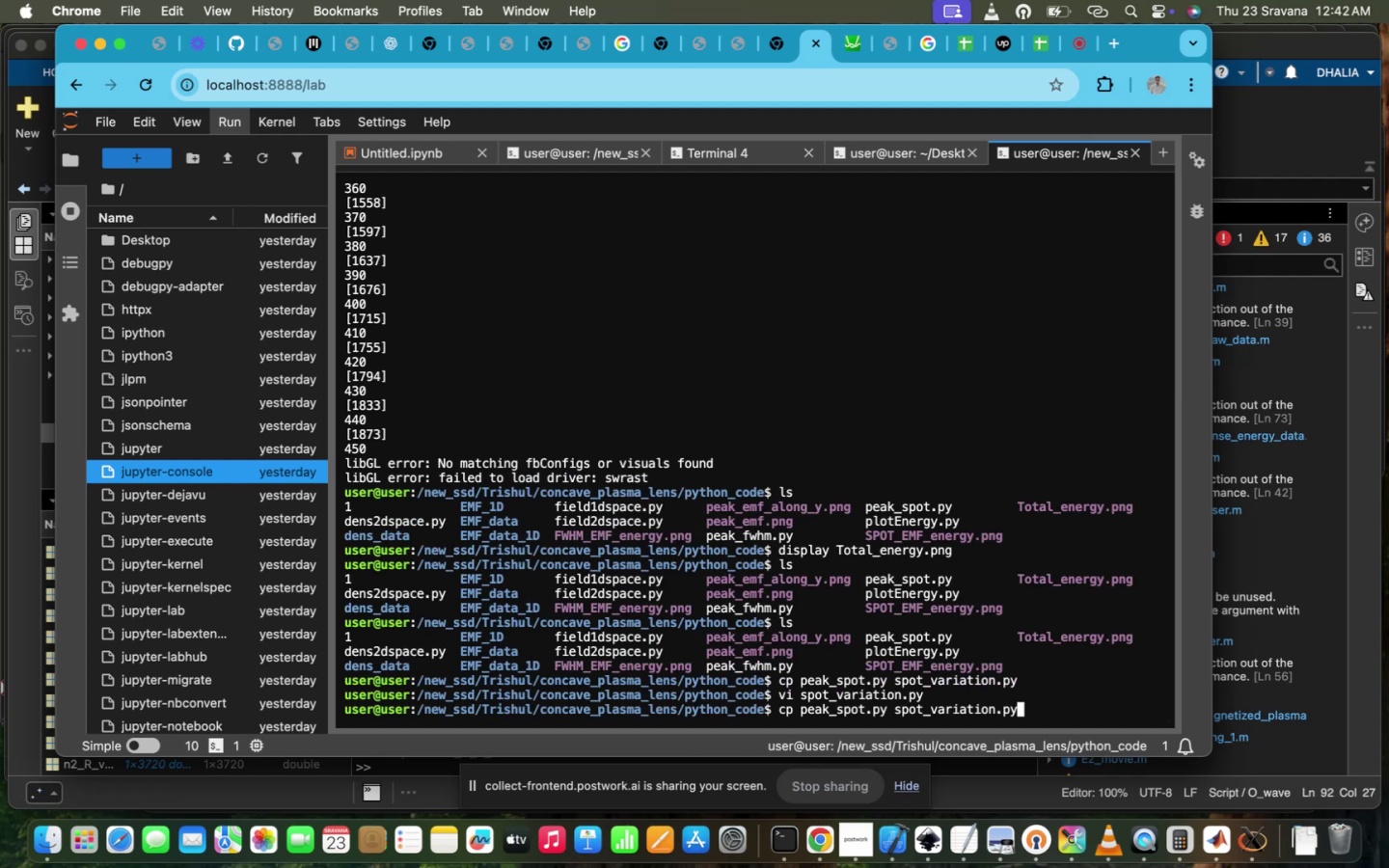 
key(ArrowDown)
 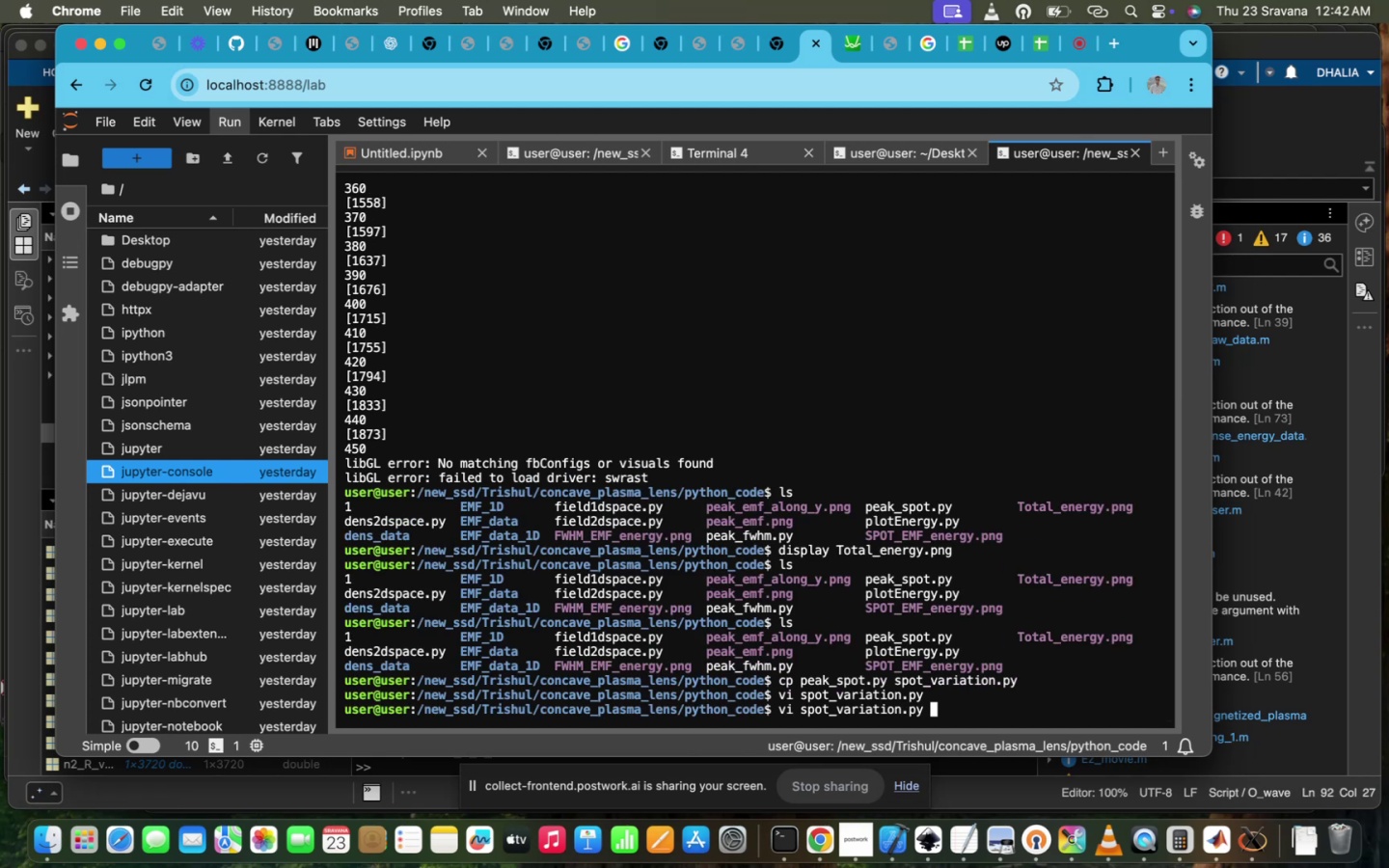 
hold_key(key=ShiftRight, duration=0.61)
 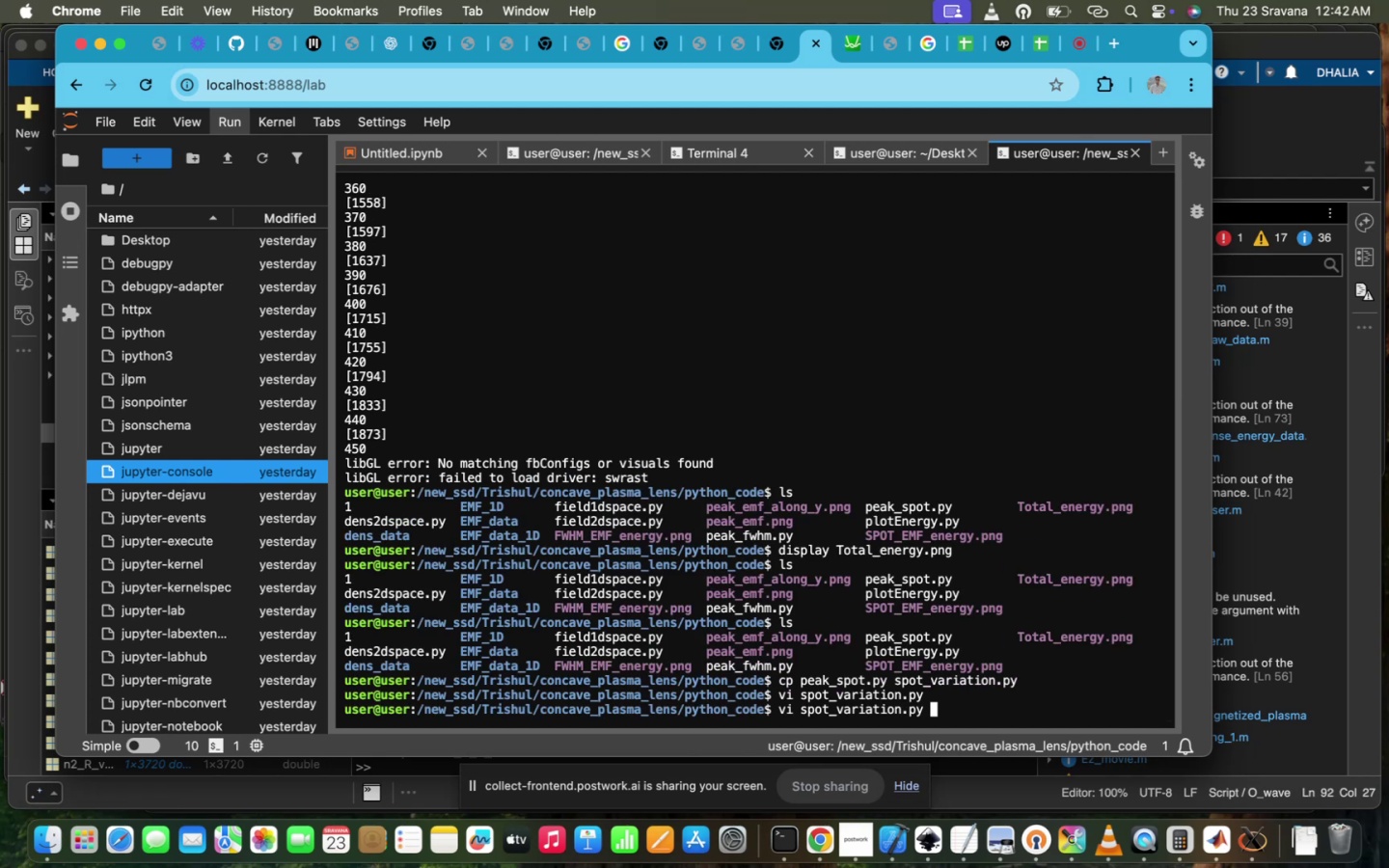 
key(Enter)
 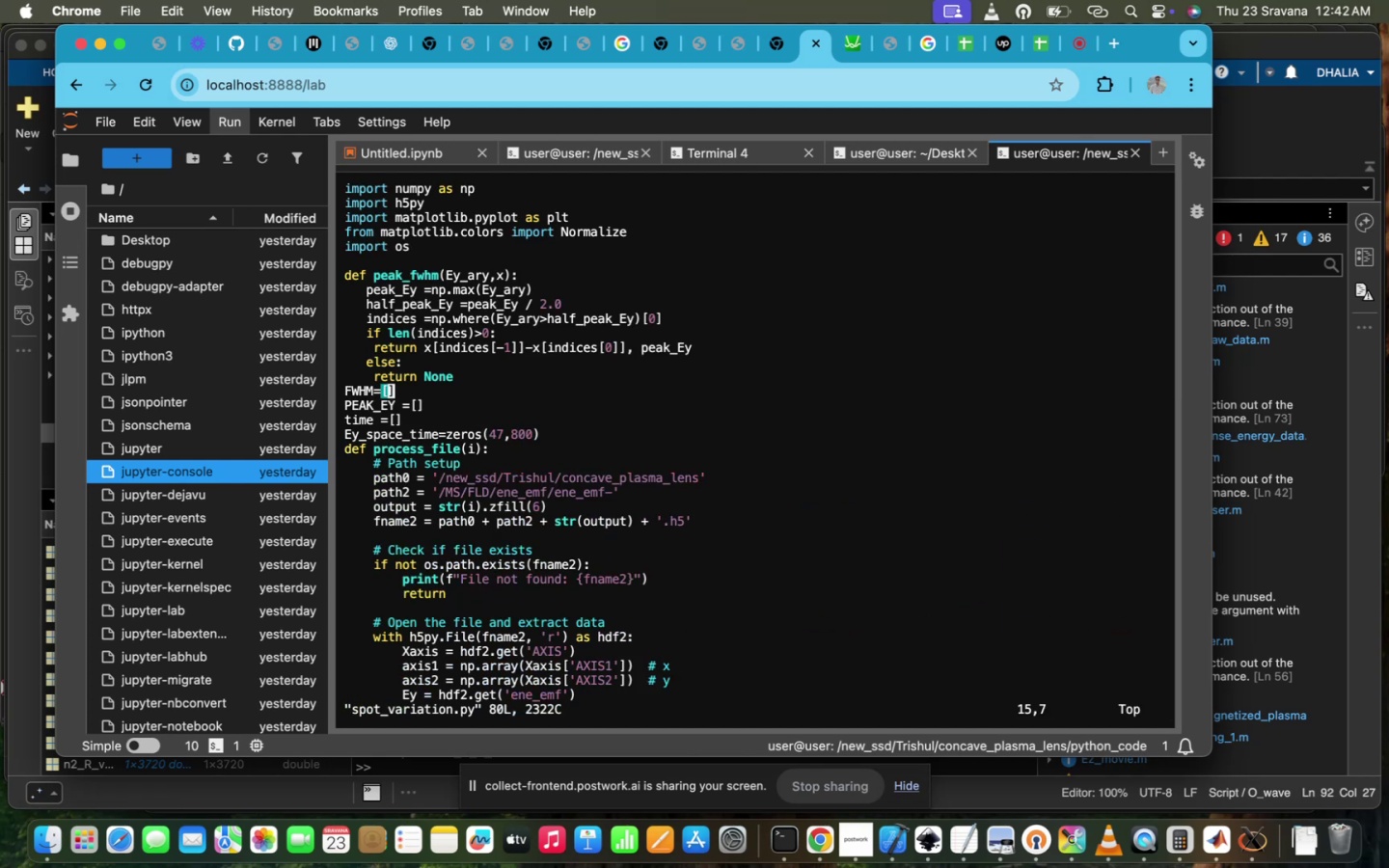 
scroll: coordinate [625, 391], scroll_direction: down, amount: 6.0
 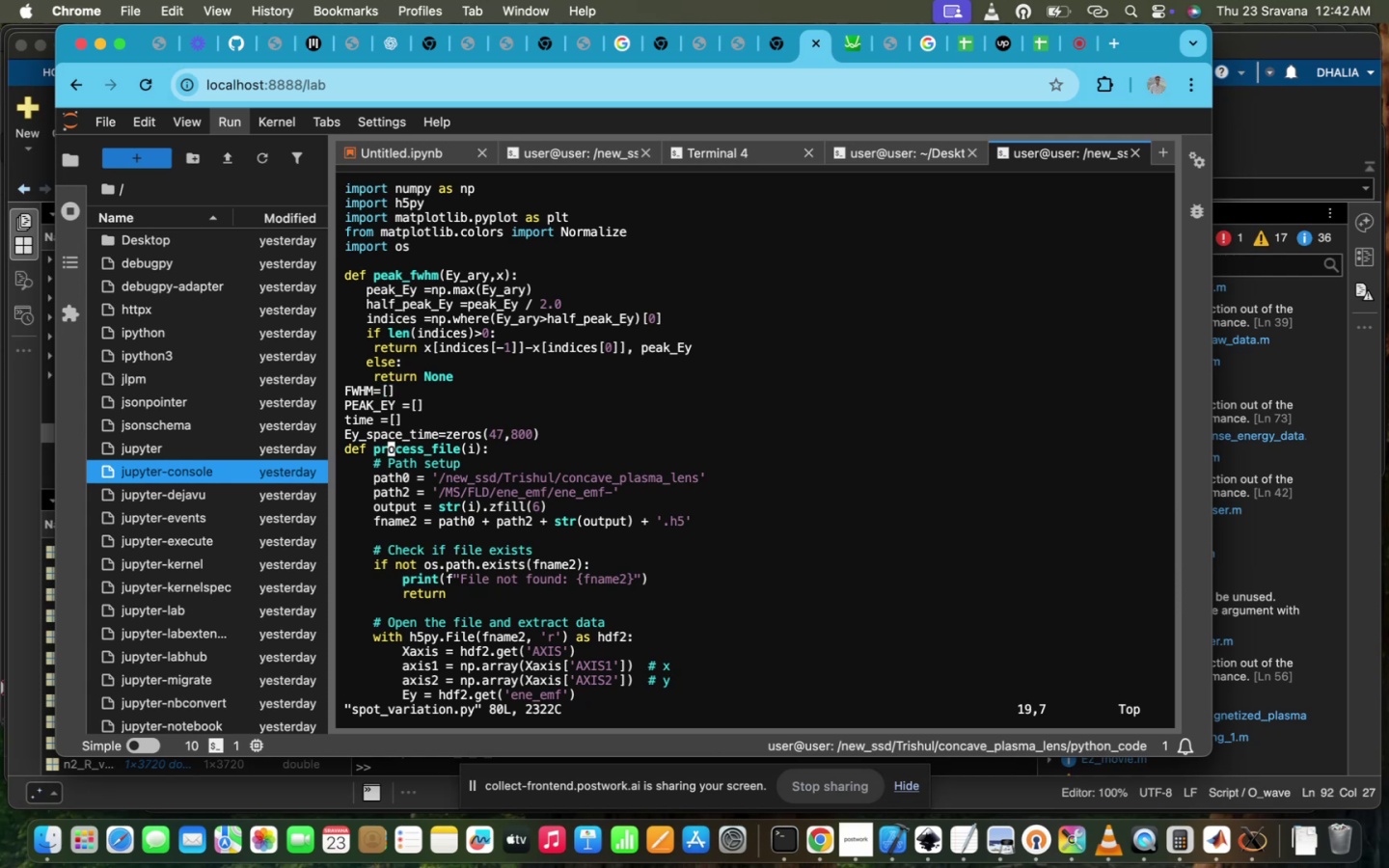 
scroll: coordinate [625, 391], scroll_direction: up, amount: 6.0
 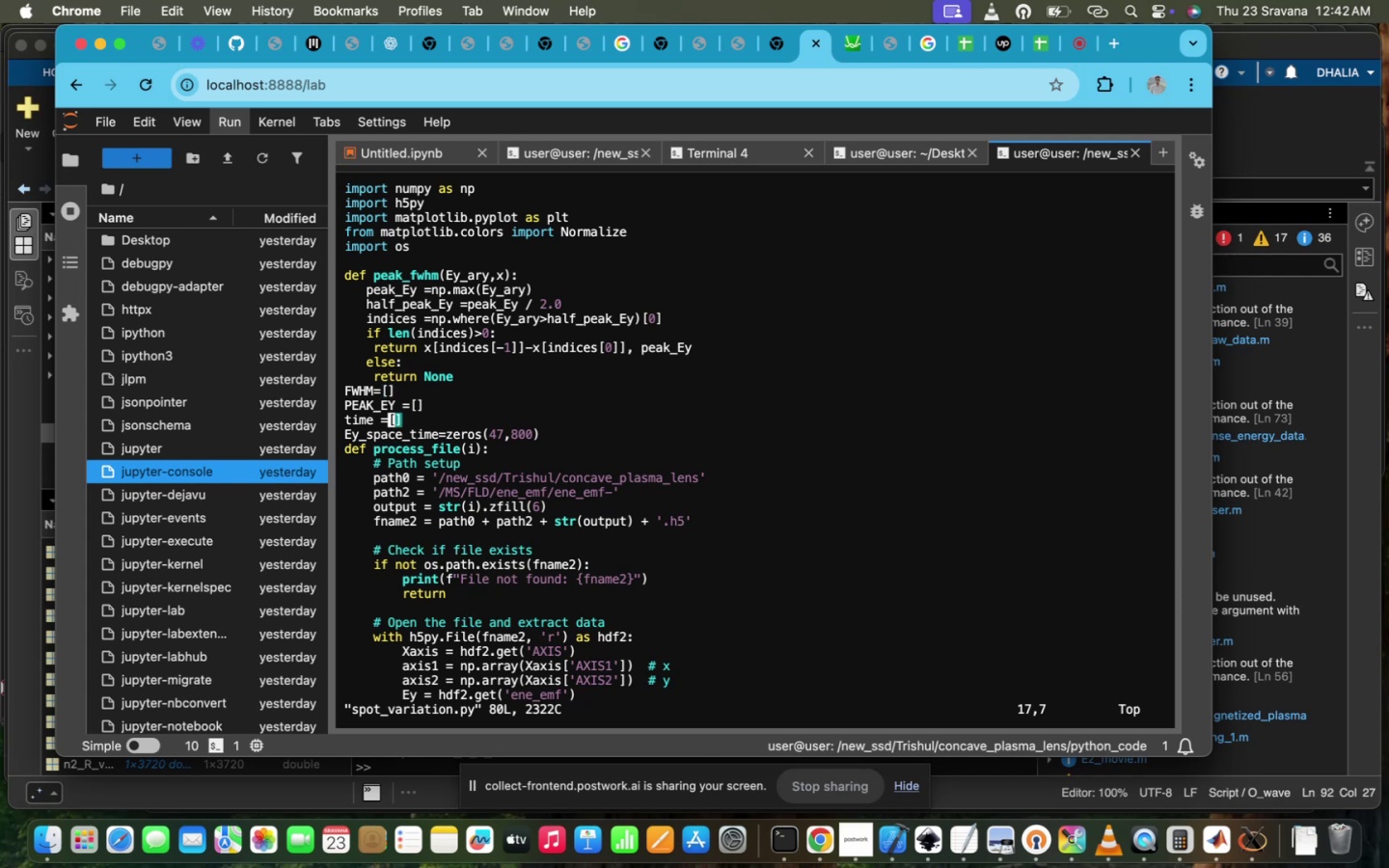 
key(ArrowDown)
 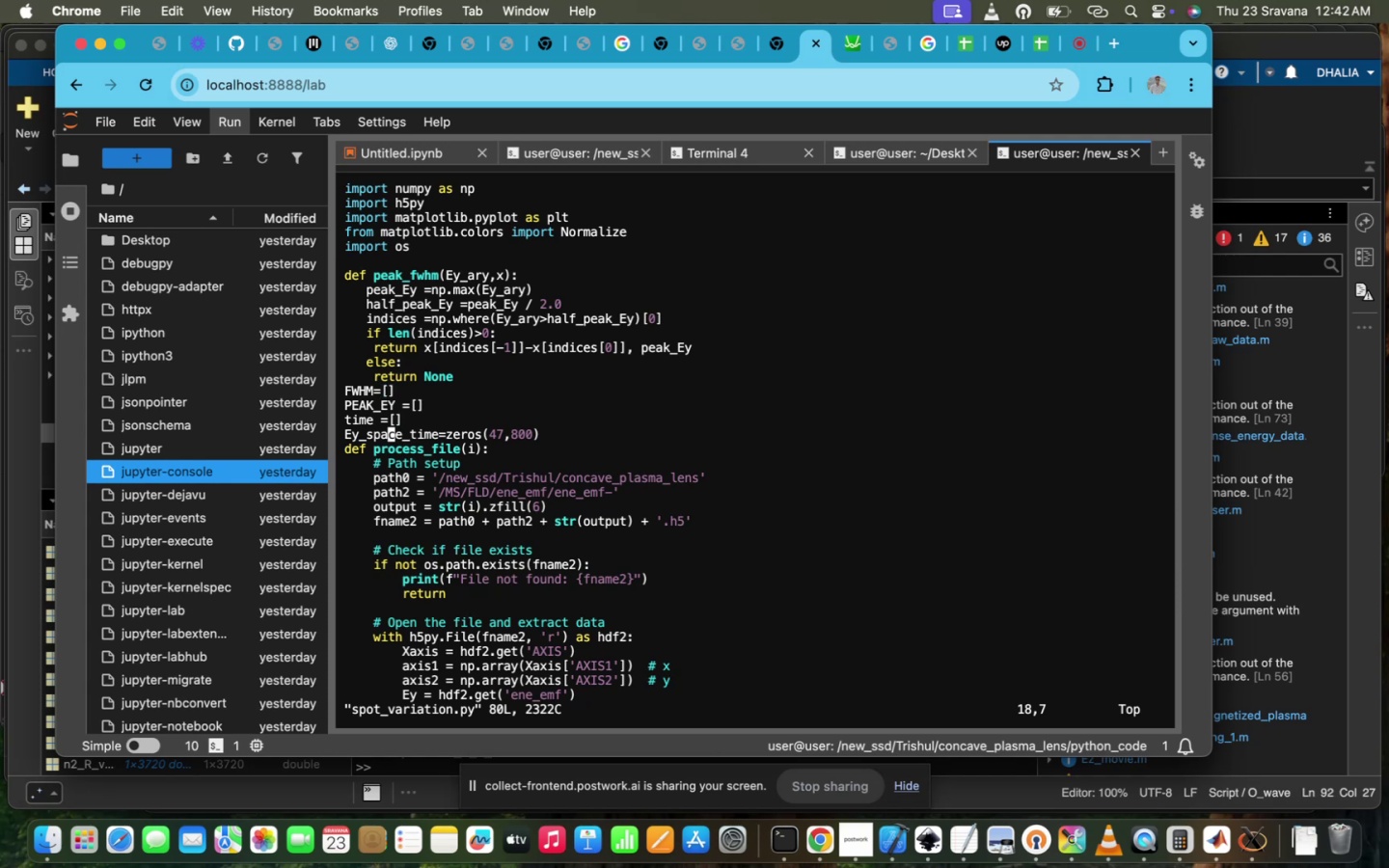 
hold_key(key=ArrowRight, duration=1.5)
 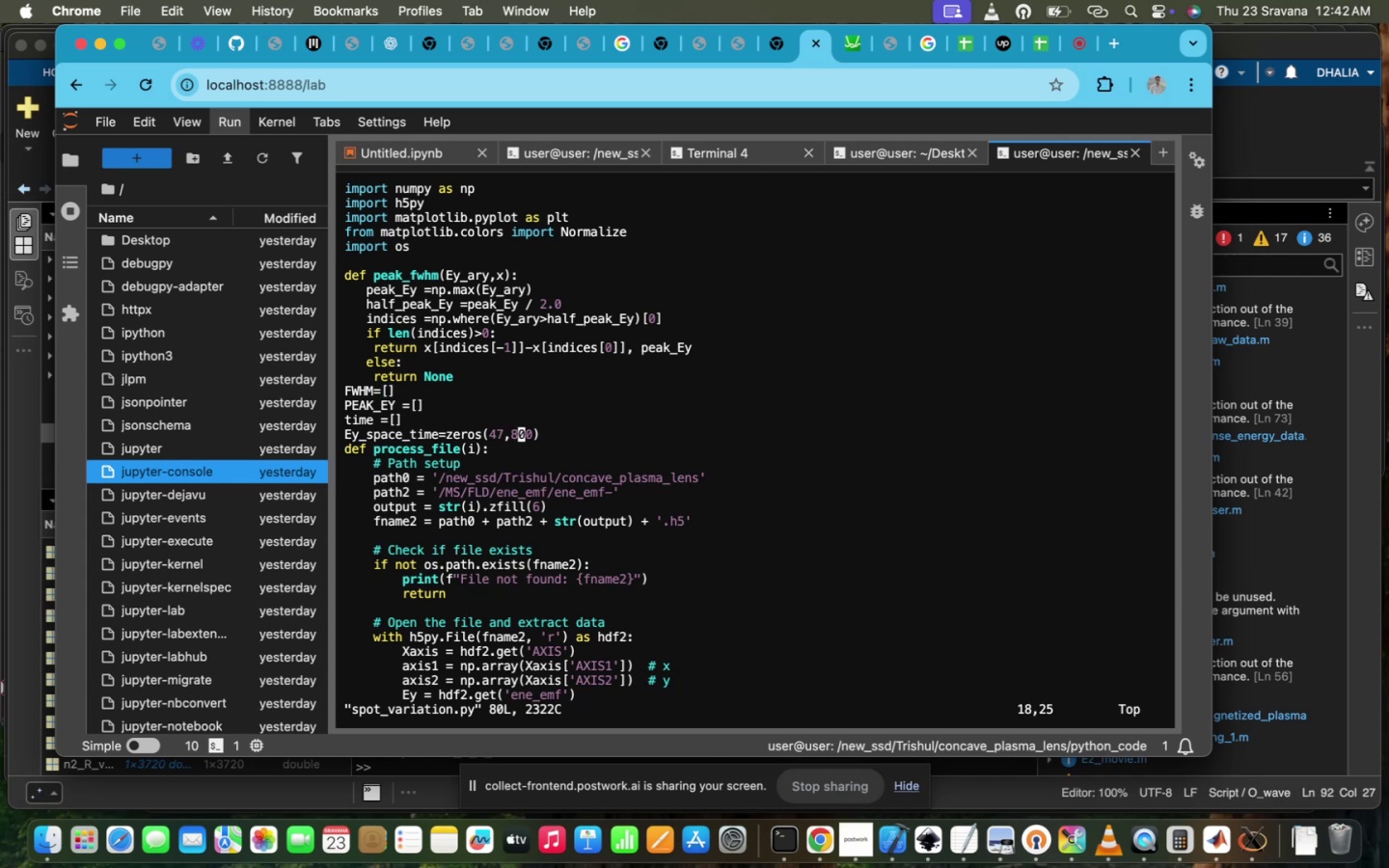 
hold_key(key=ArrowRight, duration=0.38)
 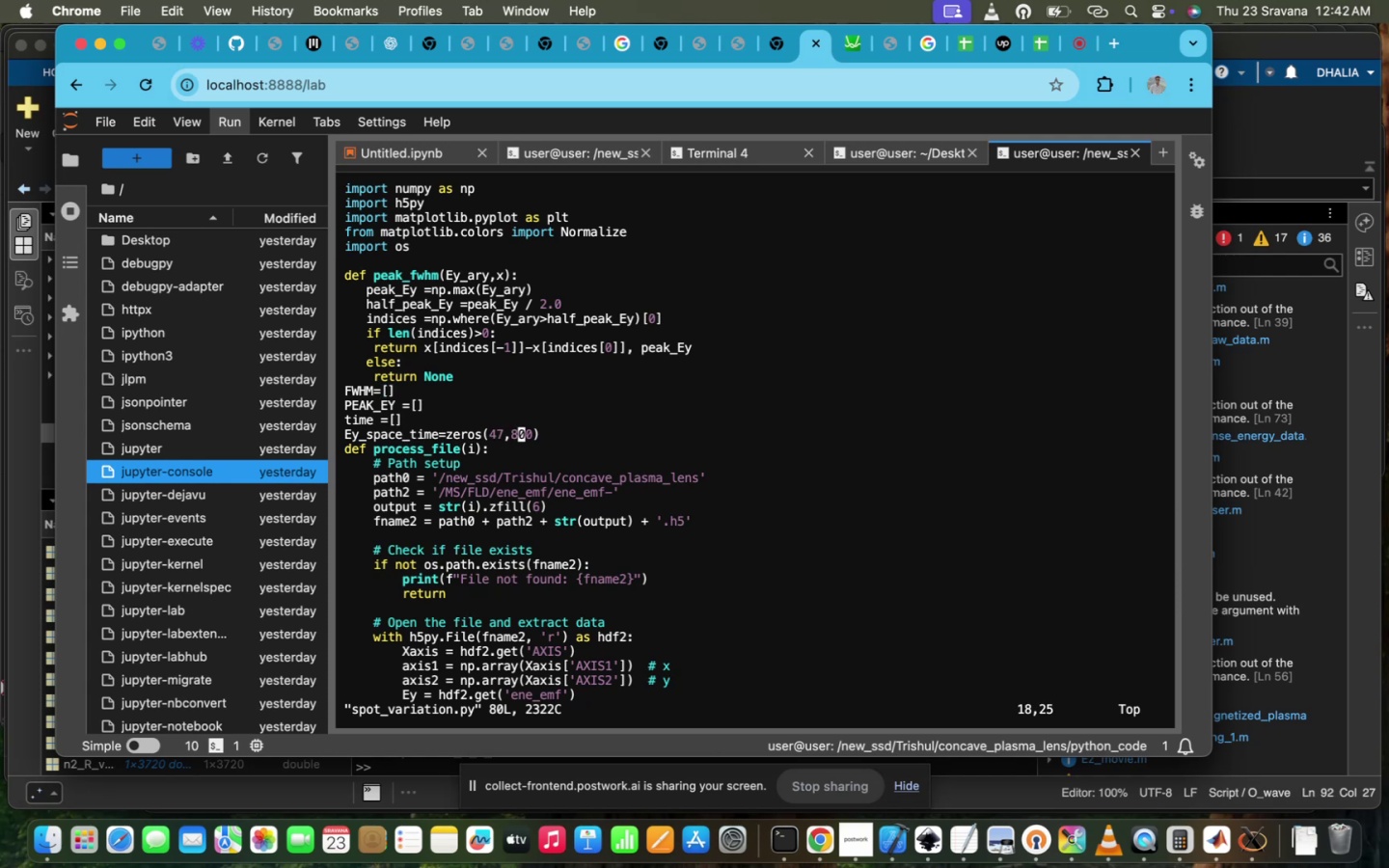 
key(ArrowLeft)
 